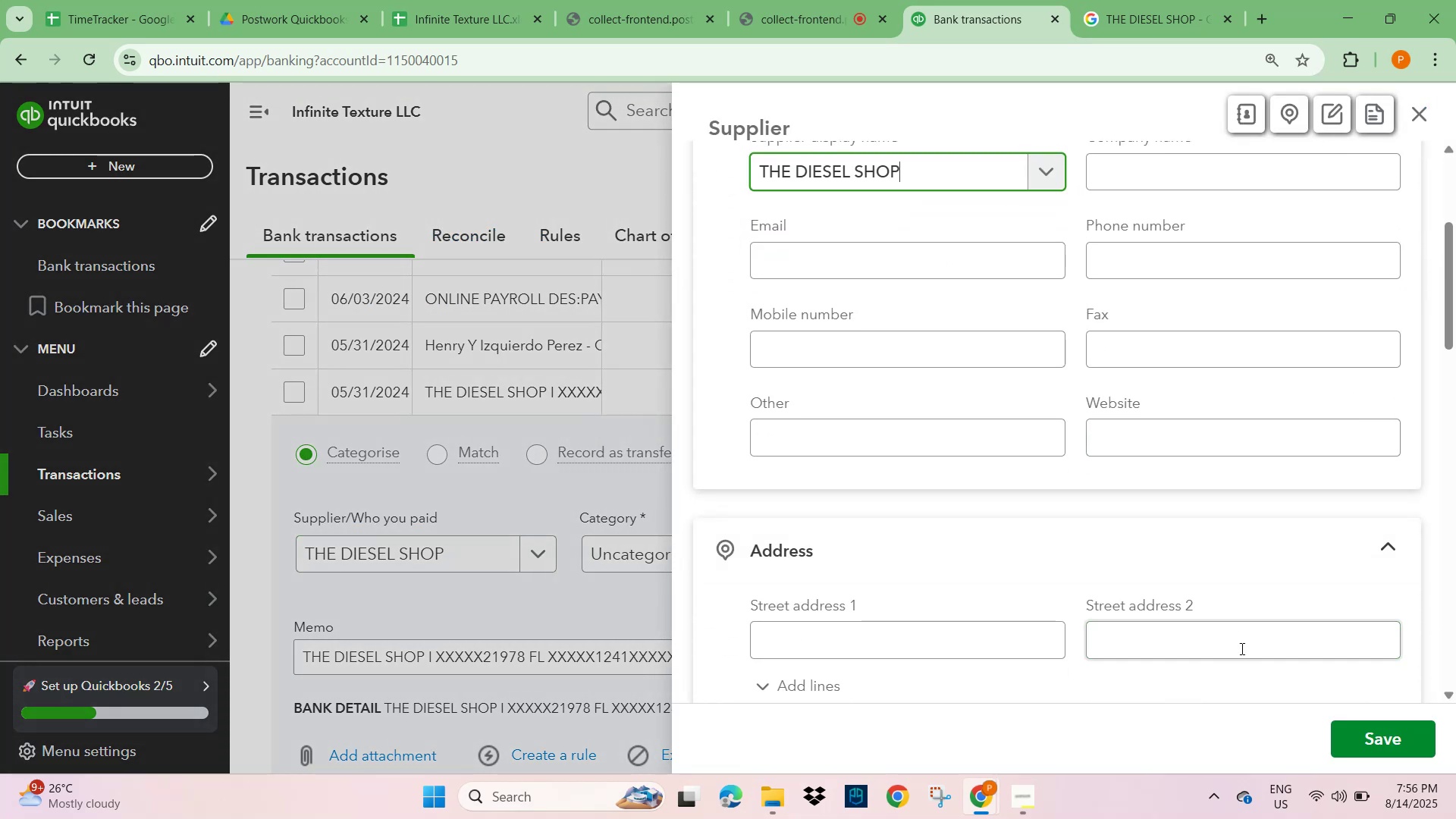 
left_click([1361, 735])
 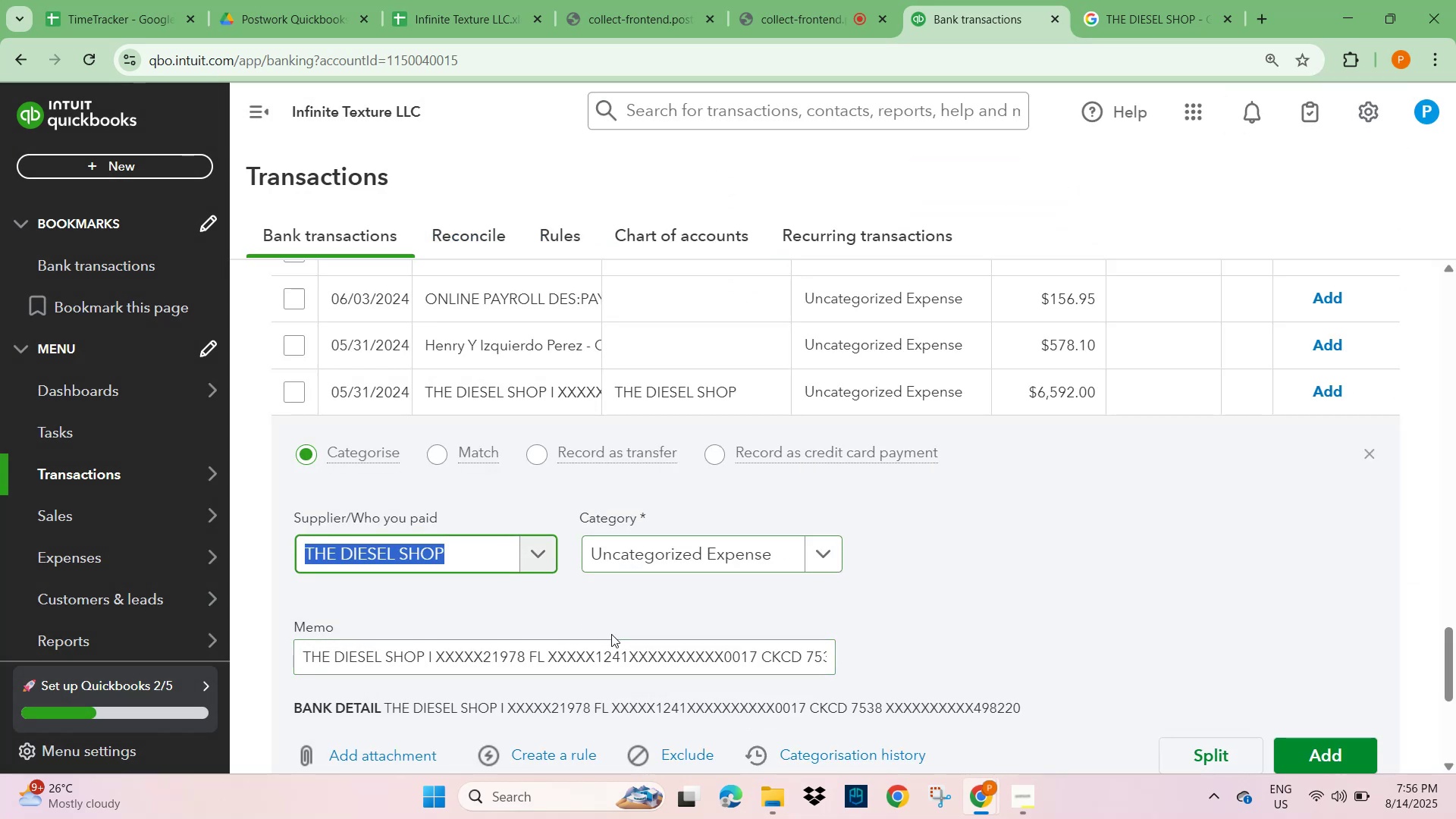 
left_click([553, 758])
 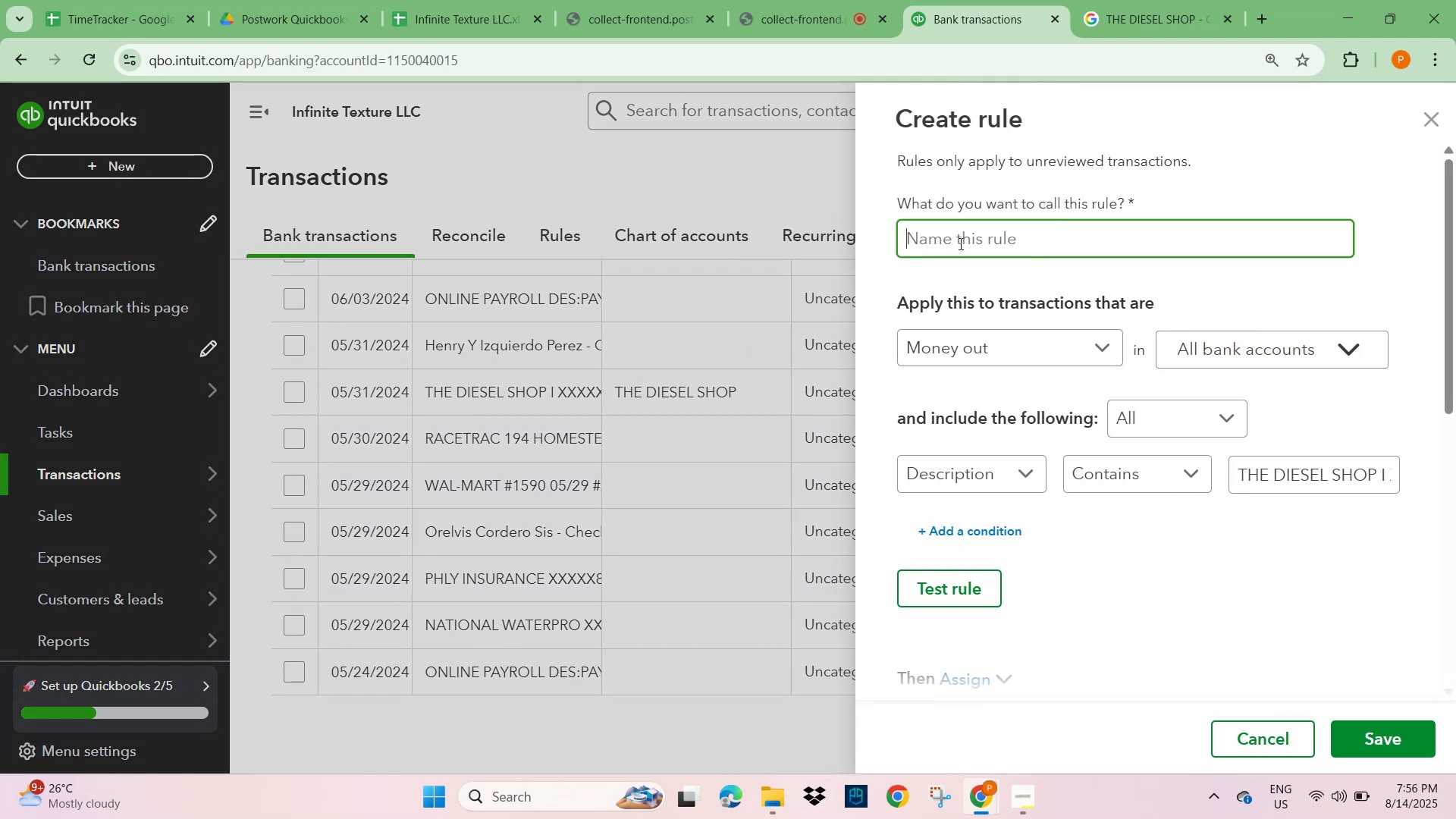 
left_click([987, 228])
 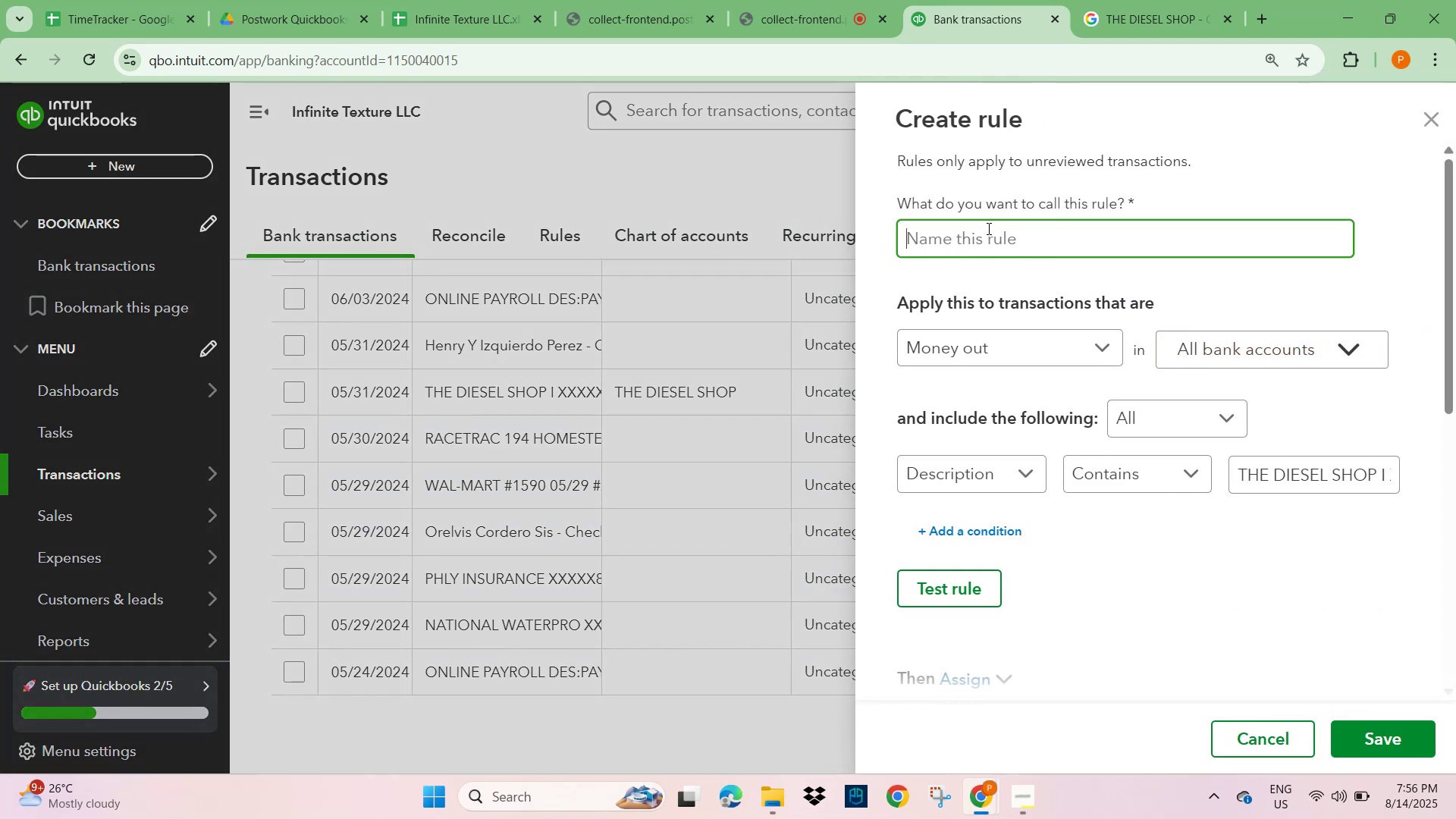 
key(Control+V)
 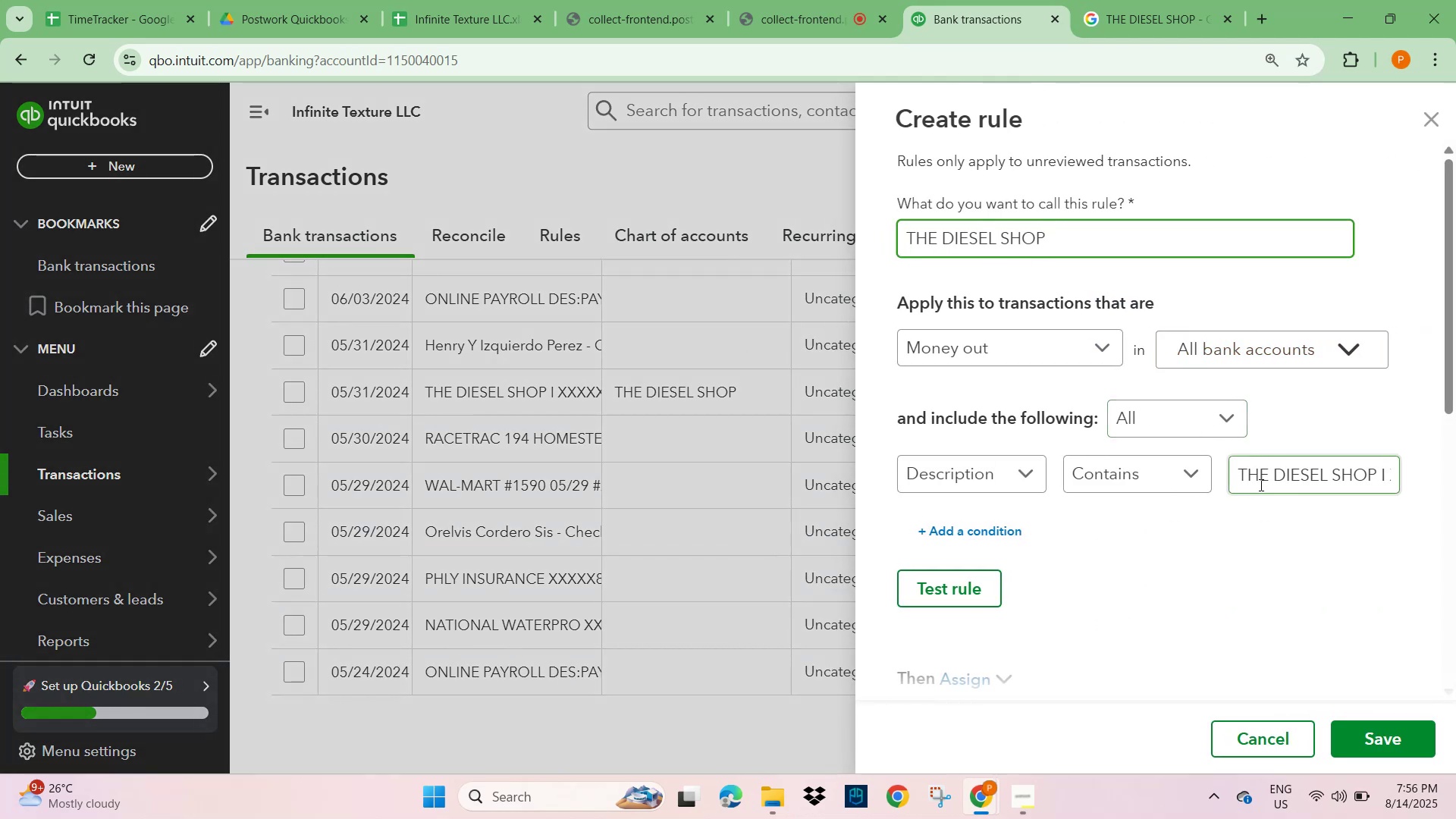 
left_click([1260, 482])
 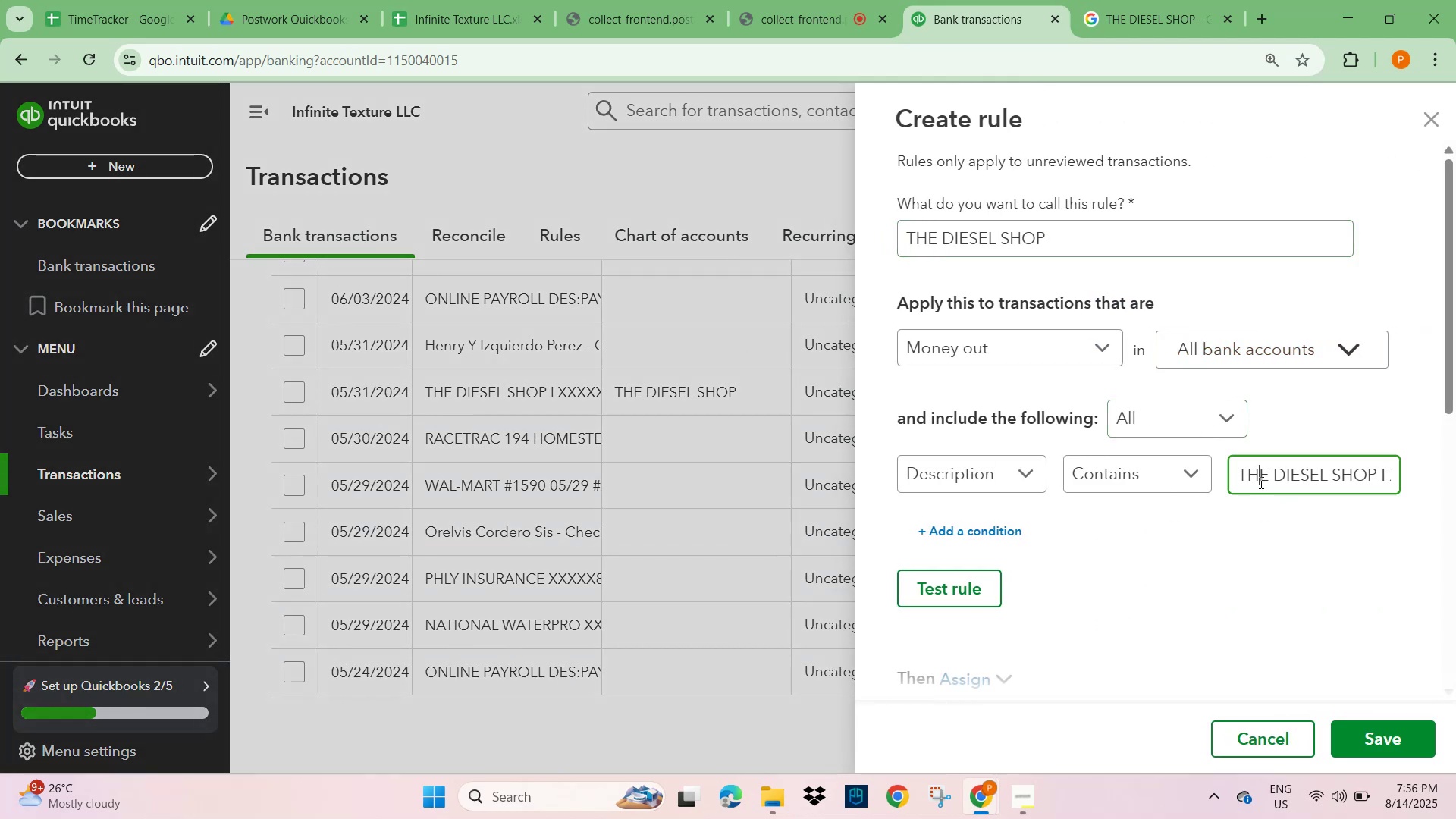 
key(Control+A)
 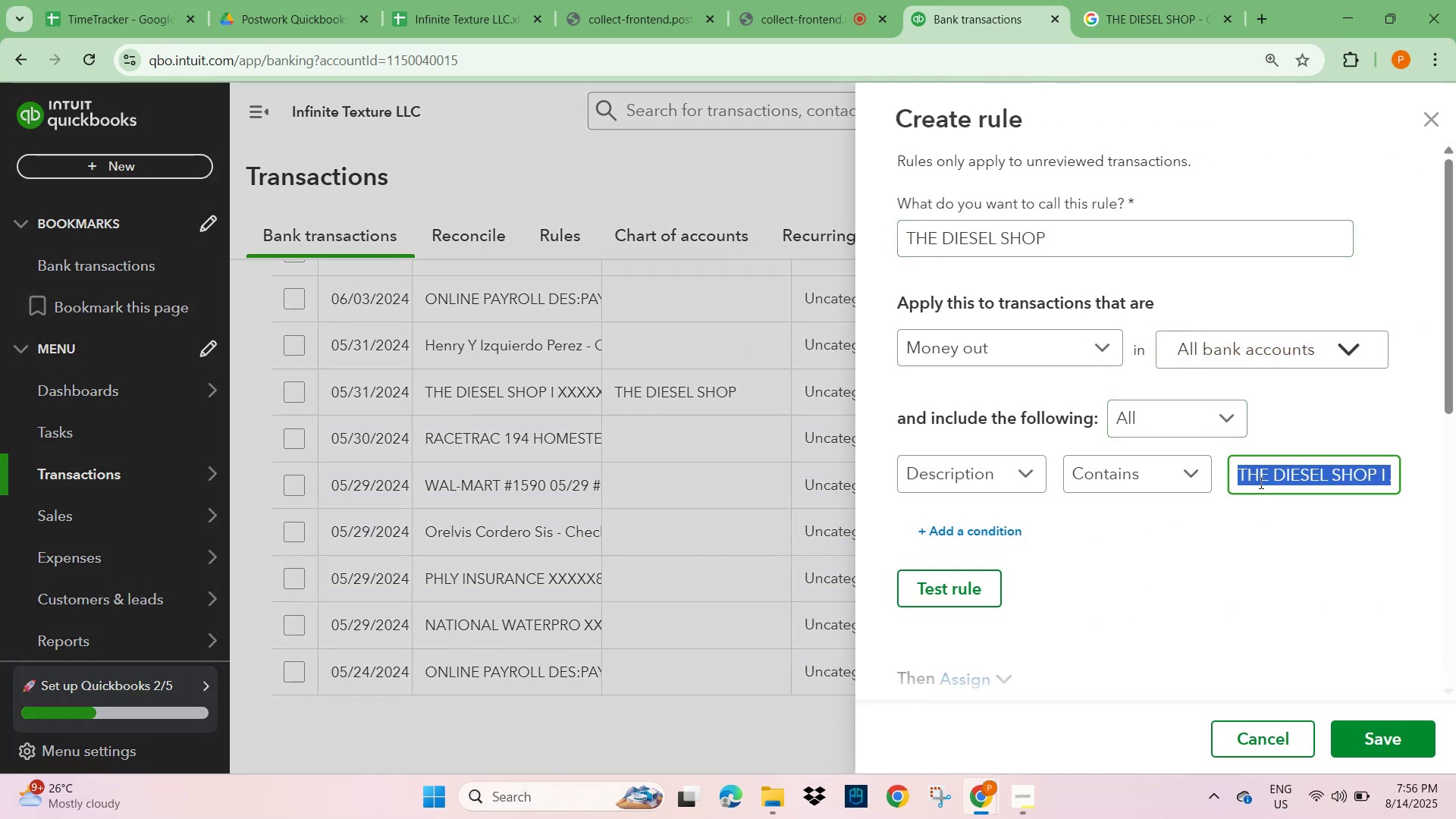 
type(dieselDIESEL)
 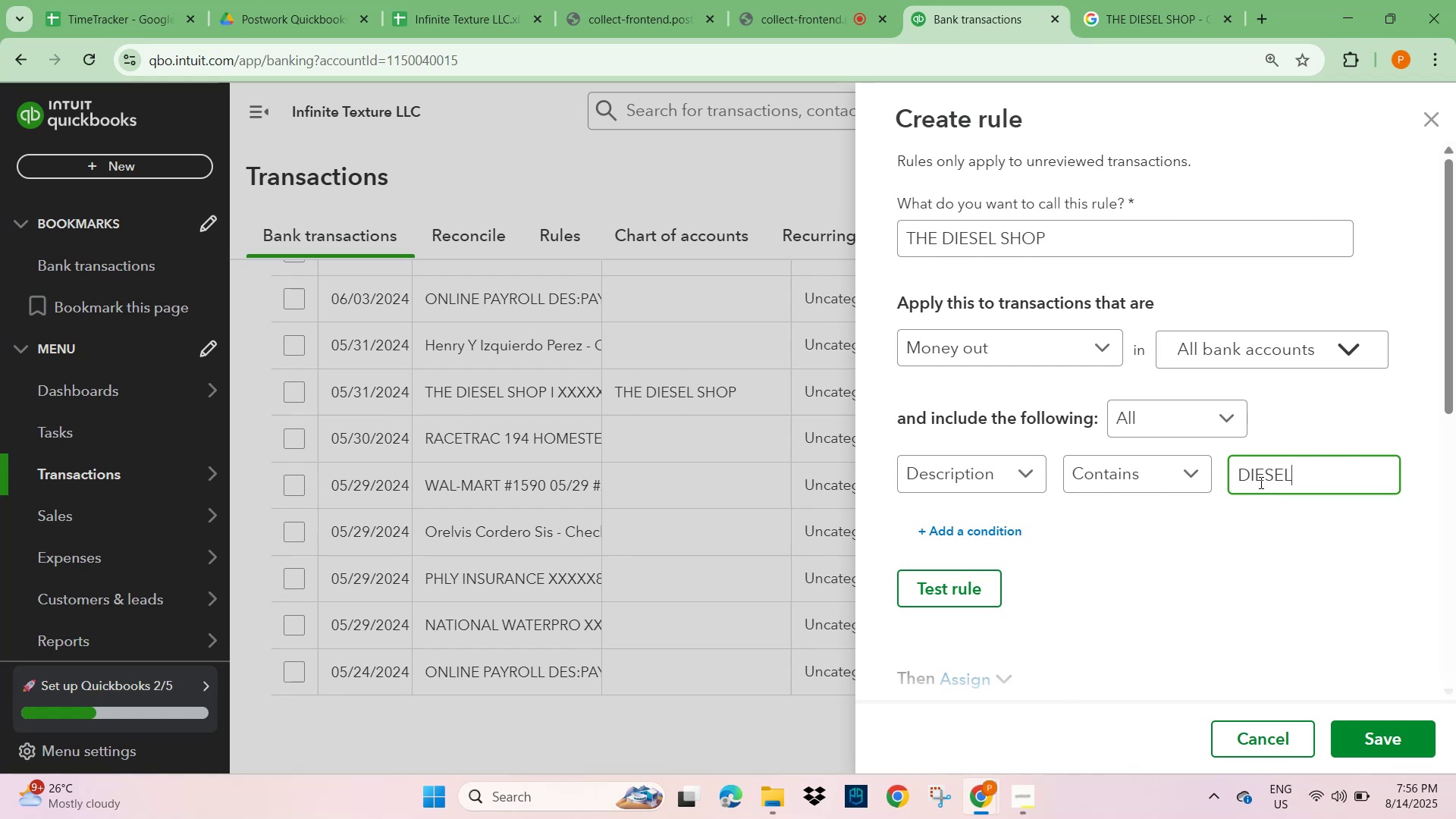 
hold_key(key=Backspace, duration=1.11)
 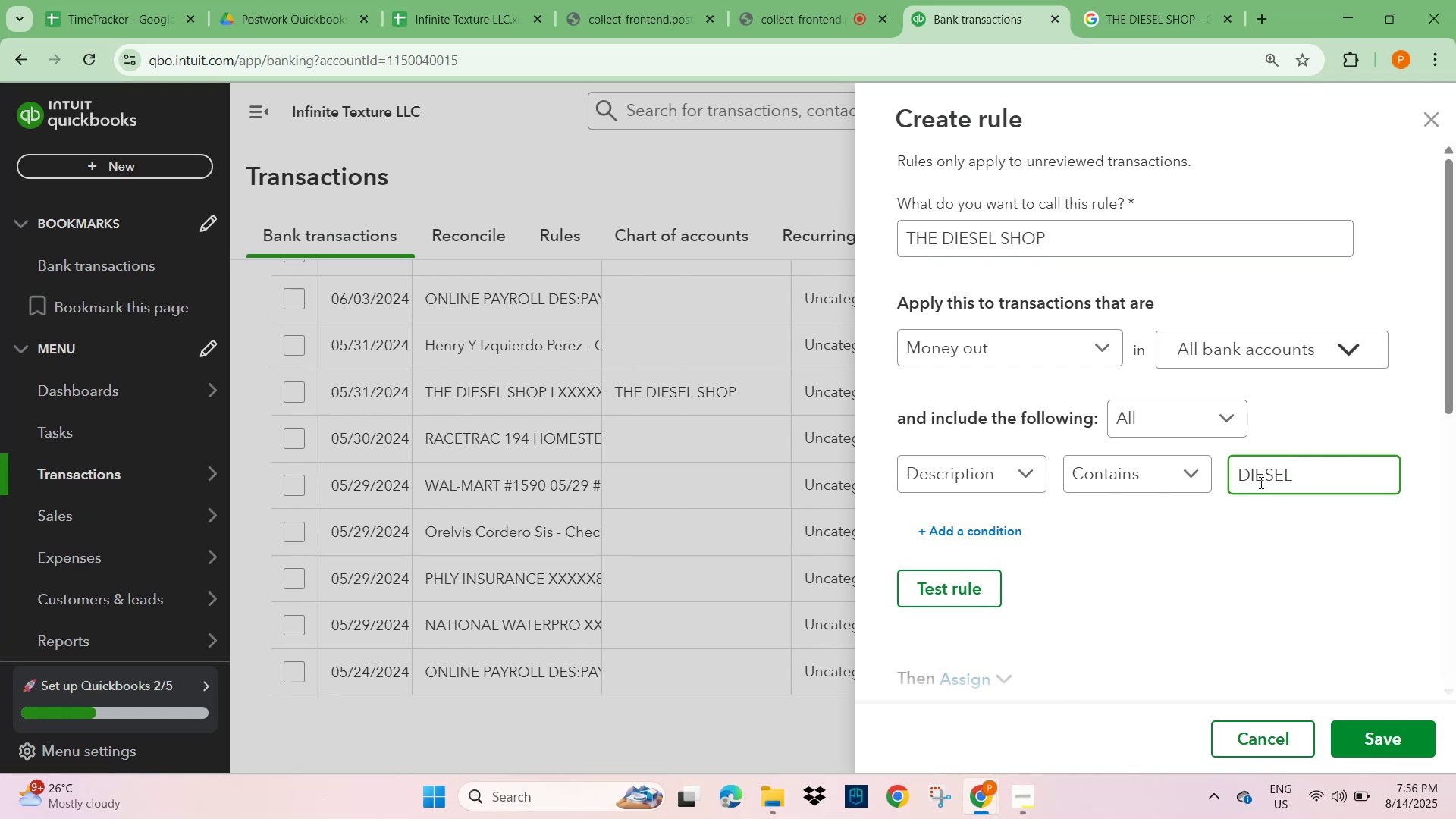 
scroll: coordinate [1225, 582], scroll_direction: down, amount: 4.0
 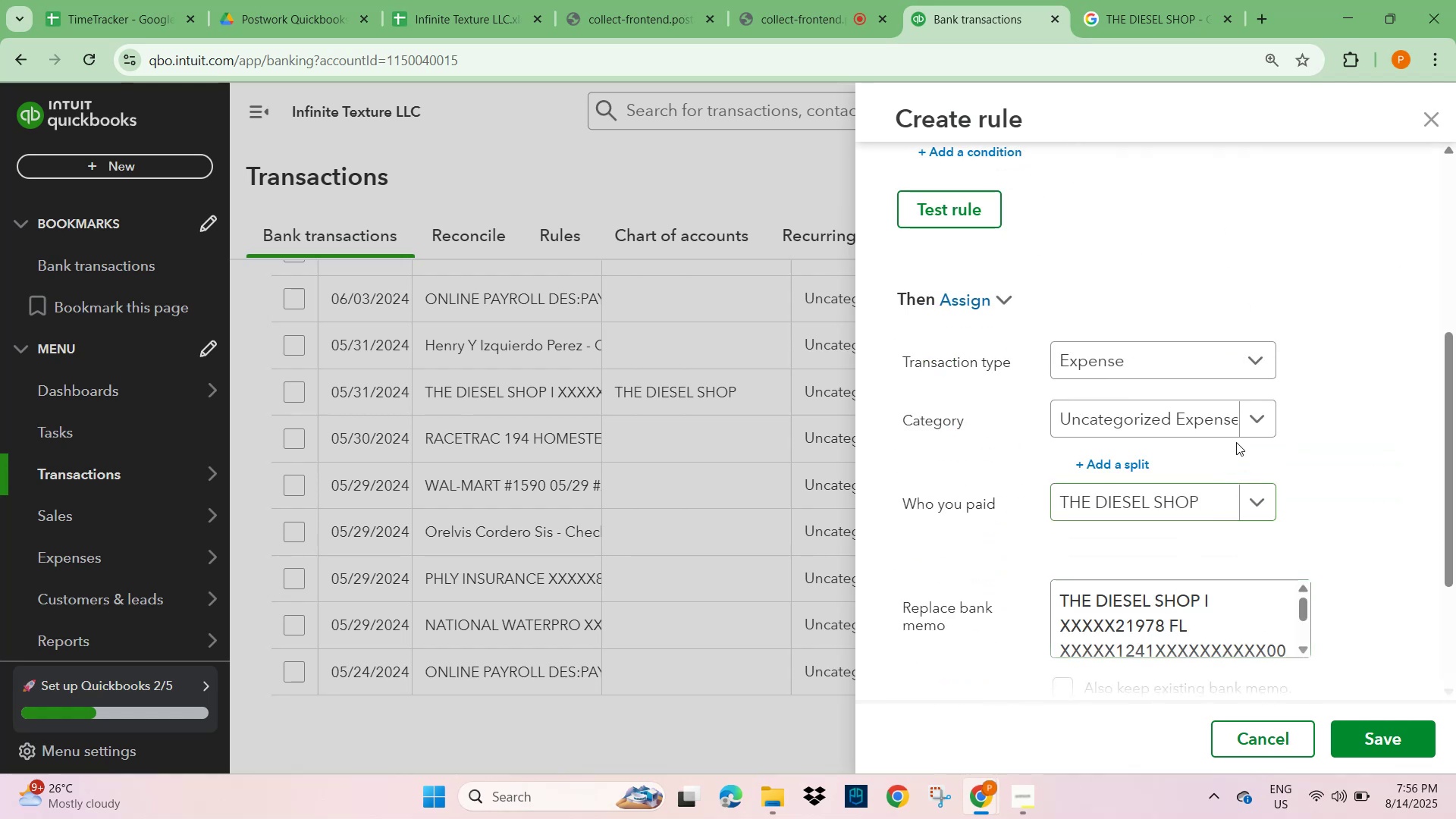 
left_click([1251, 418])
 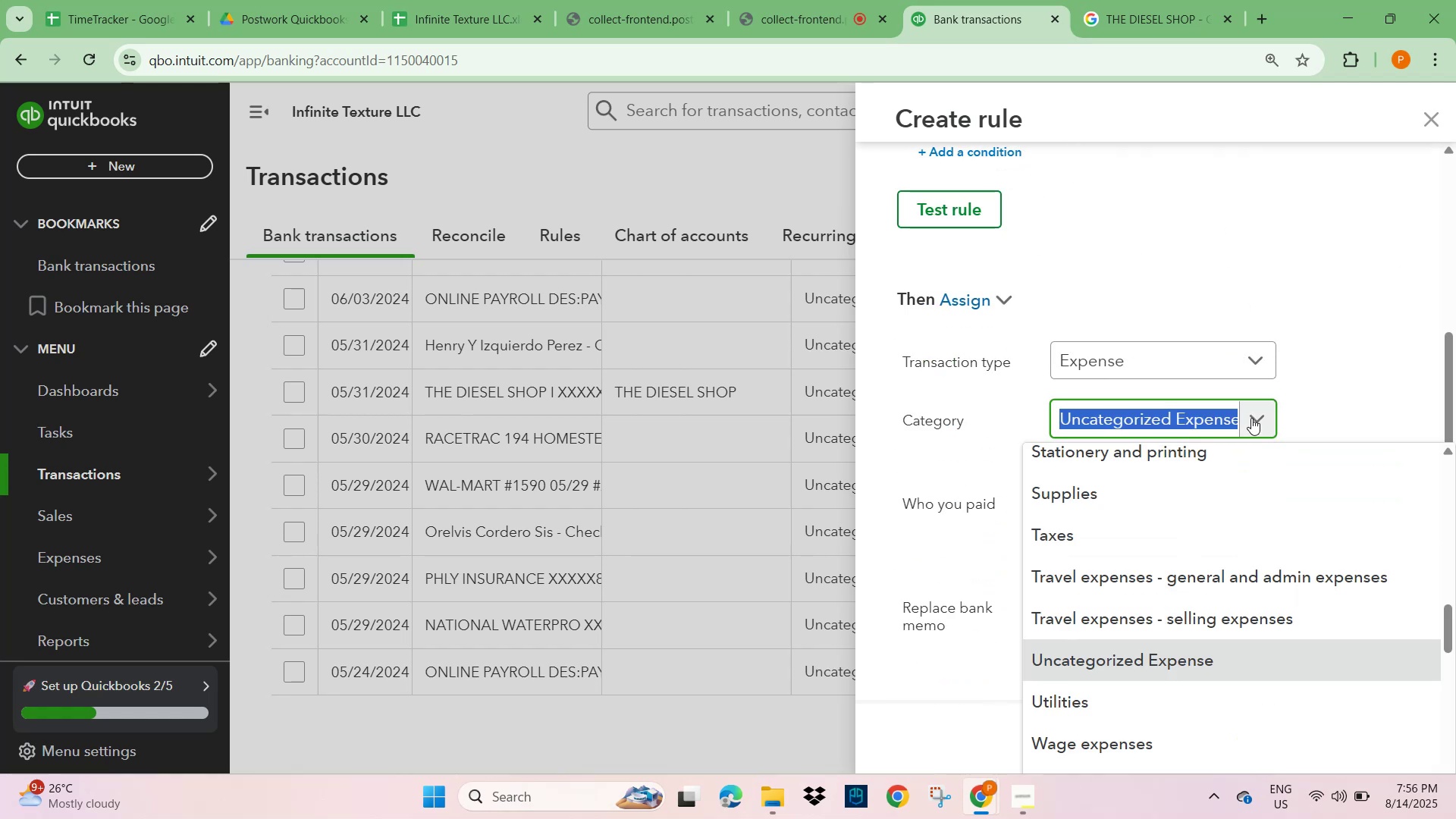 
type(TRAVEL)
 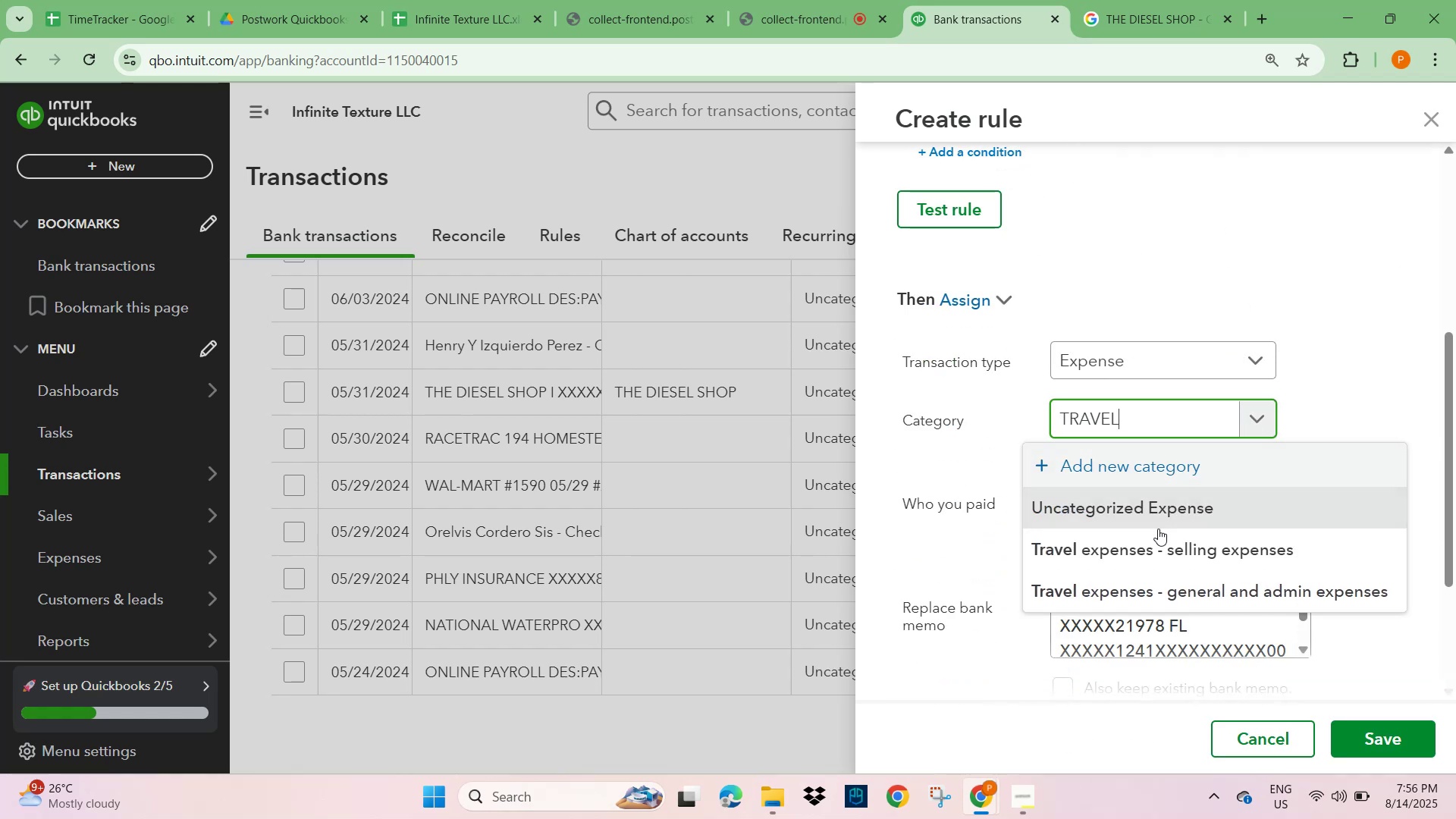 
left_click([1228, 597])
 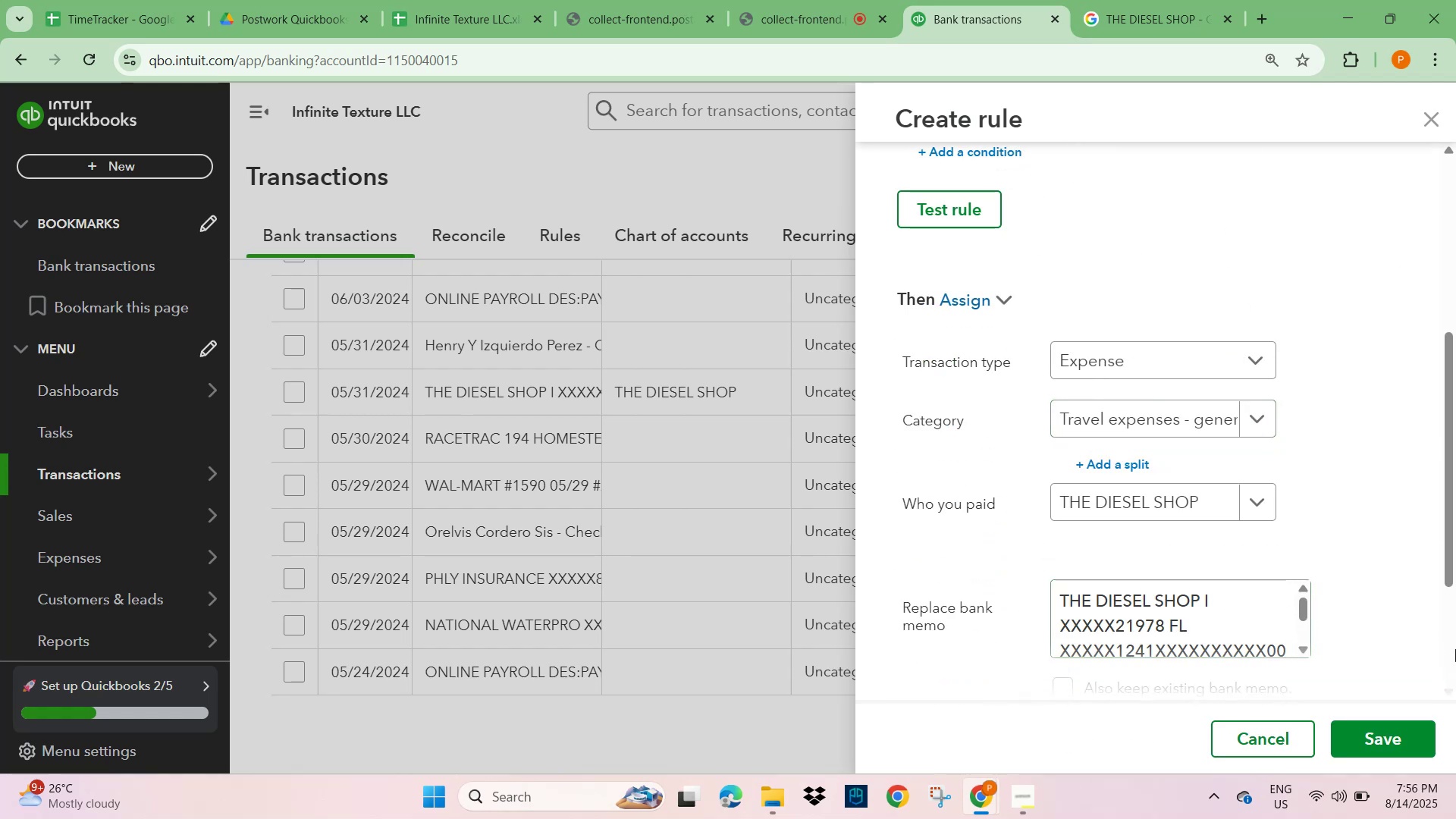 
scroll: coordinate [1417, 661], scroll_direction: down, amount: 2.0
 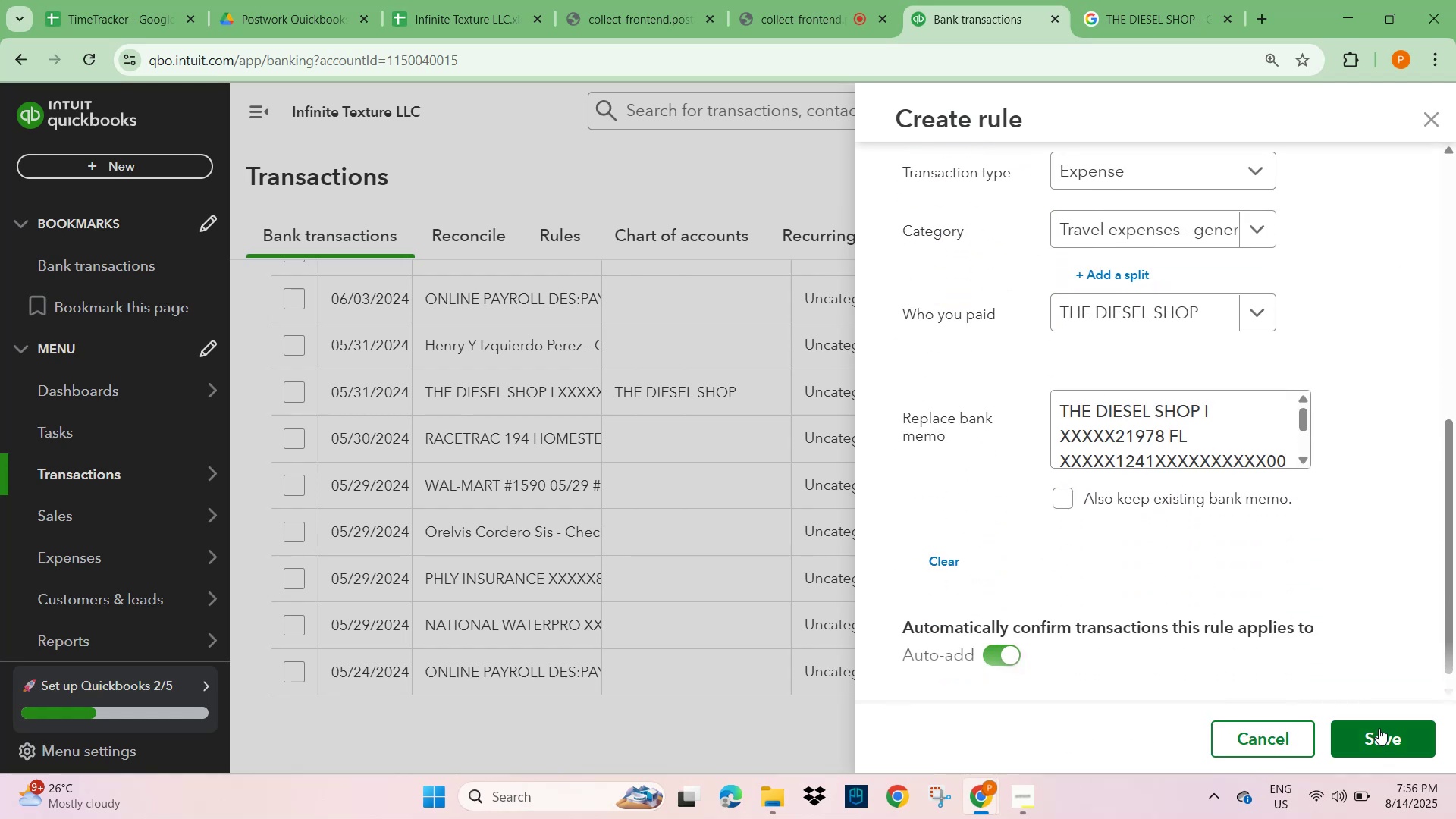 
left_click([1382, 736])
 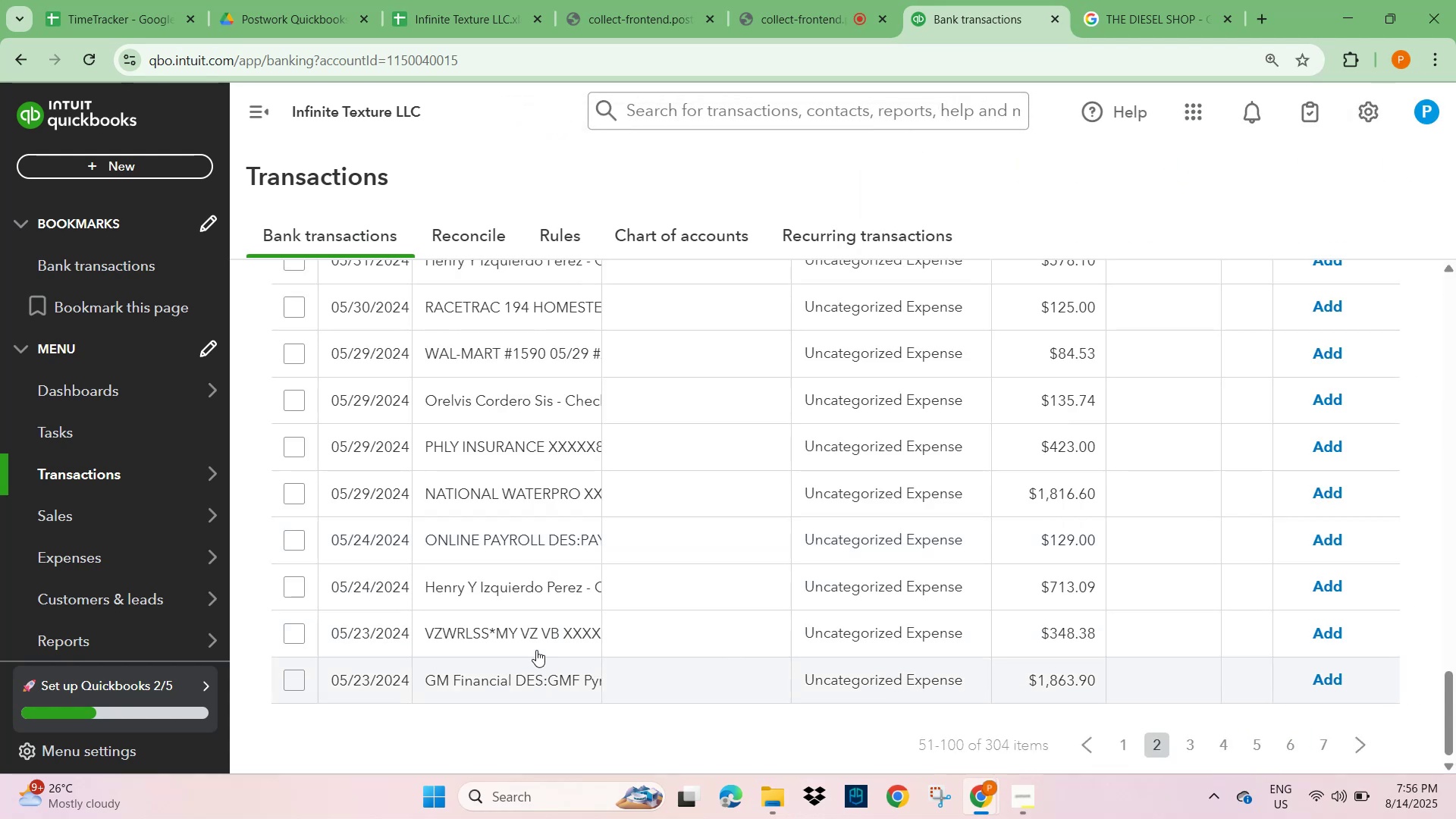 
wait(6.08)
 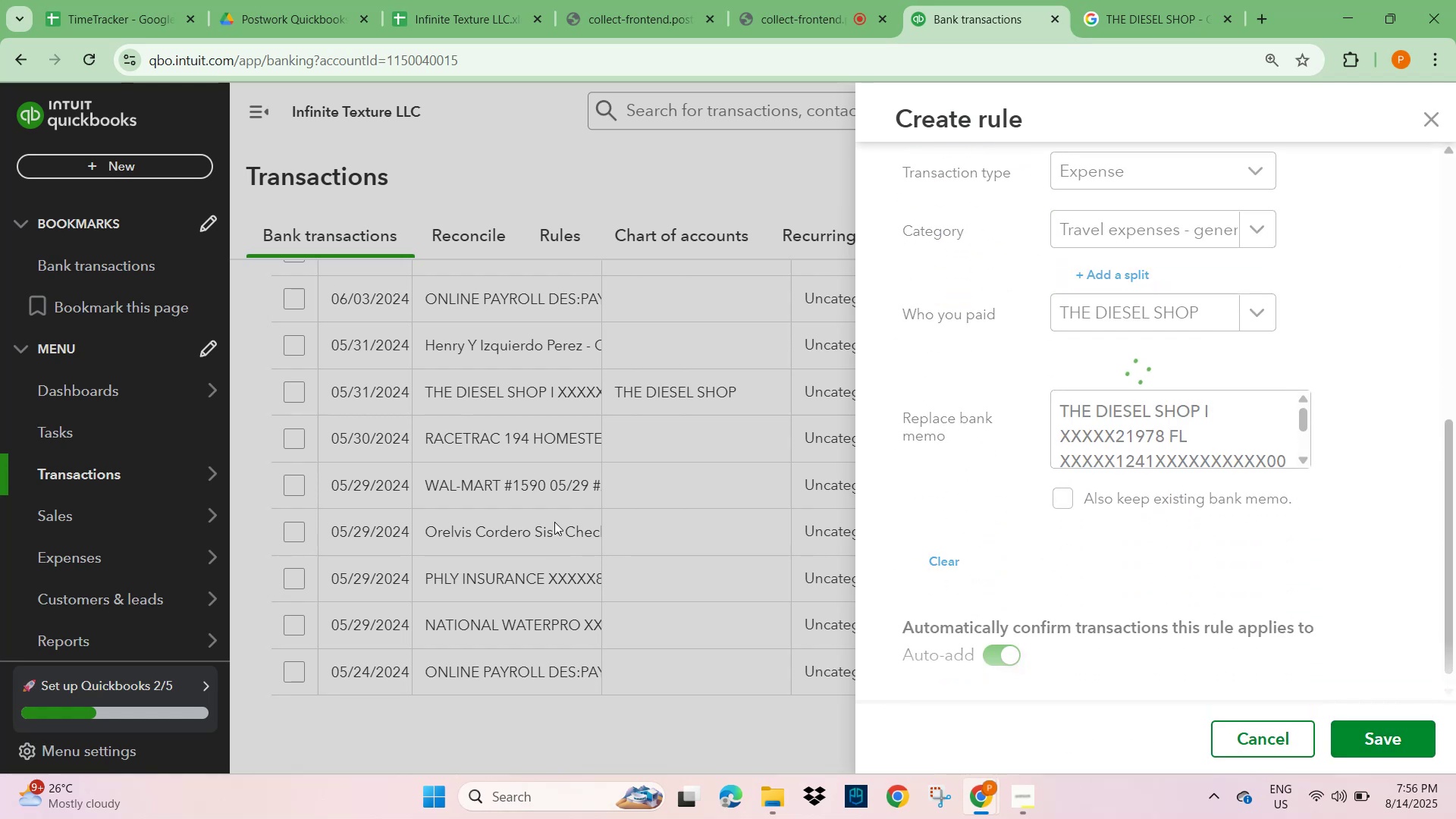 
scroll: coordinate [507, 479], scroll_direction: up, amount: 1.0
 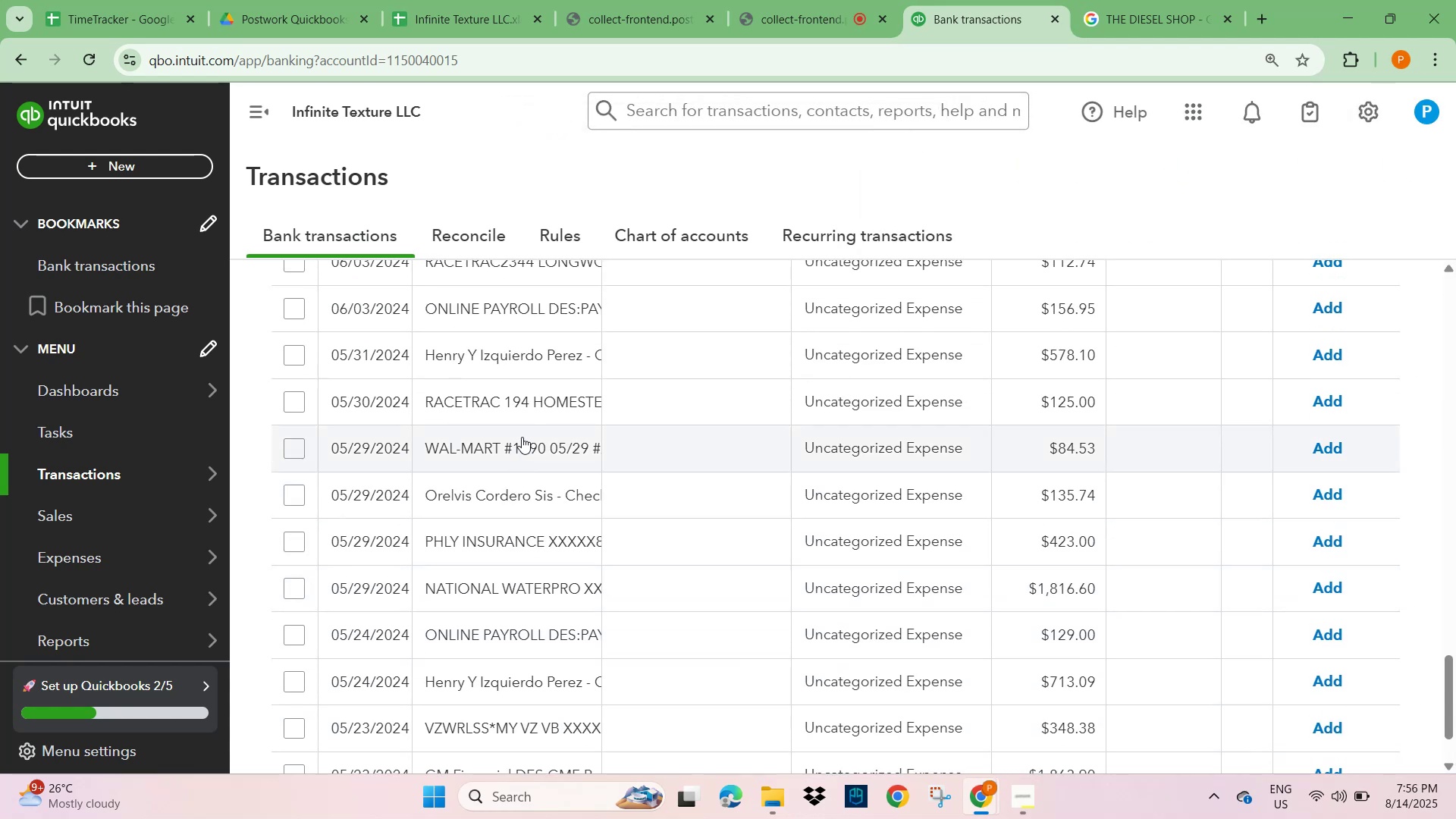 
left_click([526, 353])
 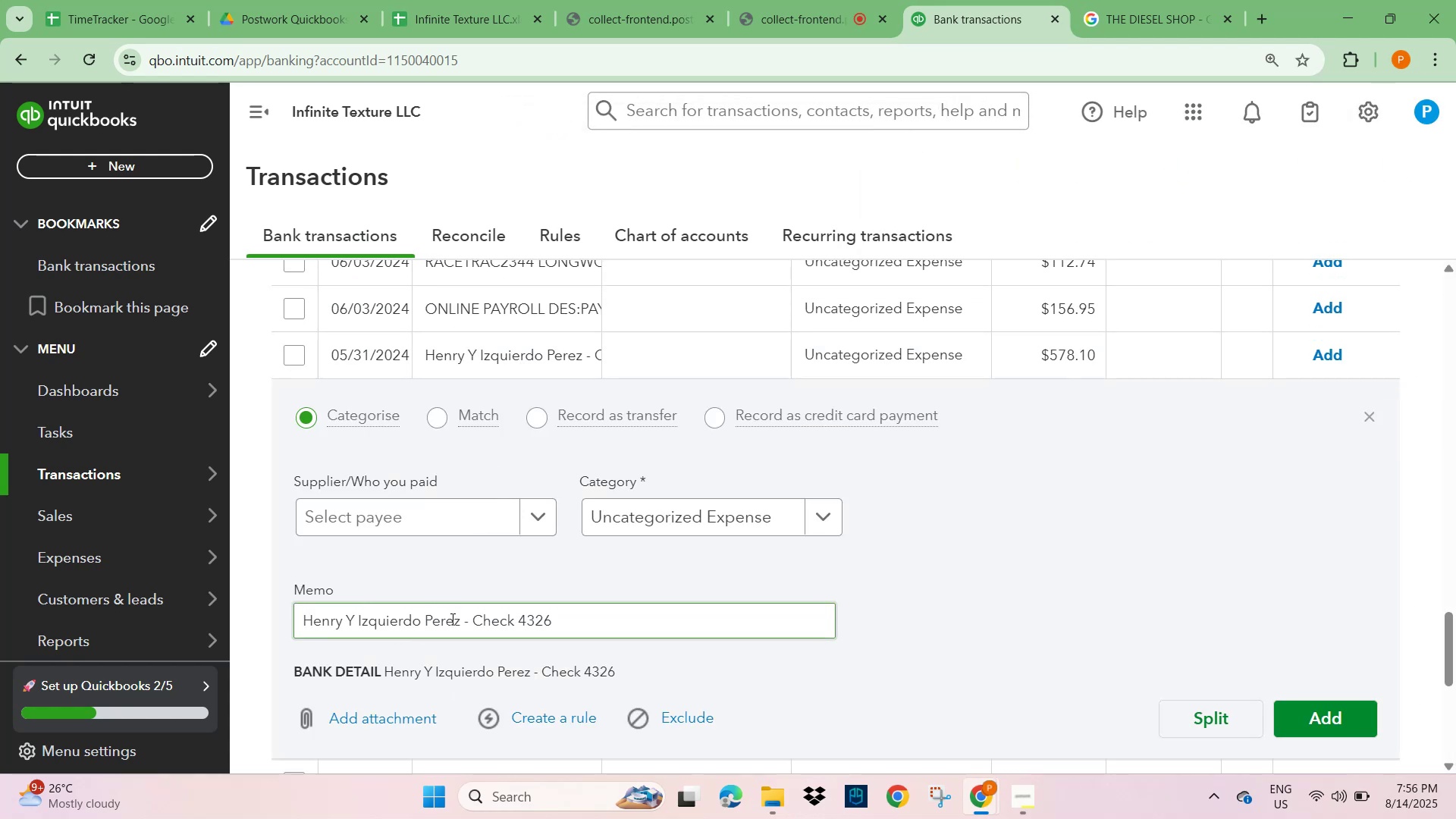 
scroll: coordinate [459, 622], scroll_direction: down, amount: 2.0
 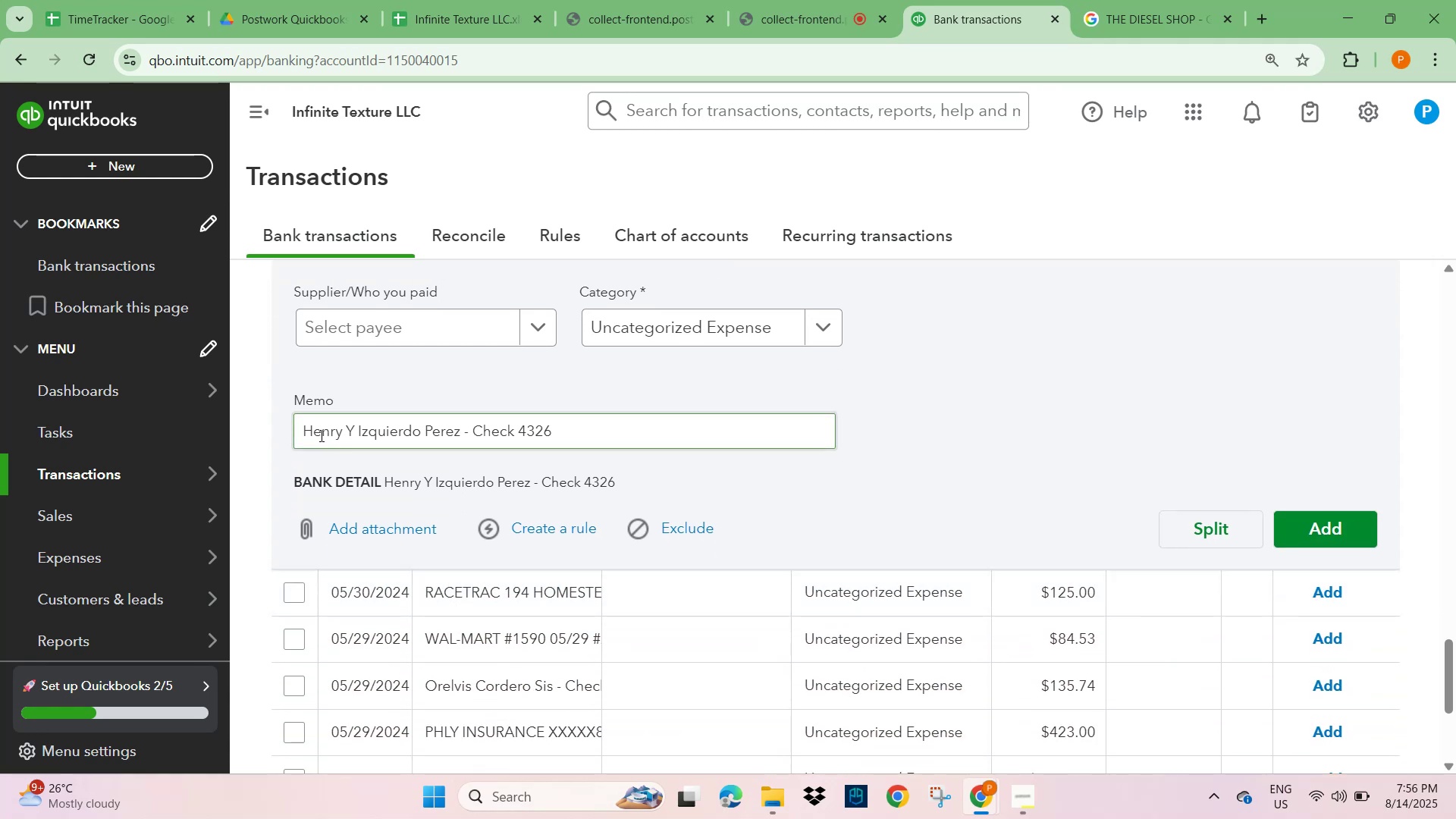 
double_click([318, 431])
 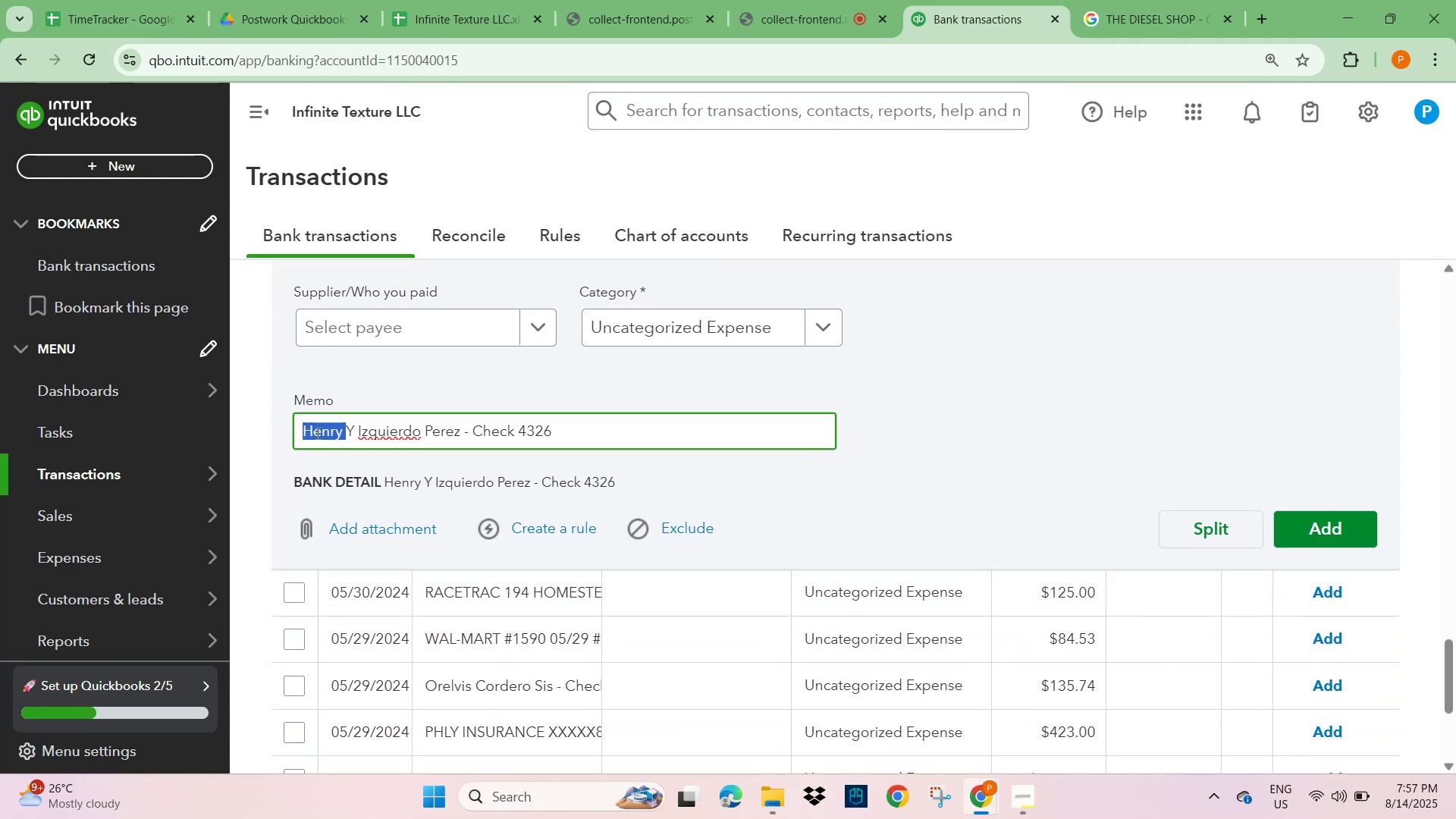 
key(Control+C)
 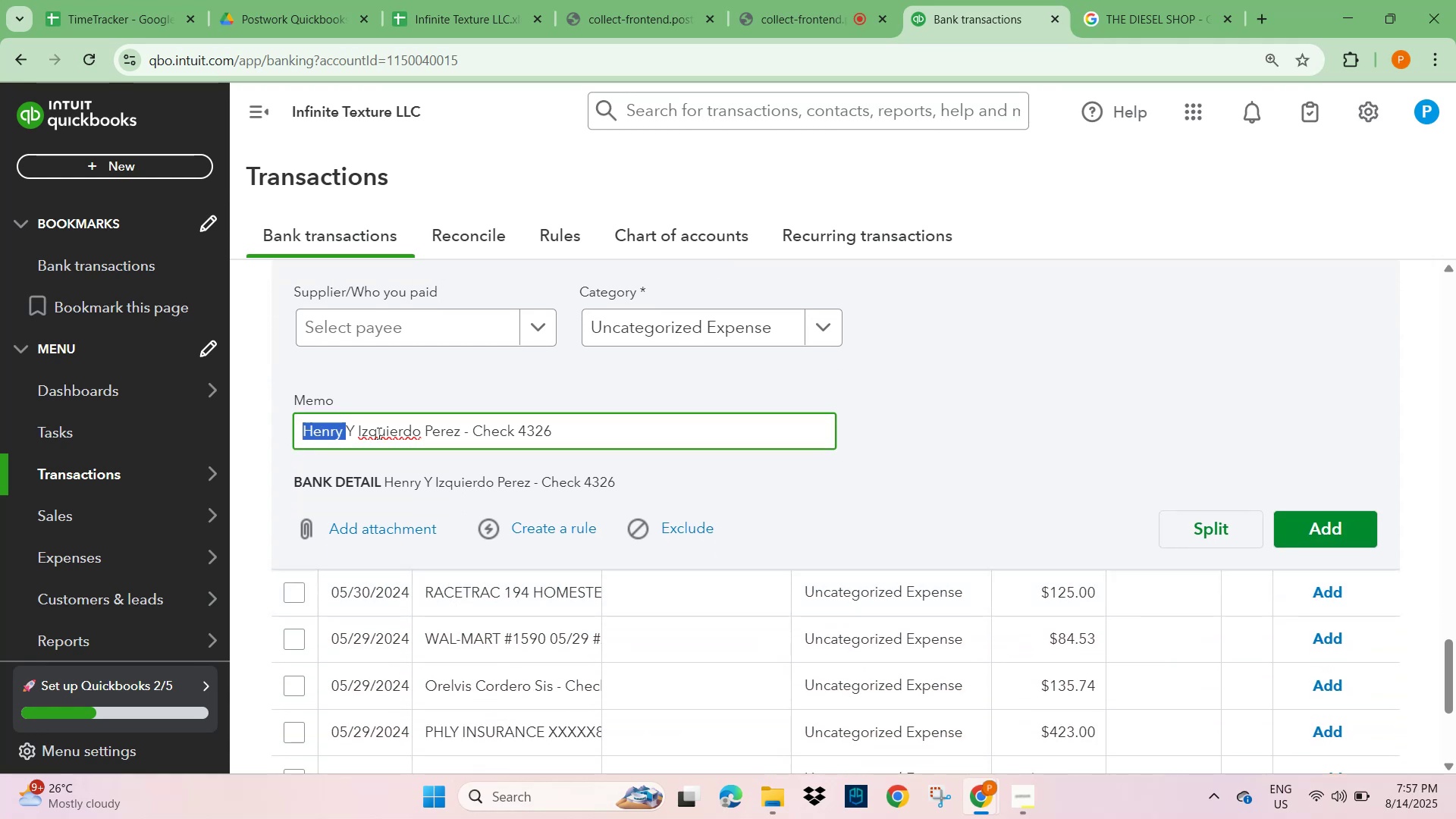 
scroll: coordinate [852, 430], scroll_direction: up, amount: 27.0
 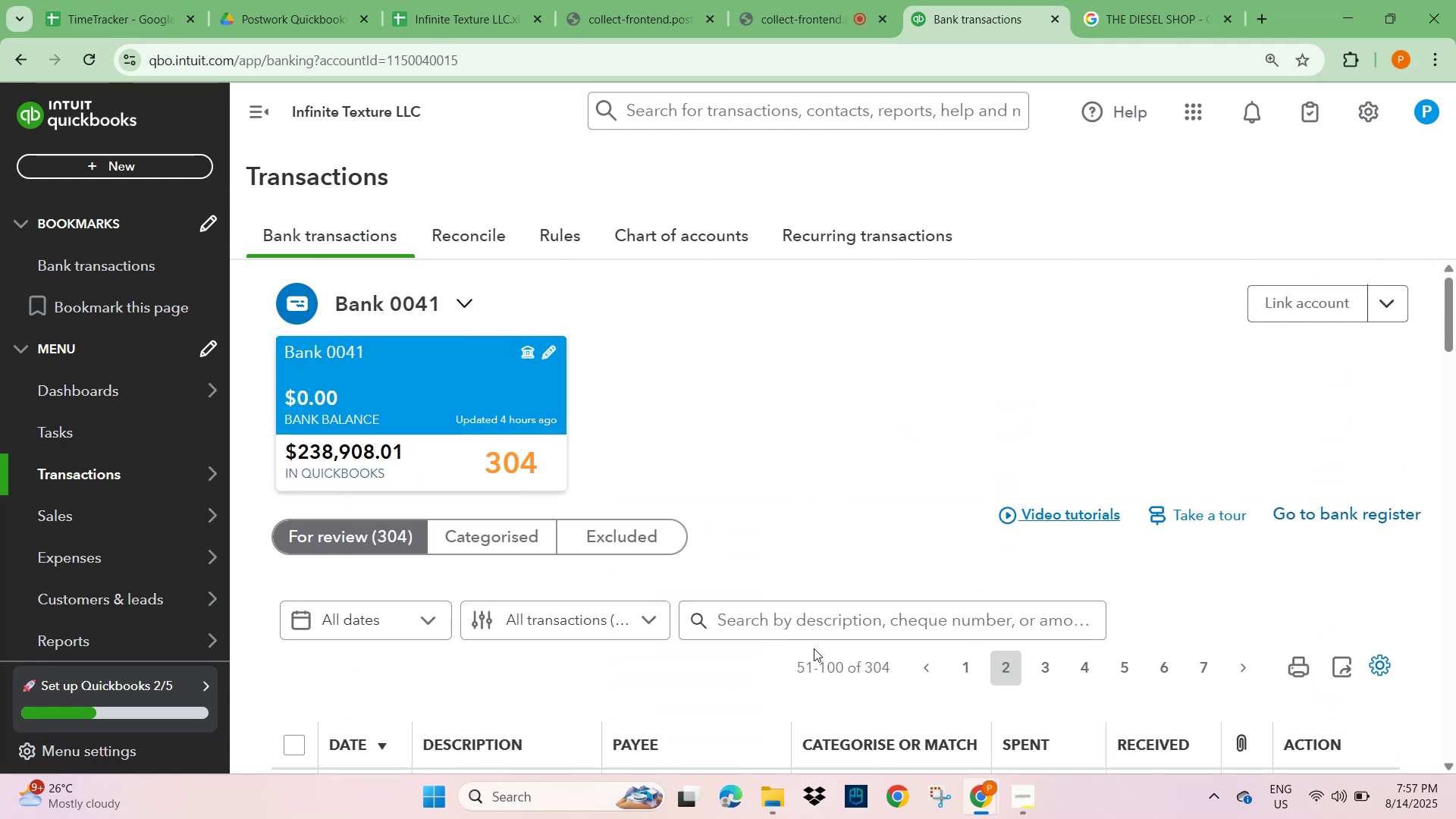 
left_click([812, 620])
 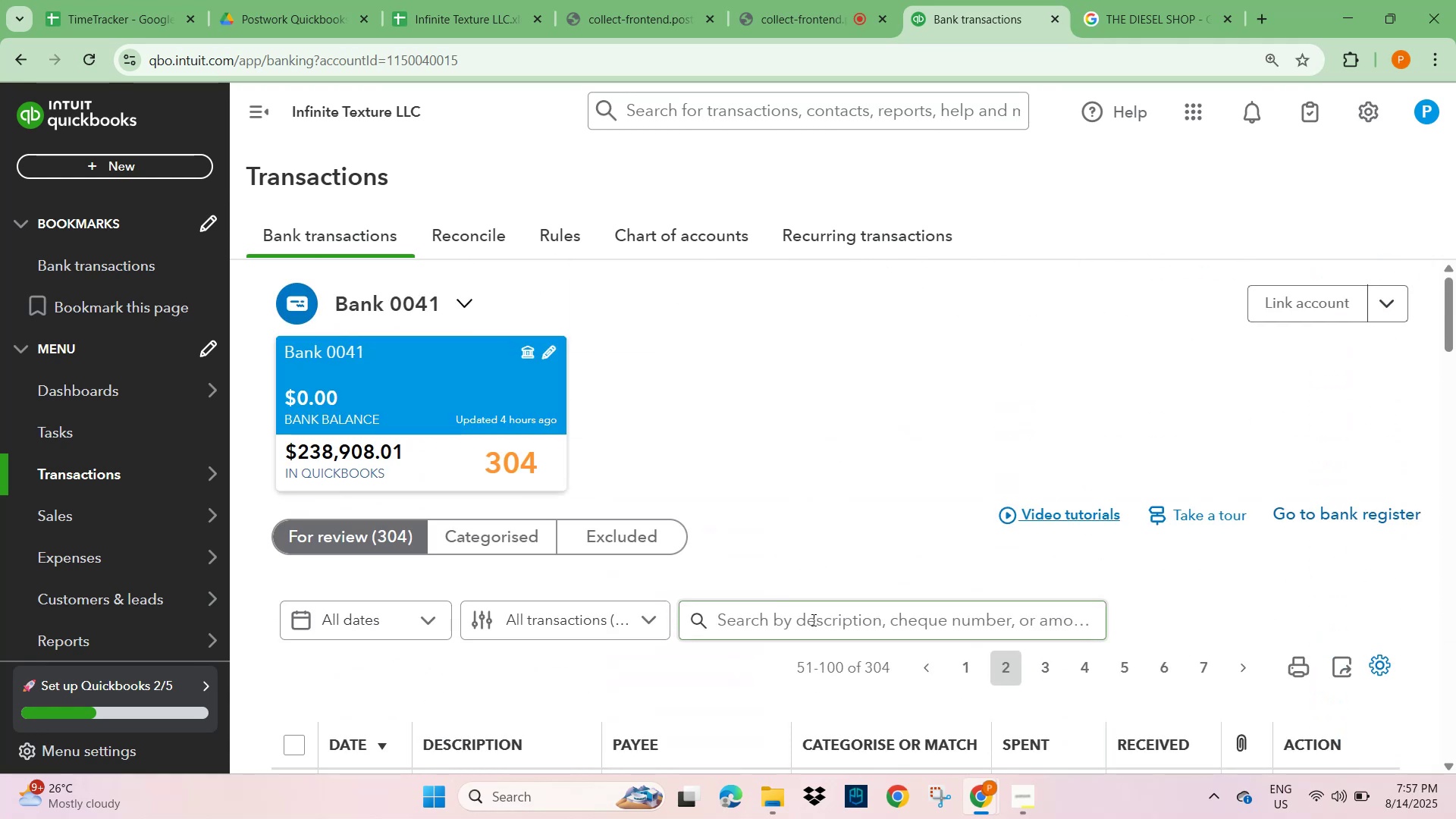 
key(Control+V)
 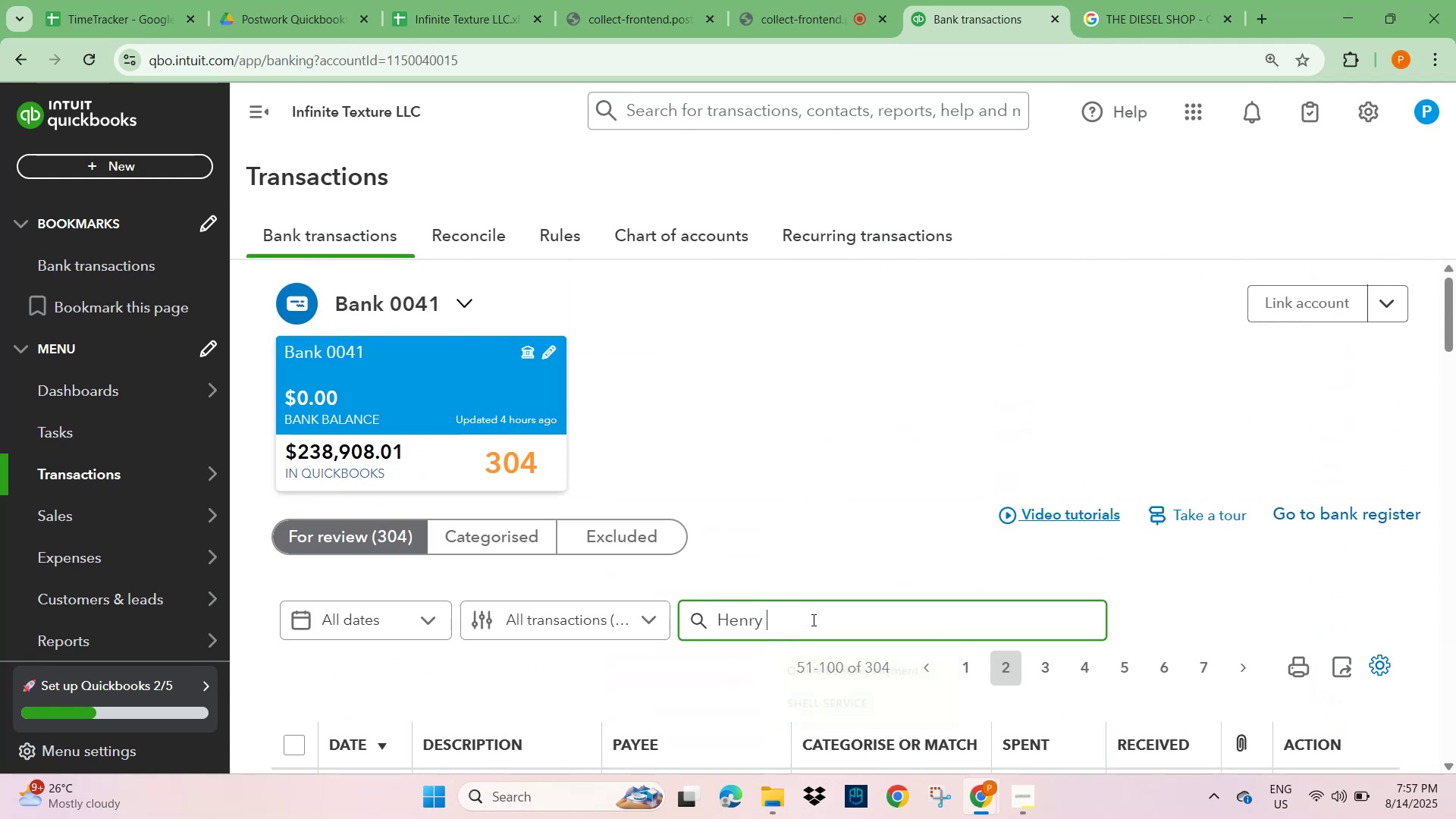 
key(NumpadEnter)
 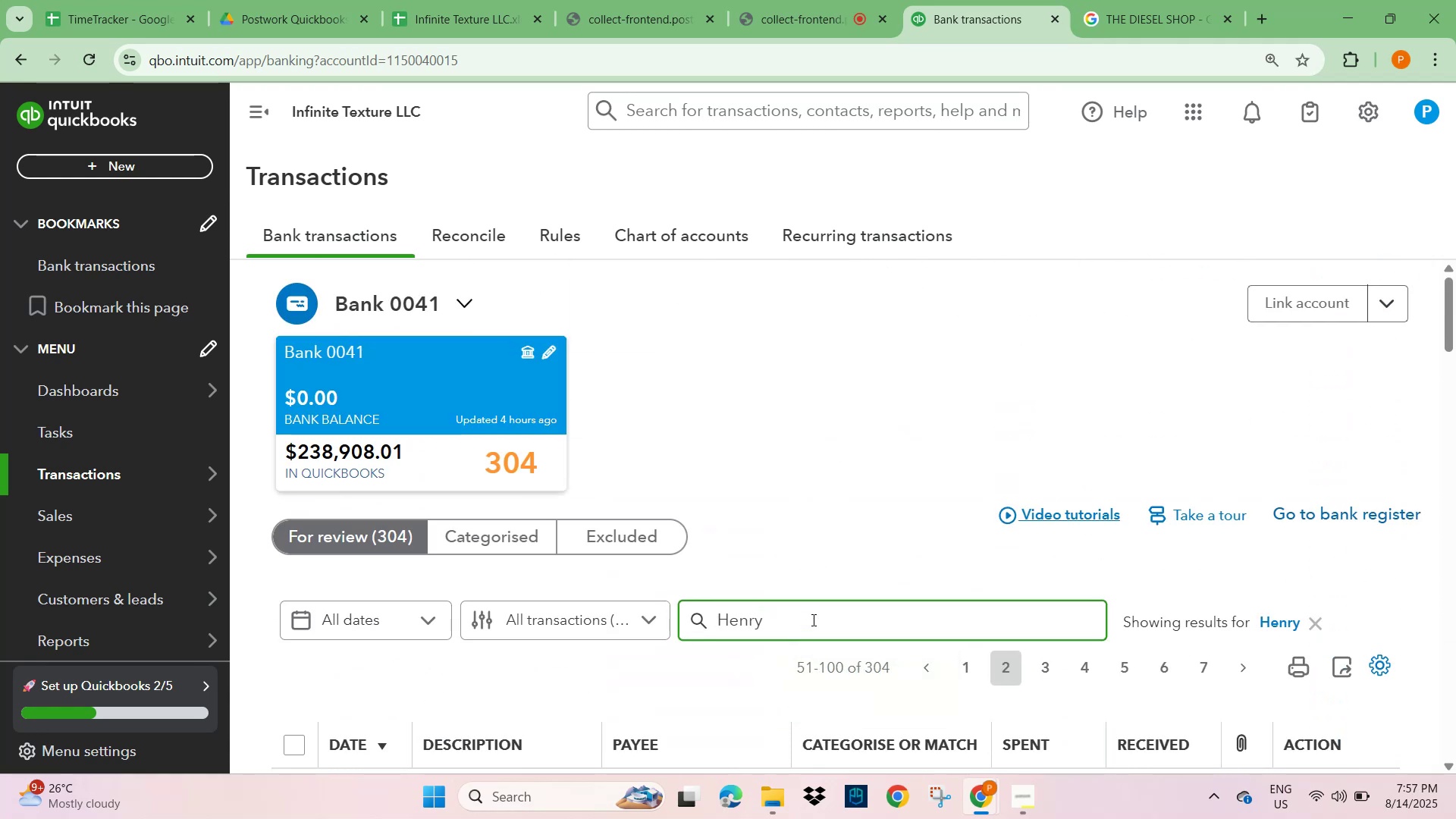 
scroll: coordinate [507, 566], scroll_direction: down, amount: 16.0
 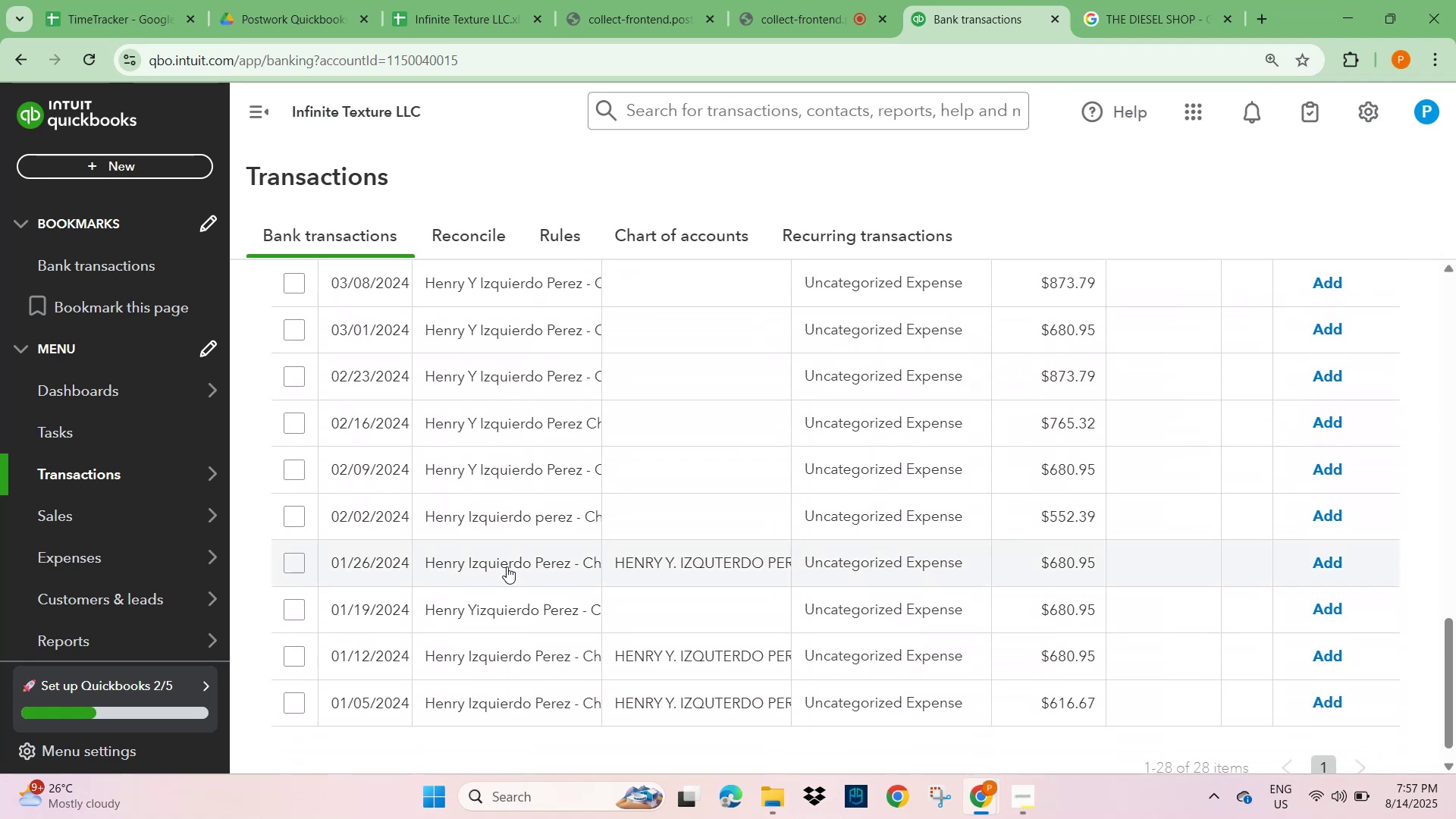 
scroll: coordinate [507, 566], scroll_direction: up, amount: 12.0
 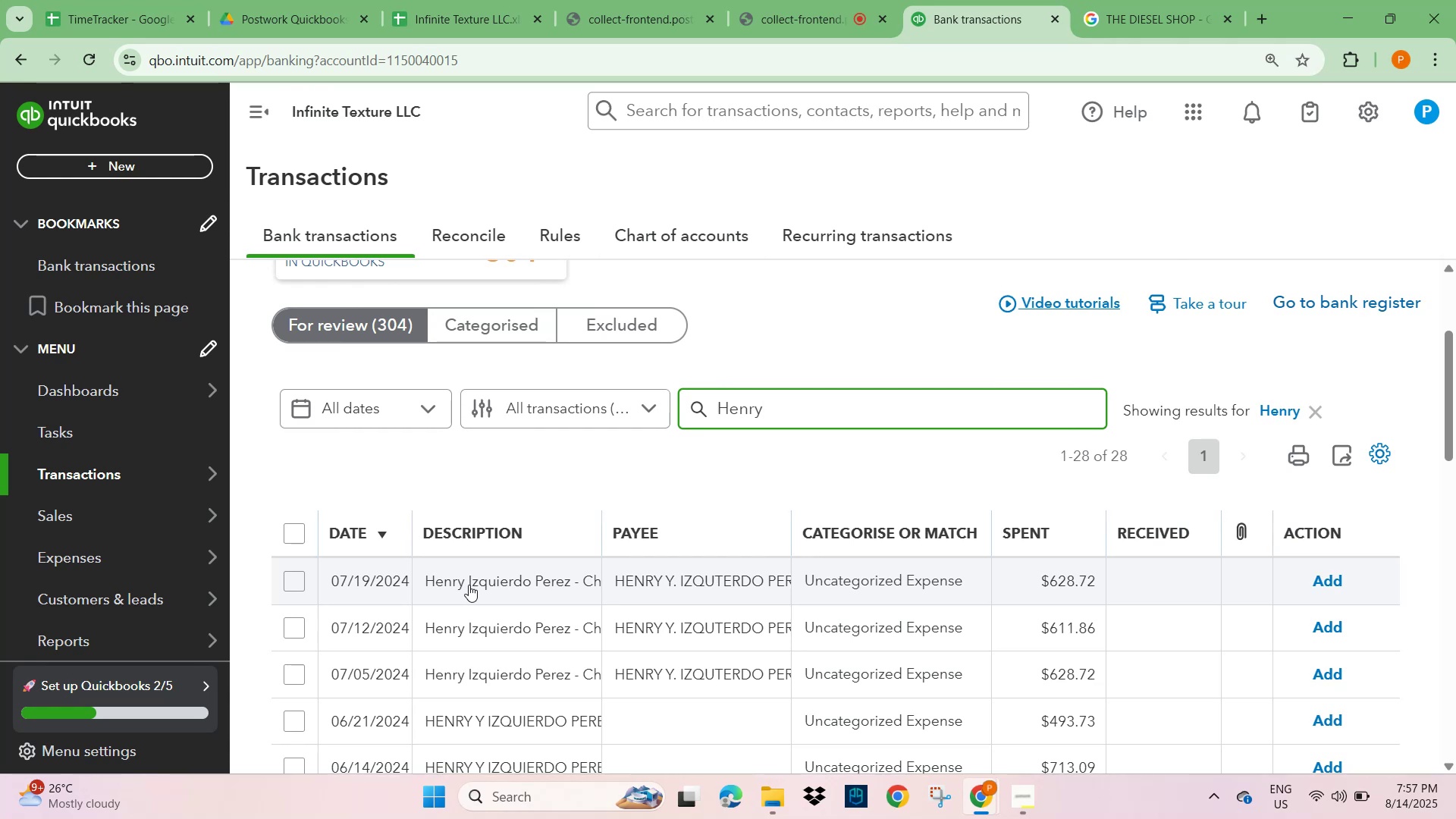 
wait(6.08)
 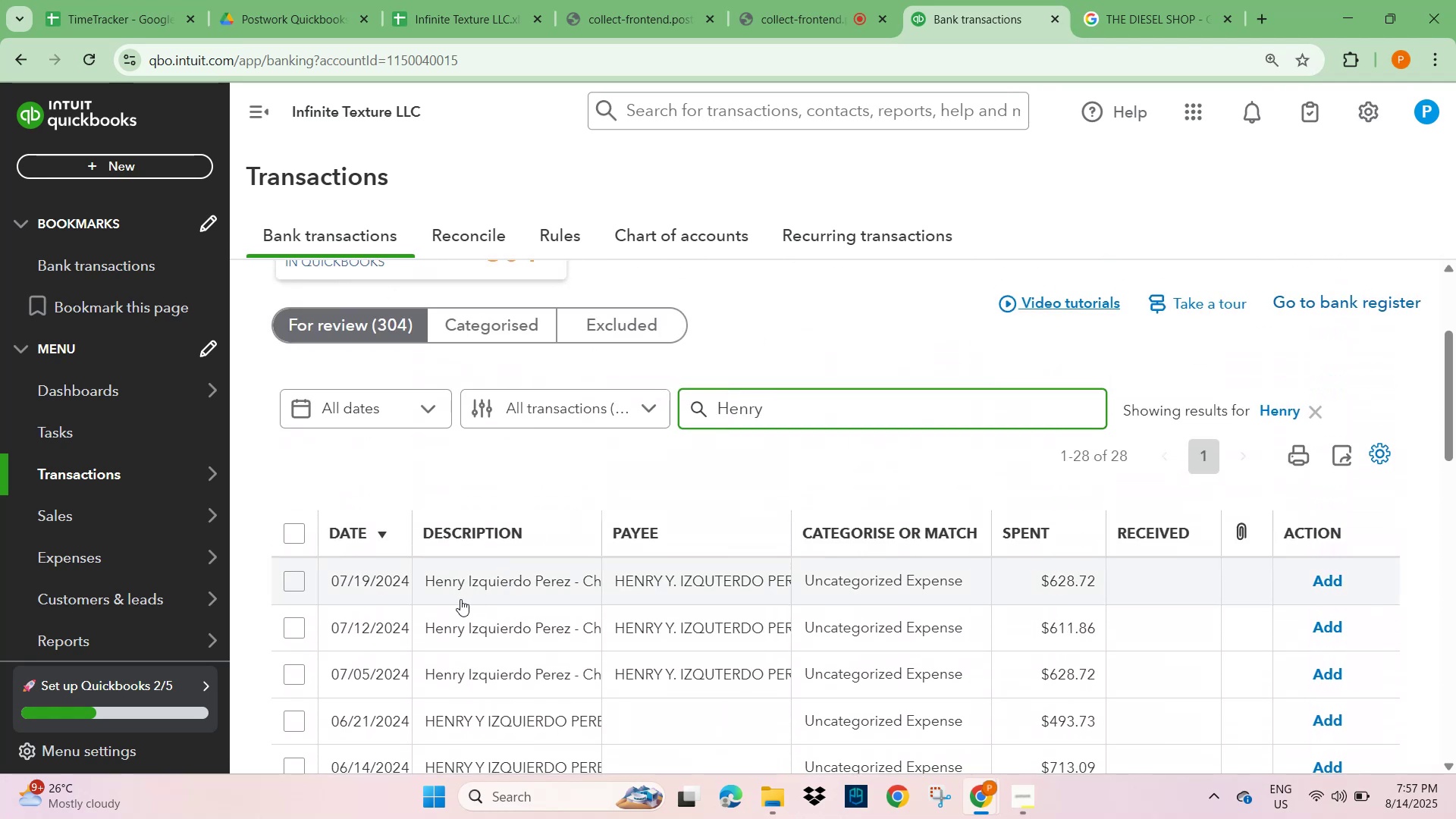 
left_click([469, 580])
 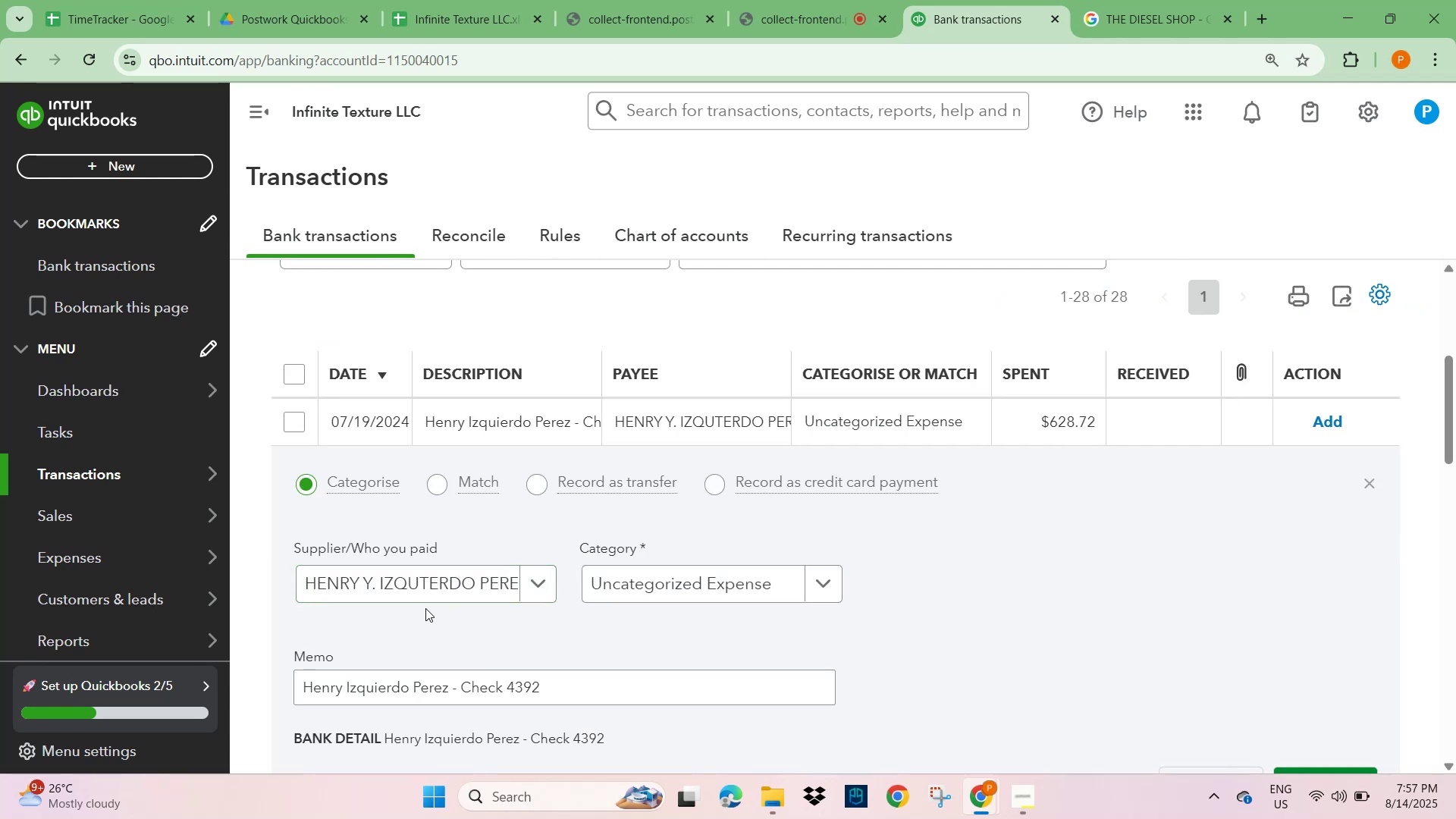 
left_click([420, 585])
 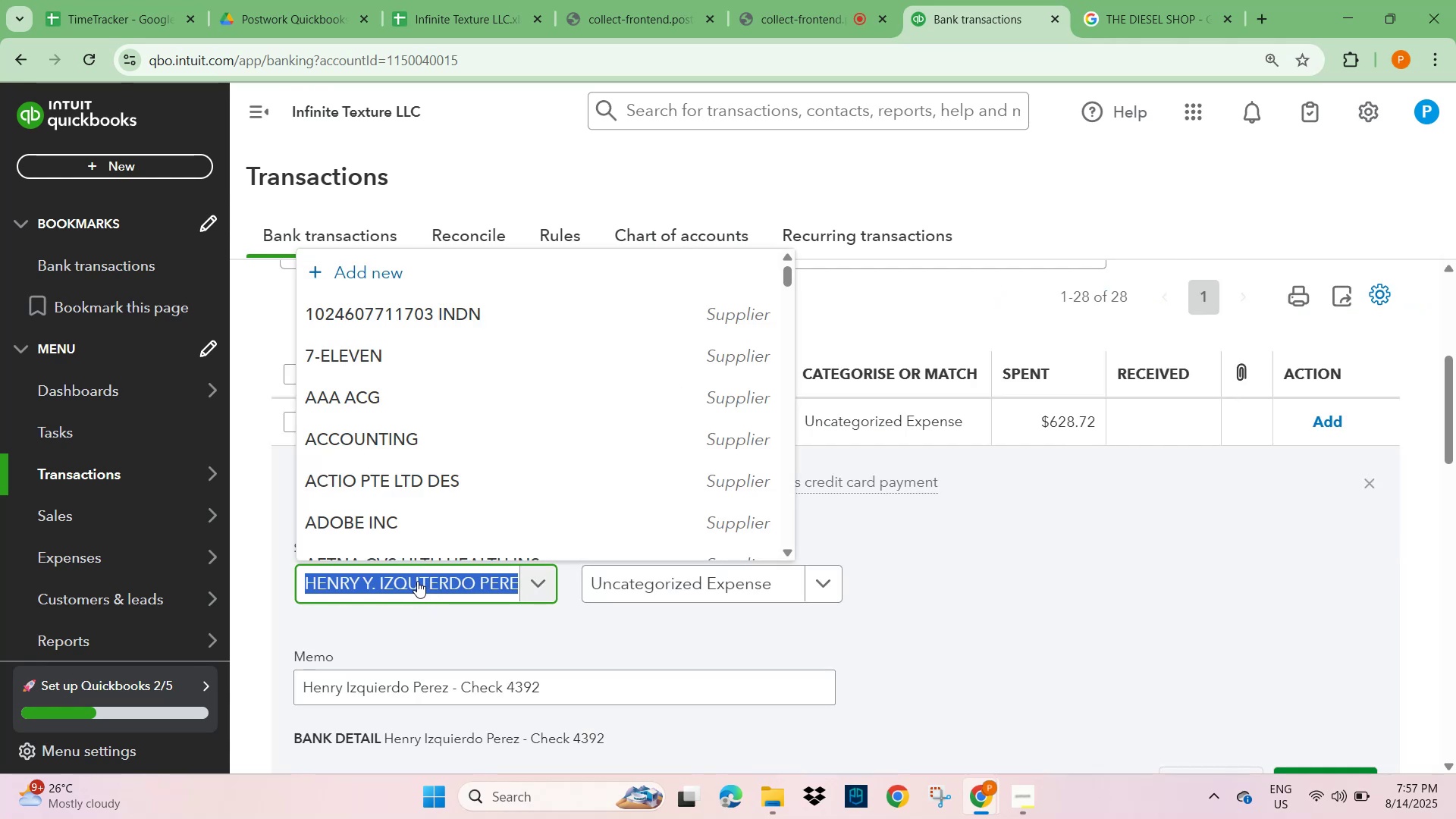 
type(HENRY)
 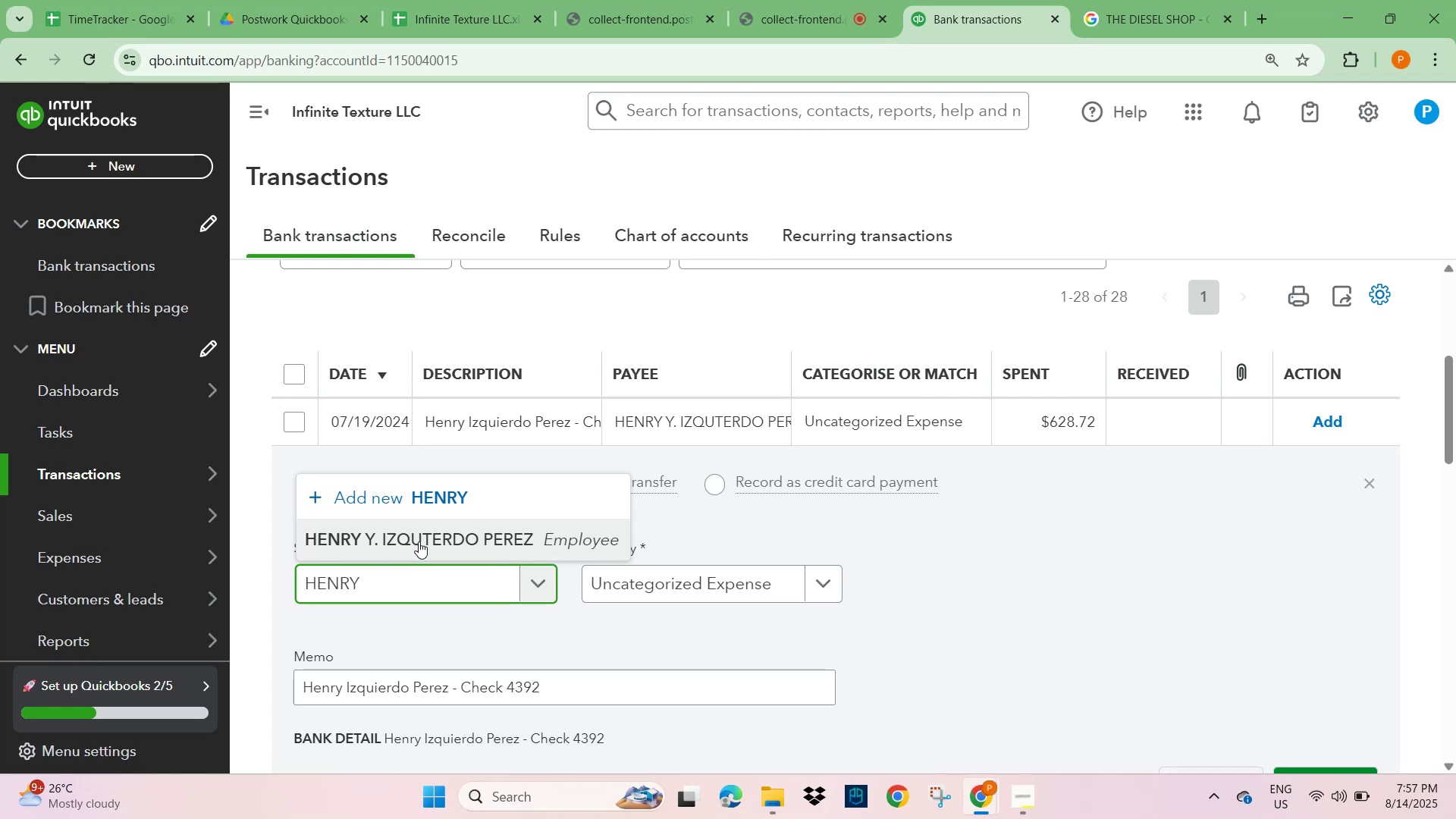 
left_click([419, 541])
 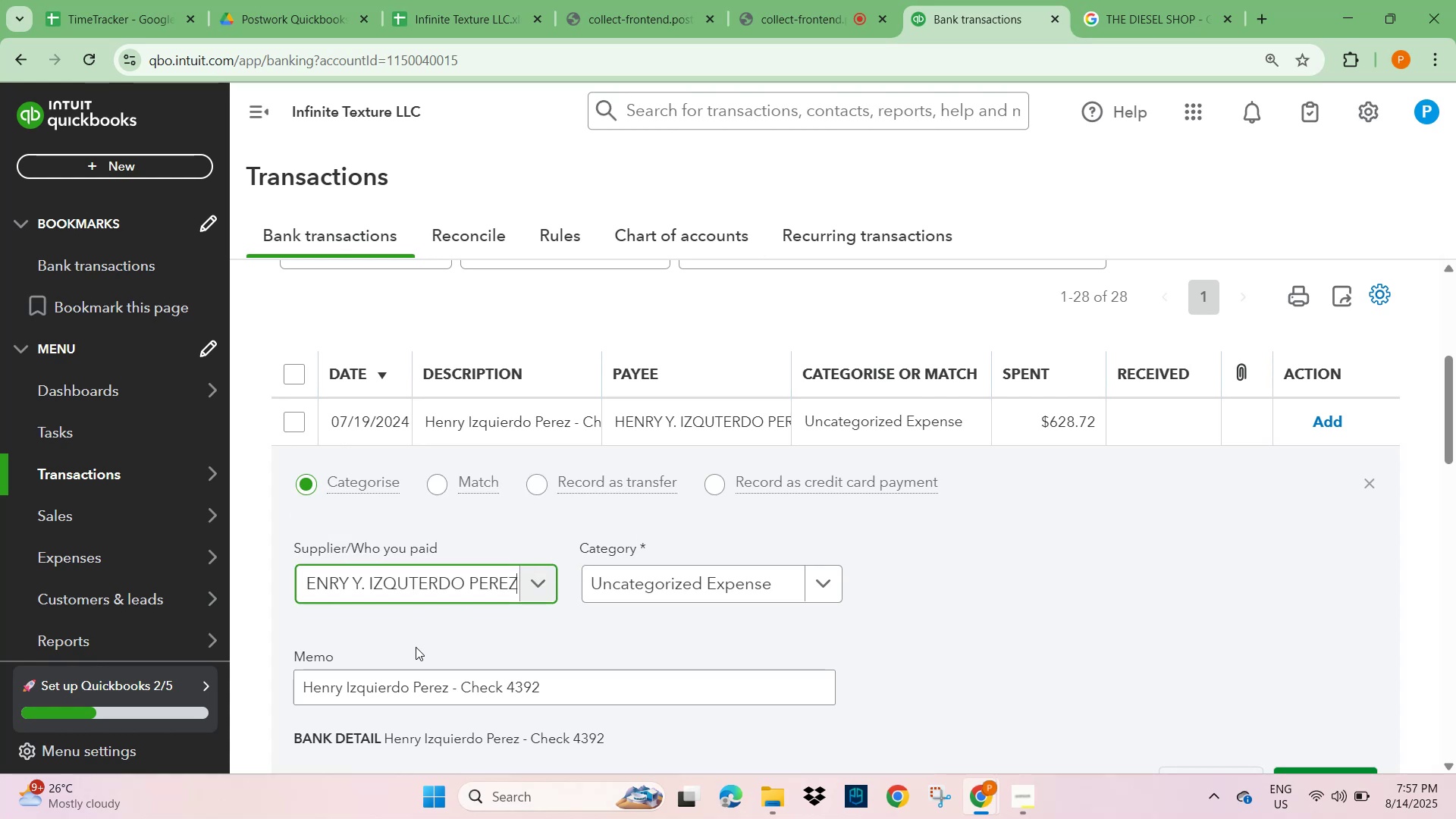 
scroll: coordinate [419, 643], scroll_direction: down, amount: 1.0
 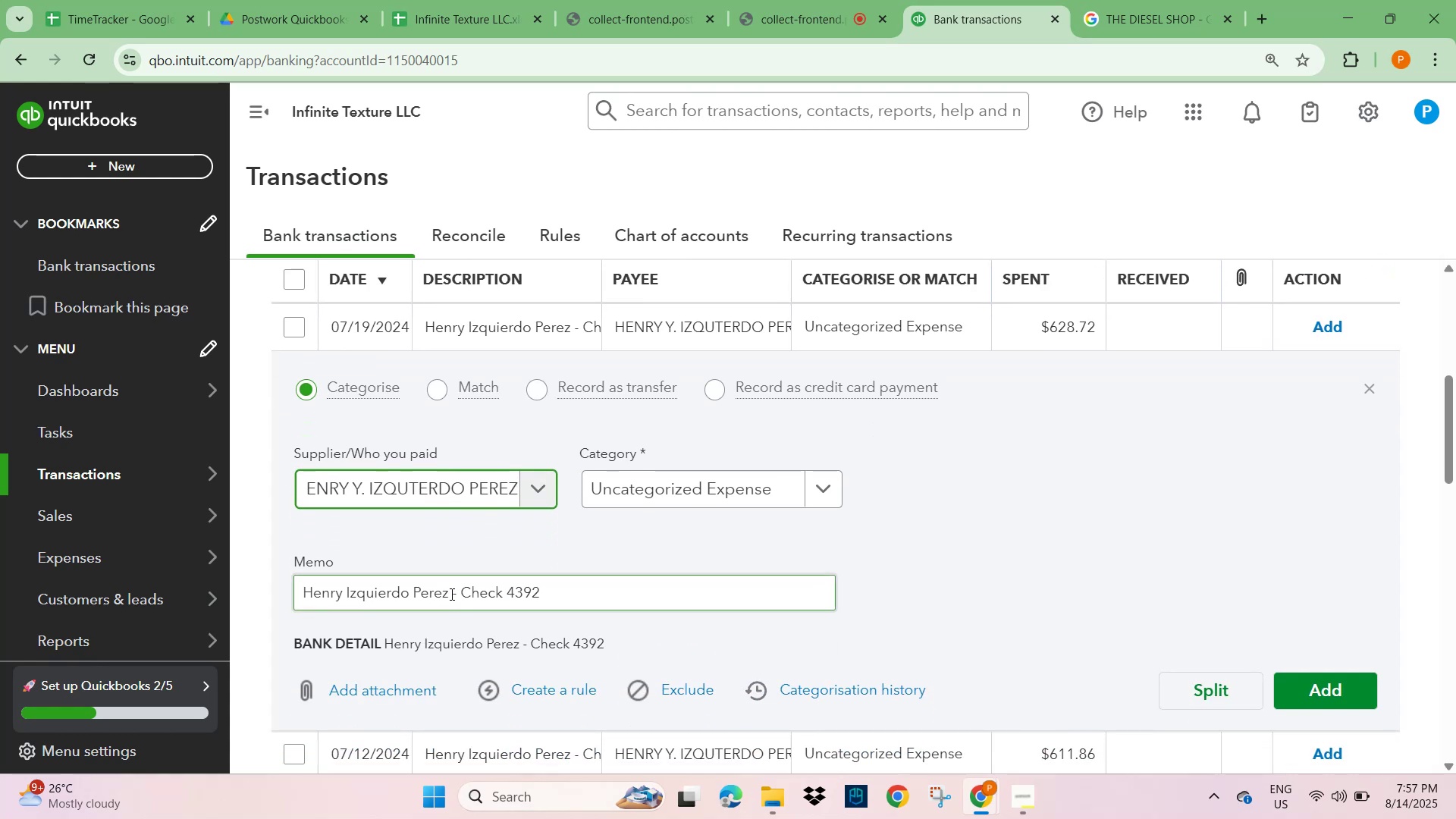 
left_click_drag(start_coordinate=[447, 595], to_coordinate=[284, 600])
 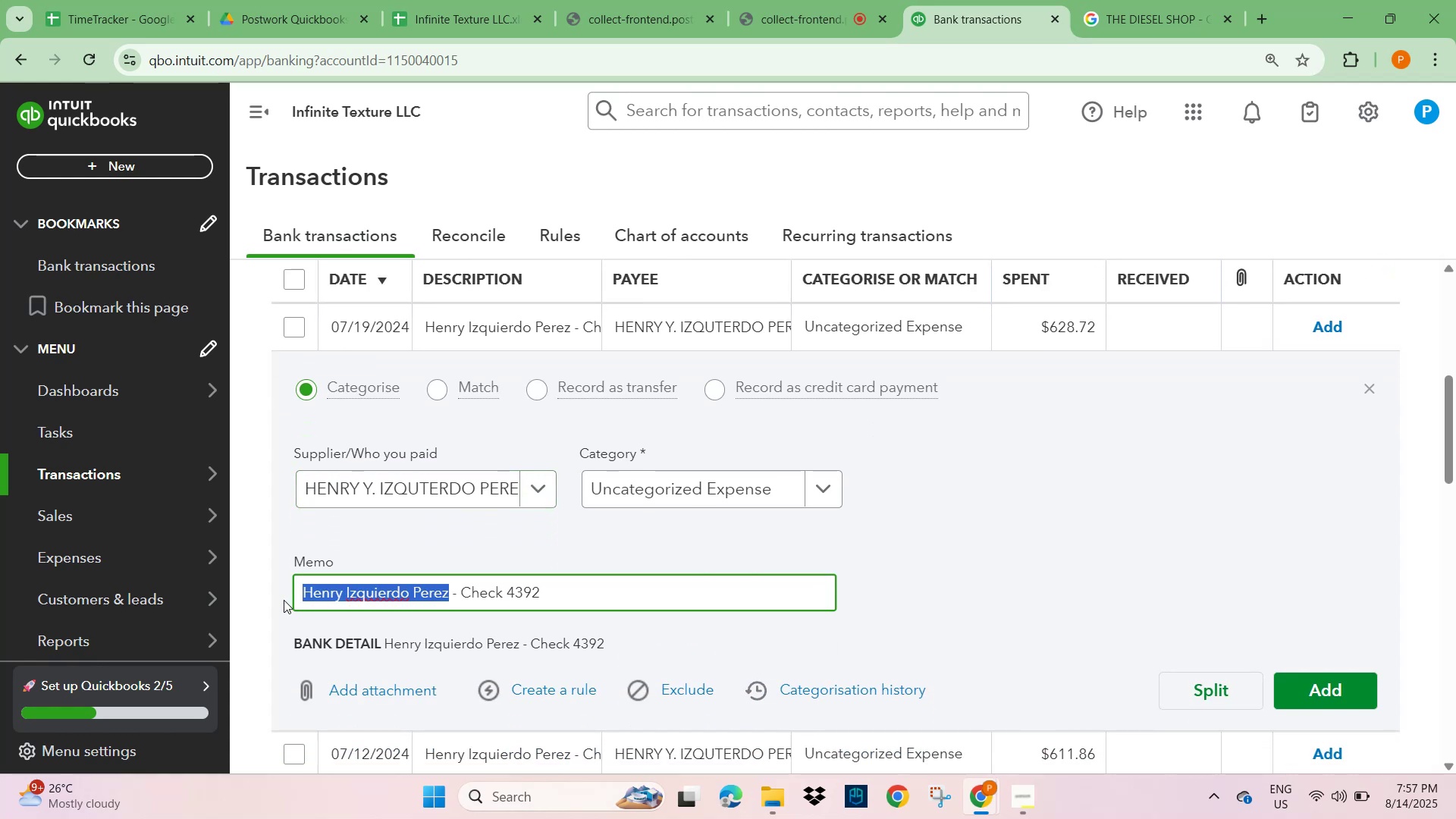 
key(Control+C)
 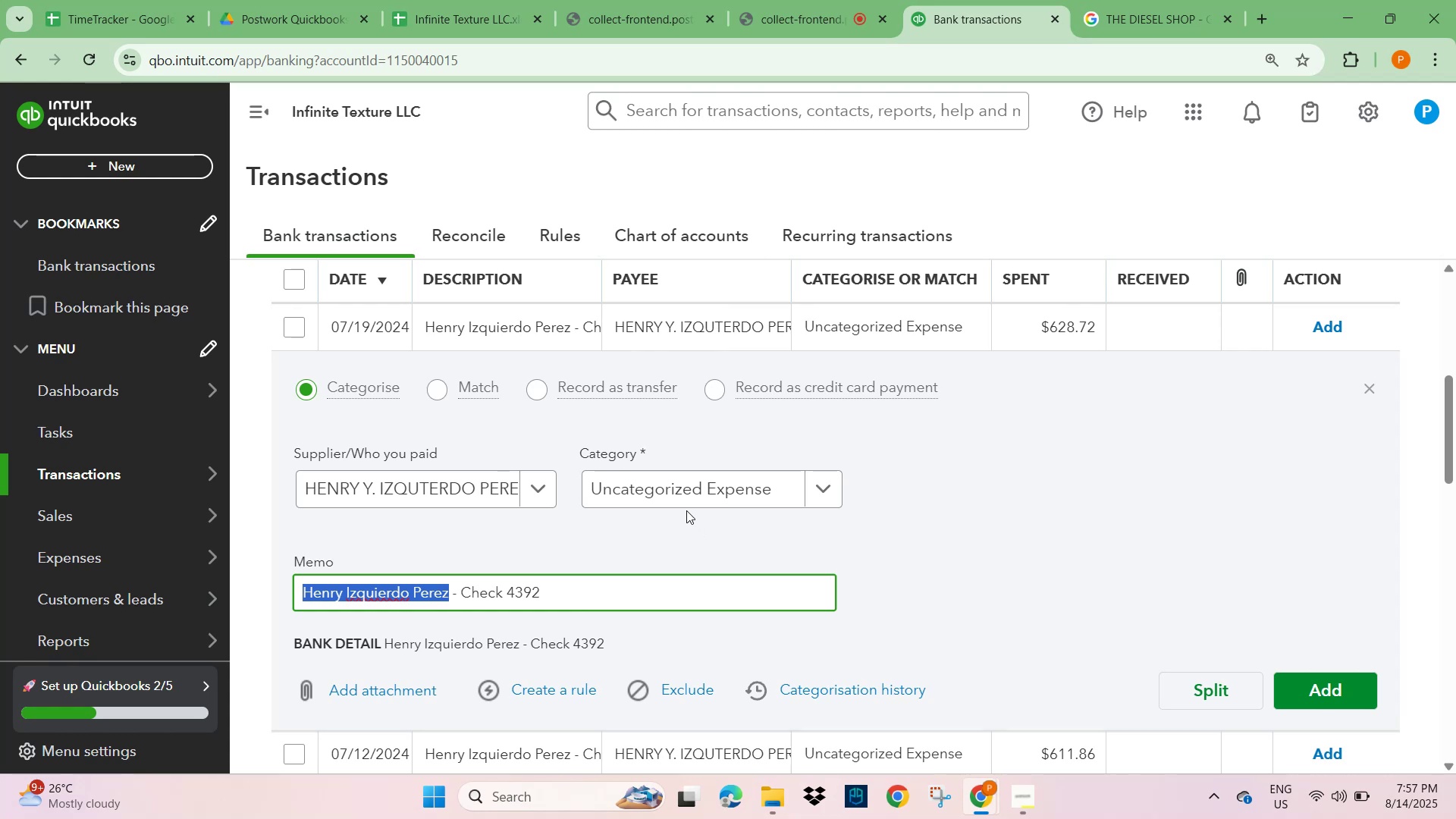 
left_click([557, 695])
 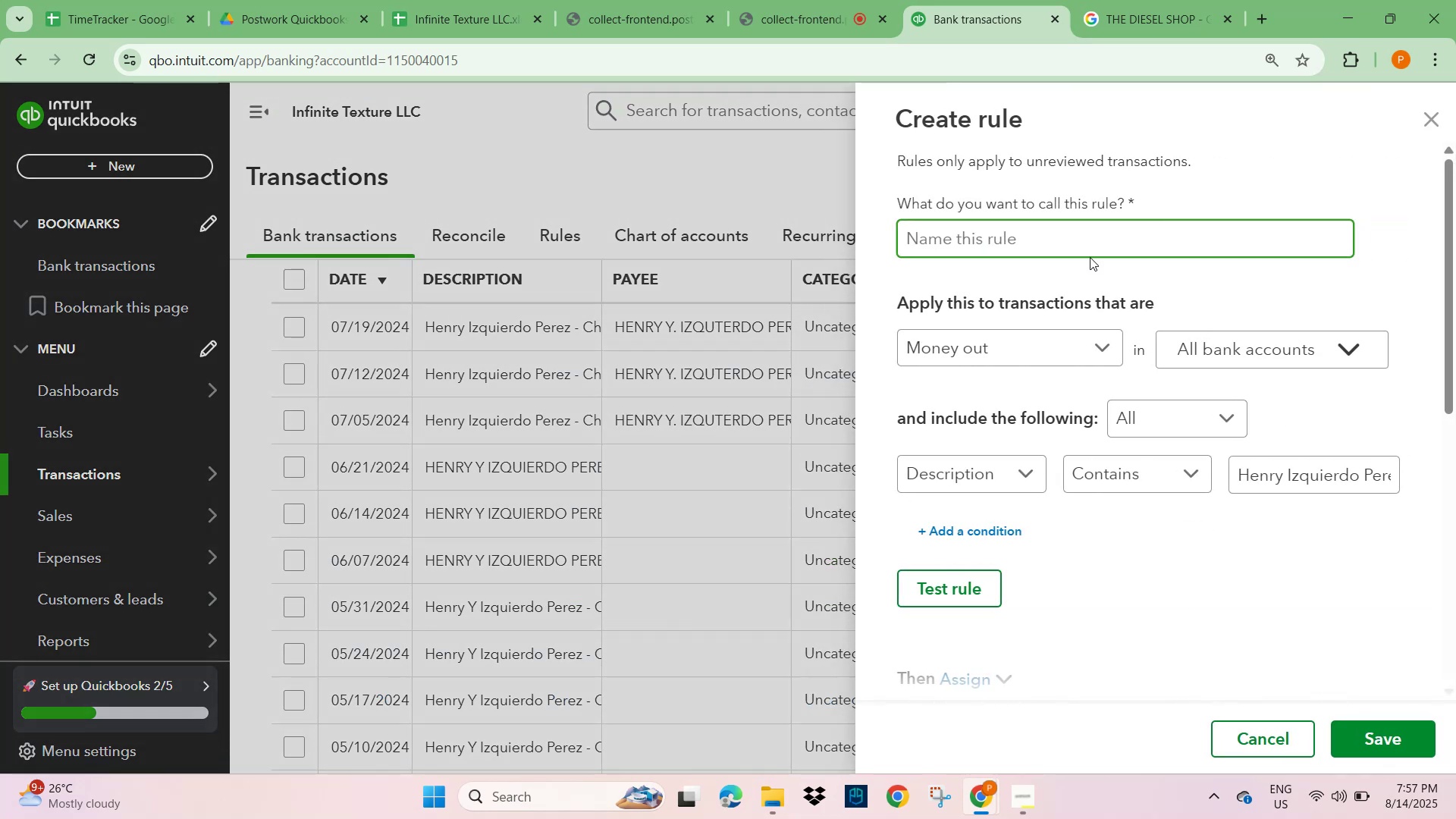 
key(Control+V)
 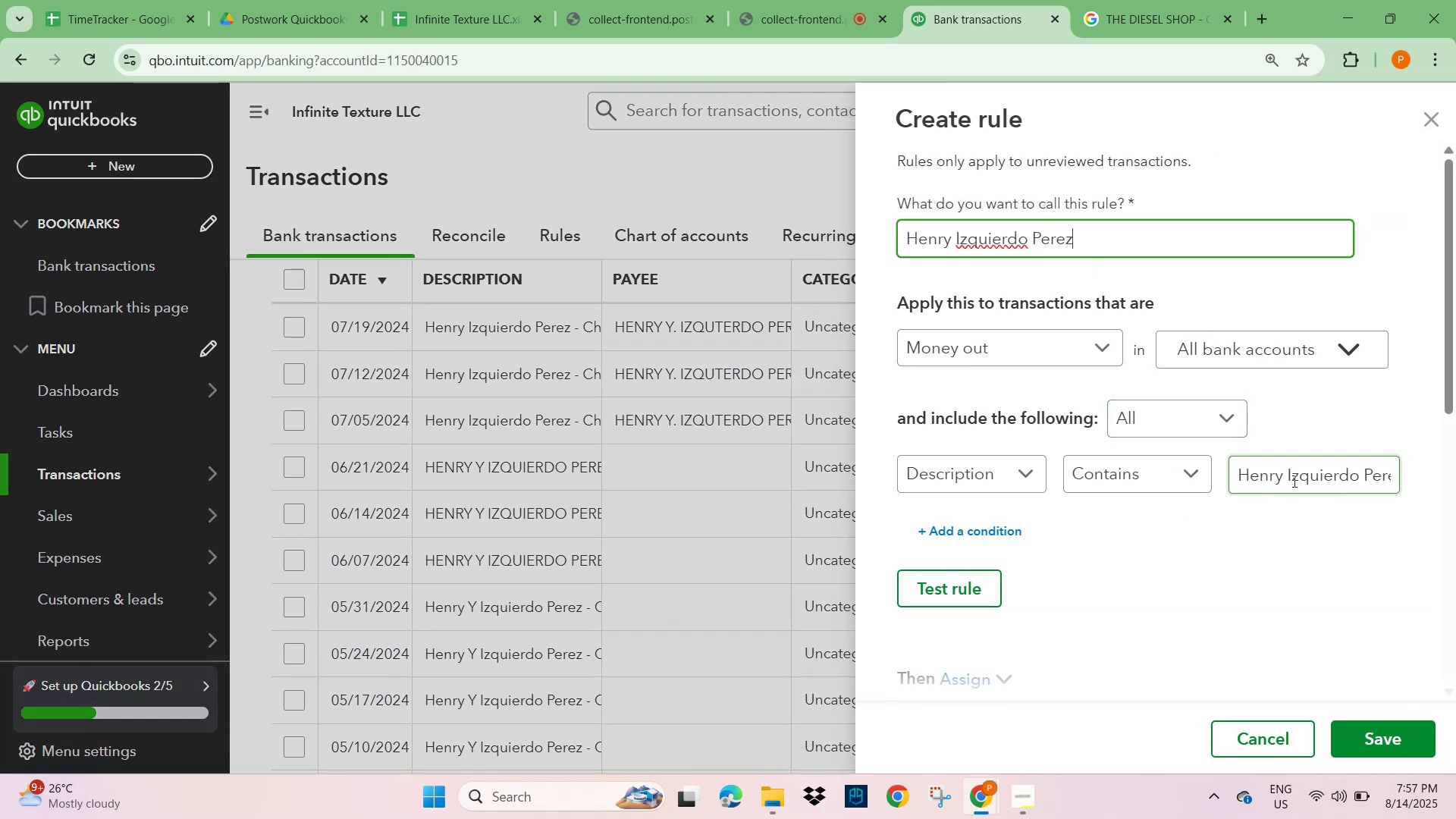 
left_click_drag(start_coordinate=[1282, 479], to_coordinate=[1455, 463])
 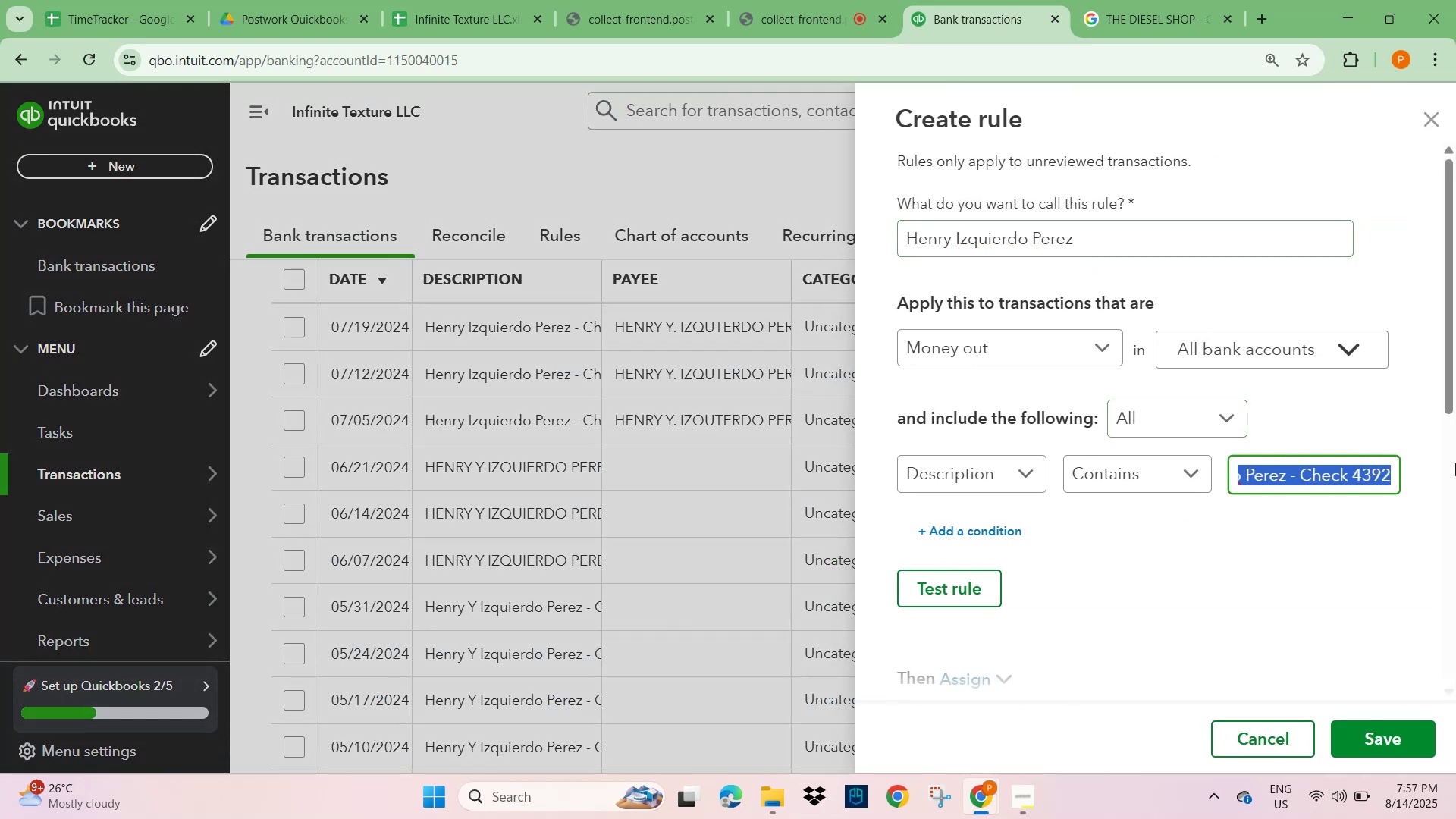 
key(Backspace)
type(WAGES)
key(Backspace)
 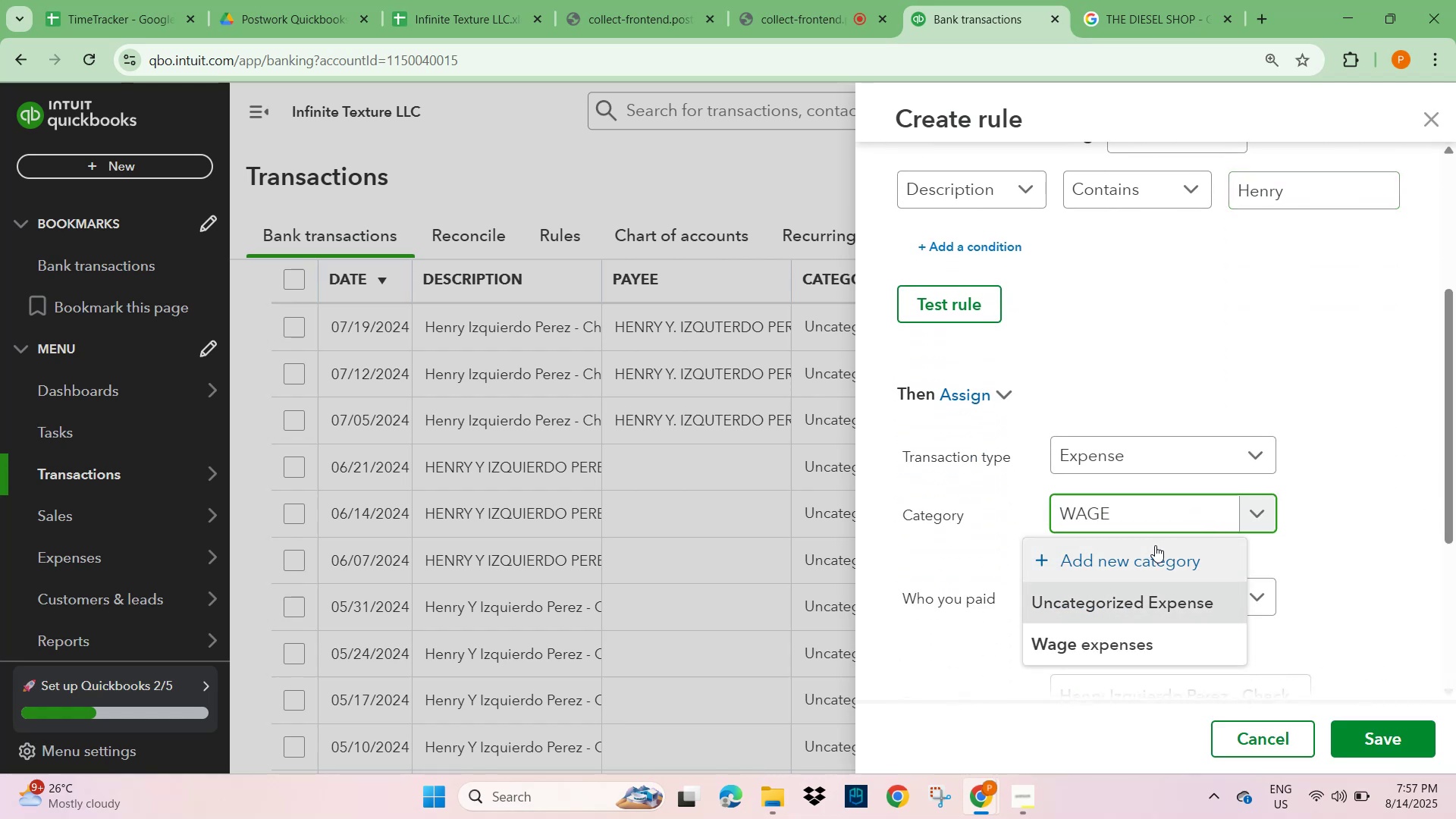 
scroll: coordinate [1256, 558], scroll_direction: down, amount: 3.0
 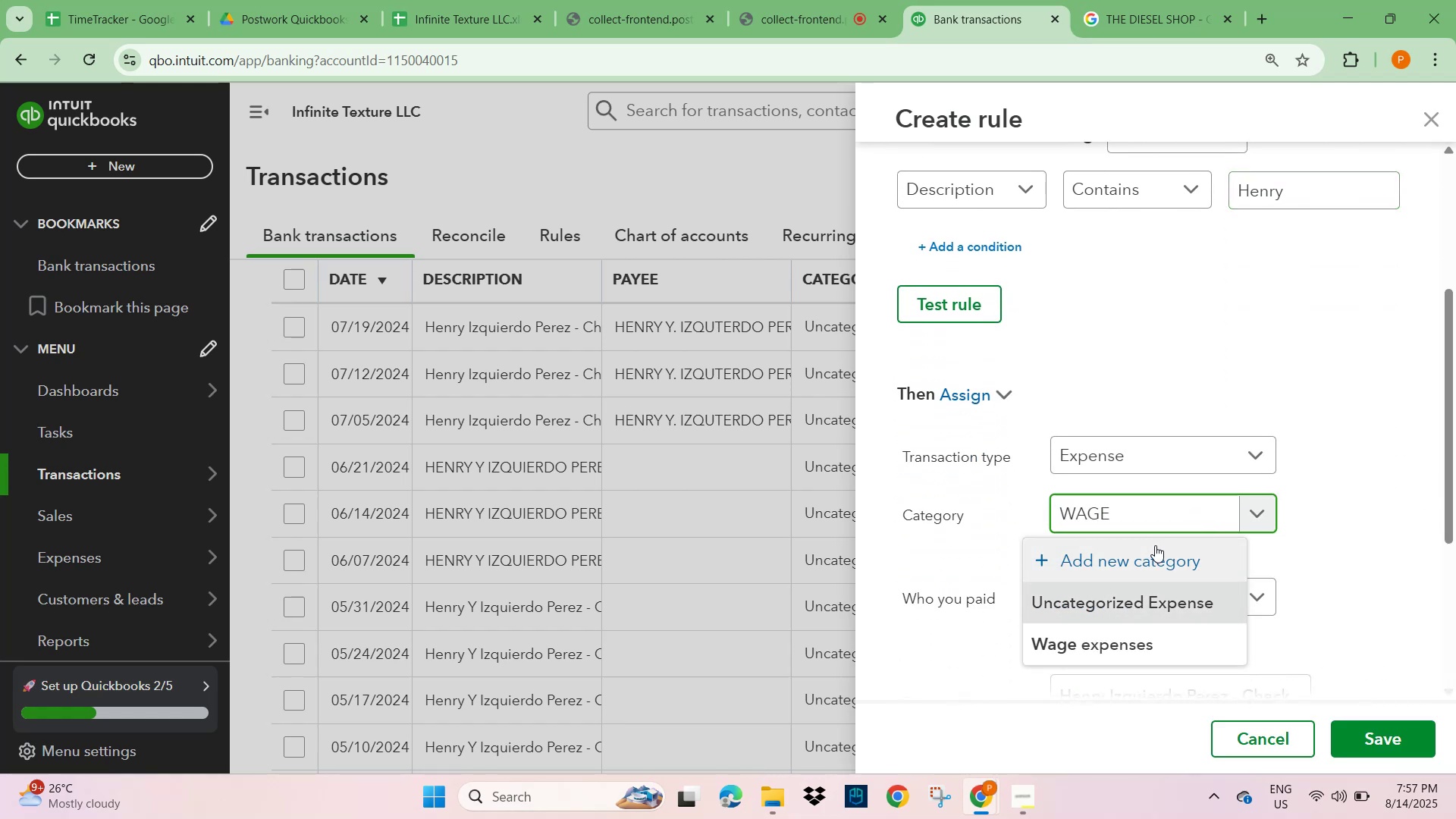 
left_click([1354, 582])
 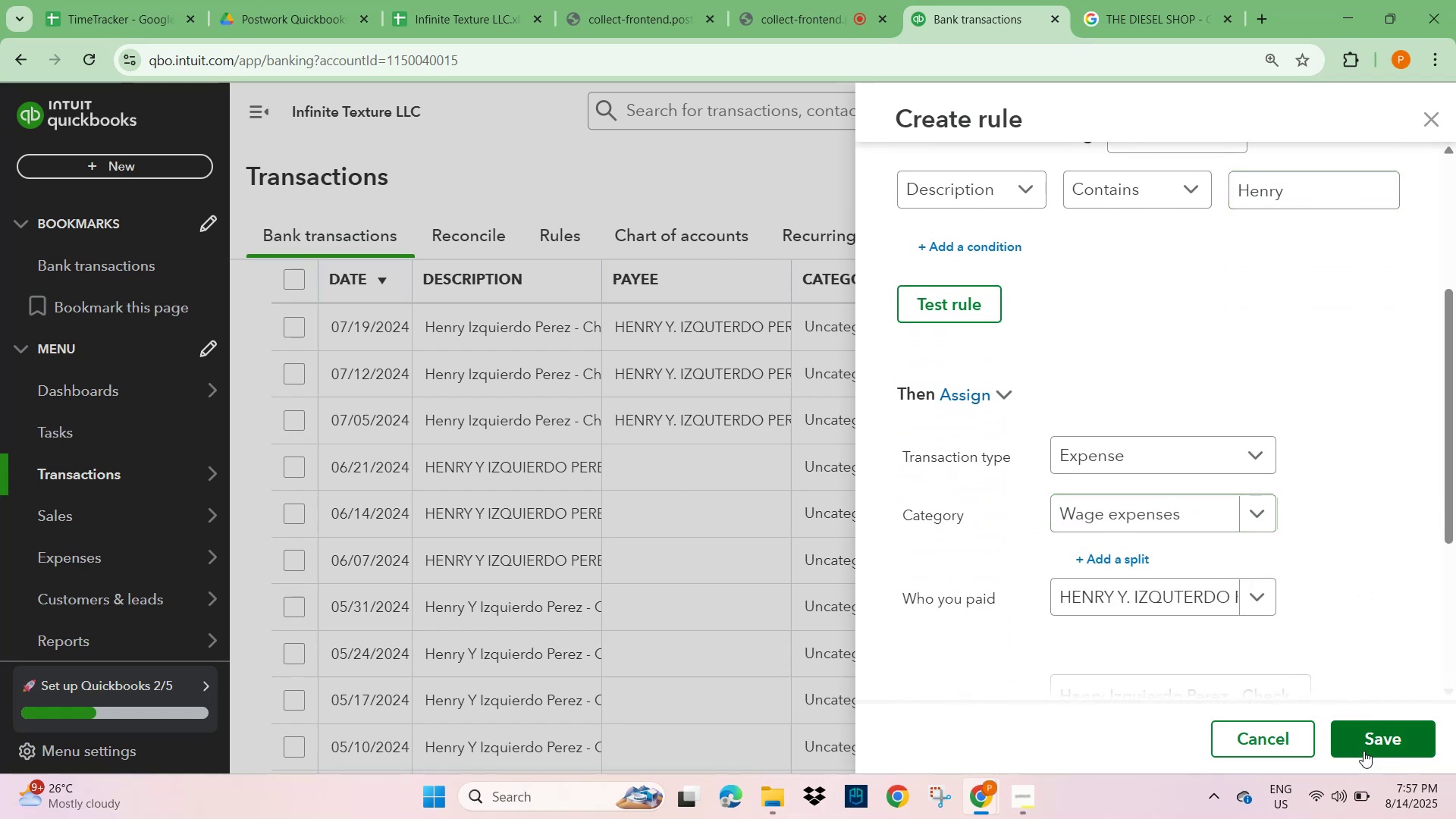 
left_click([1377, 741])
 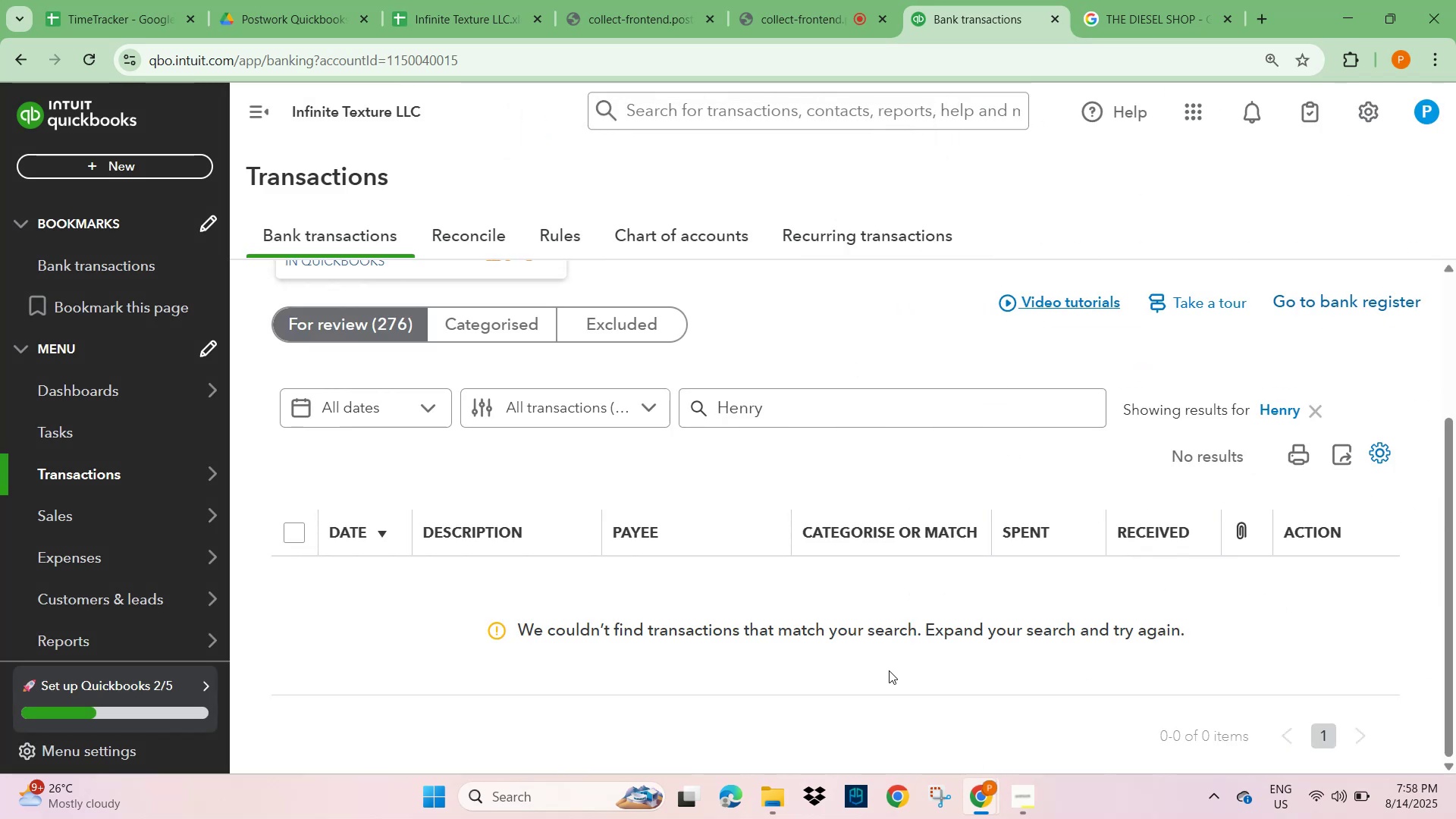 
wait(6.53)
 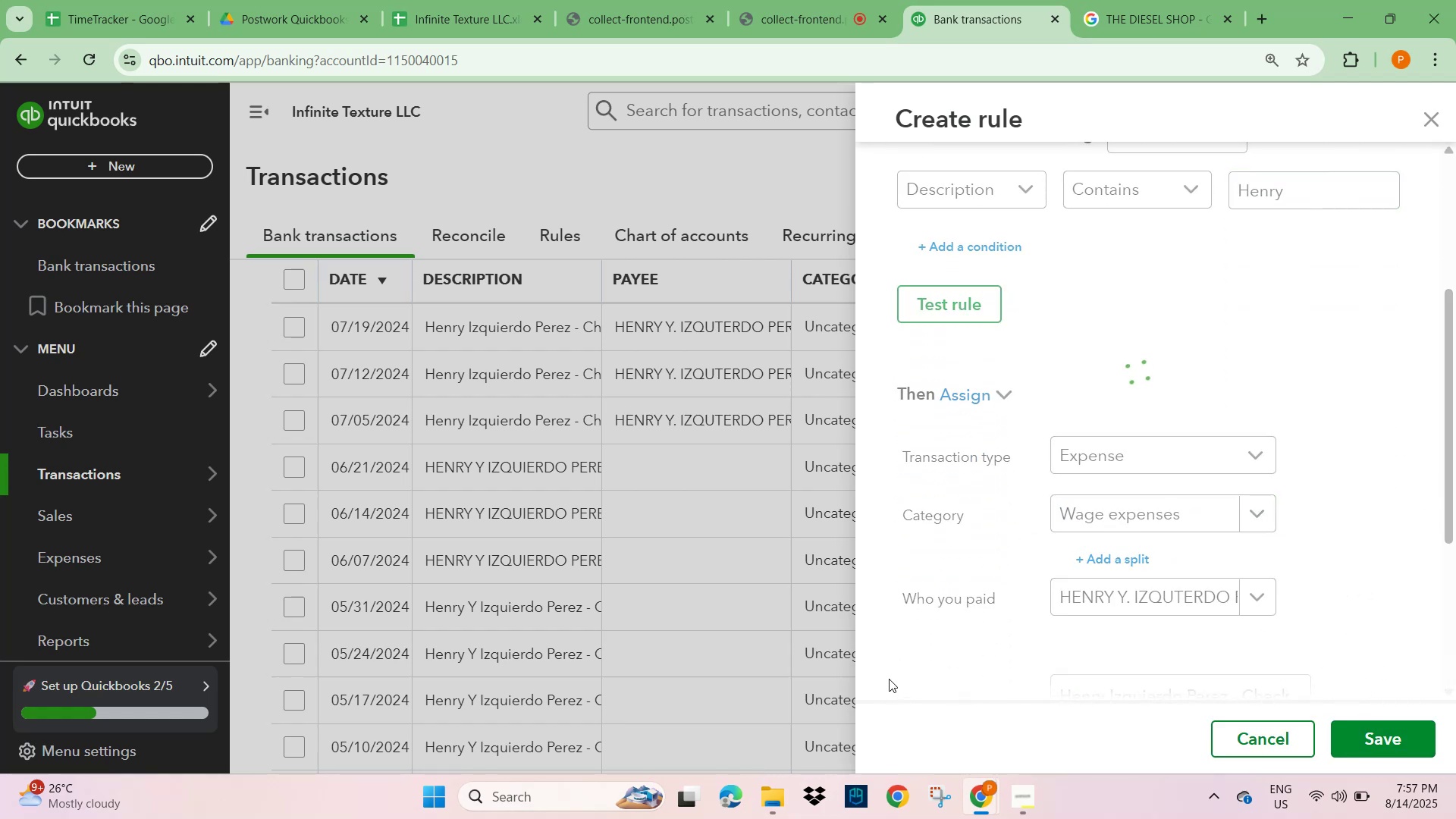 
scroll: coordinate [470, 440], scroll_direction: up, amount: 4.0
 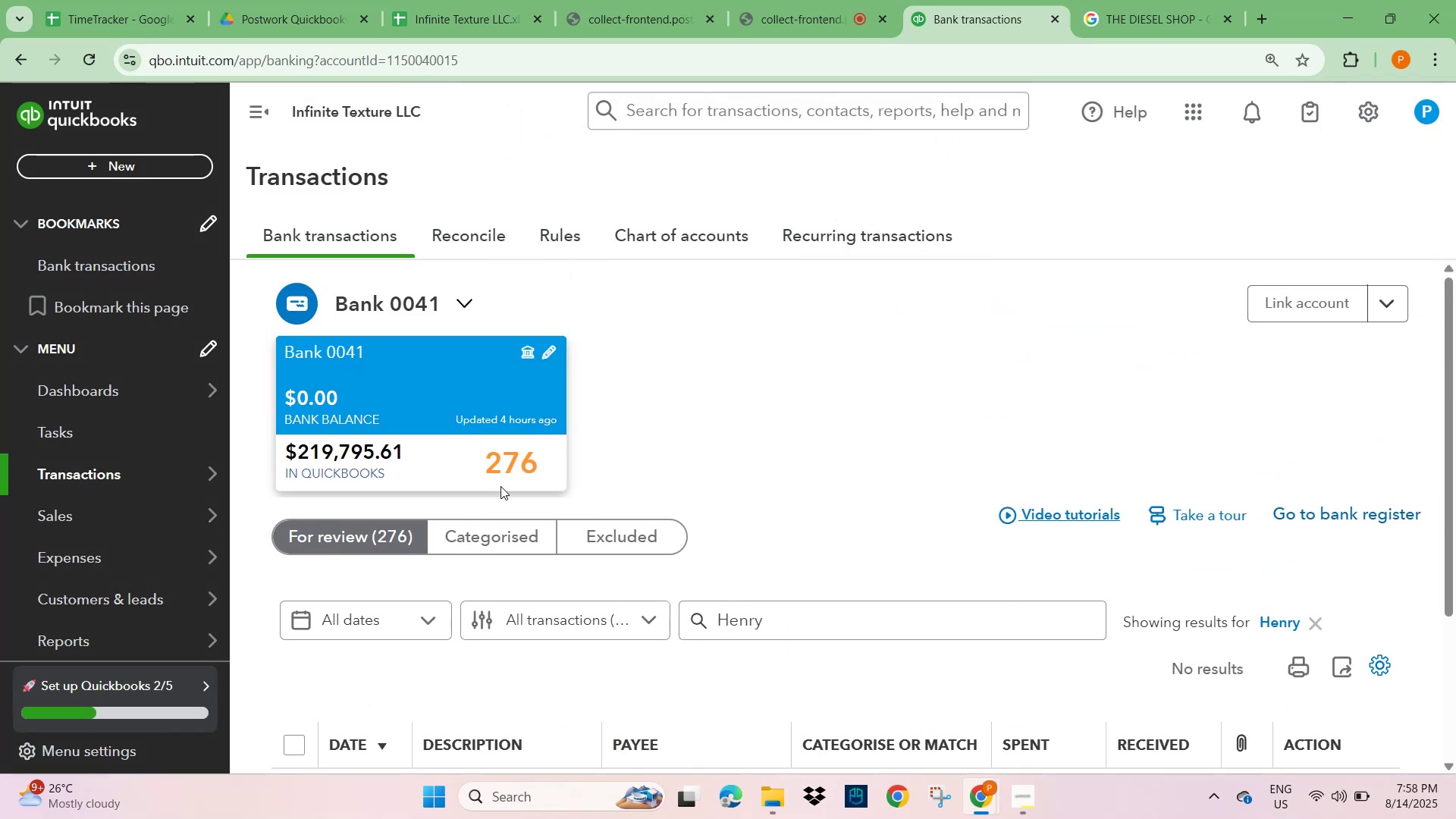 
scroll: coordinate [516, 526], scroll_direction: down, amount: 1.0
 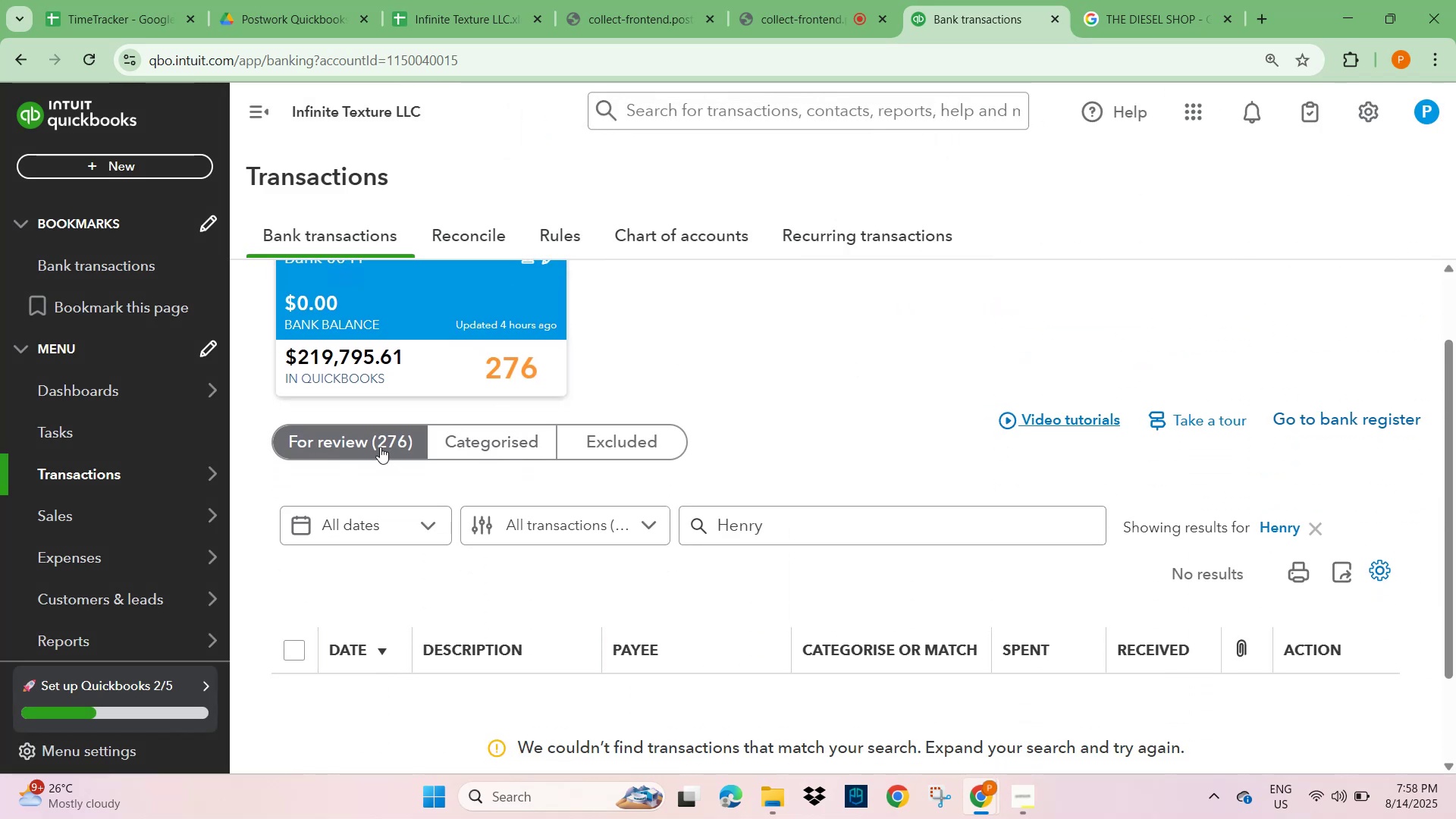 
left_click([378, 441])
 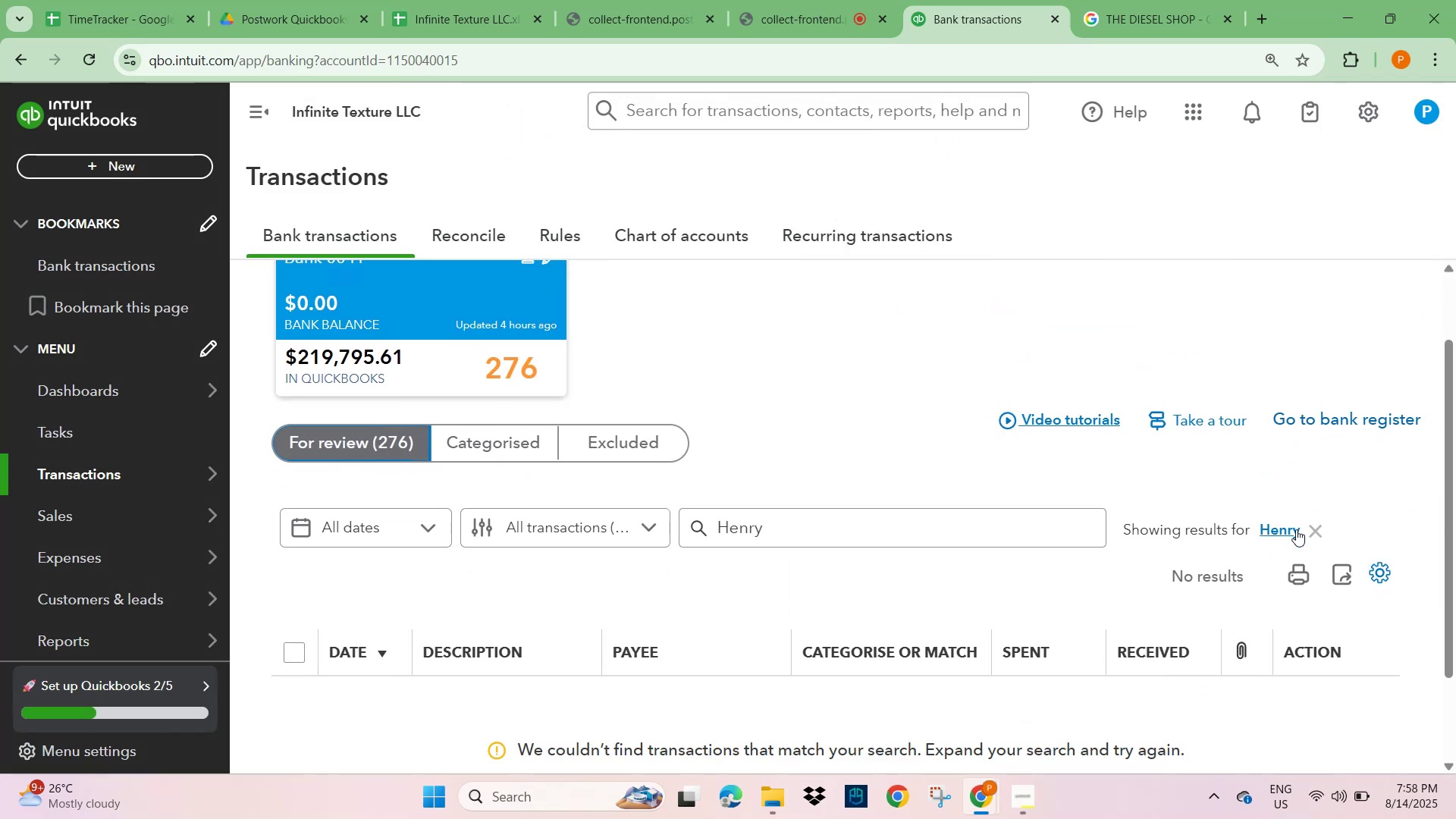 
left_click([1319, 526])
 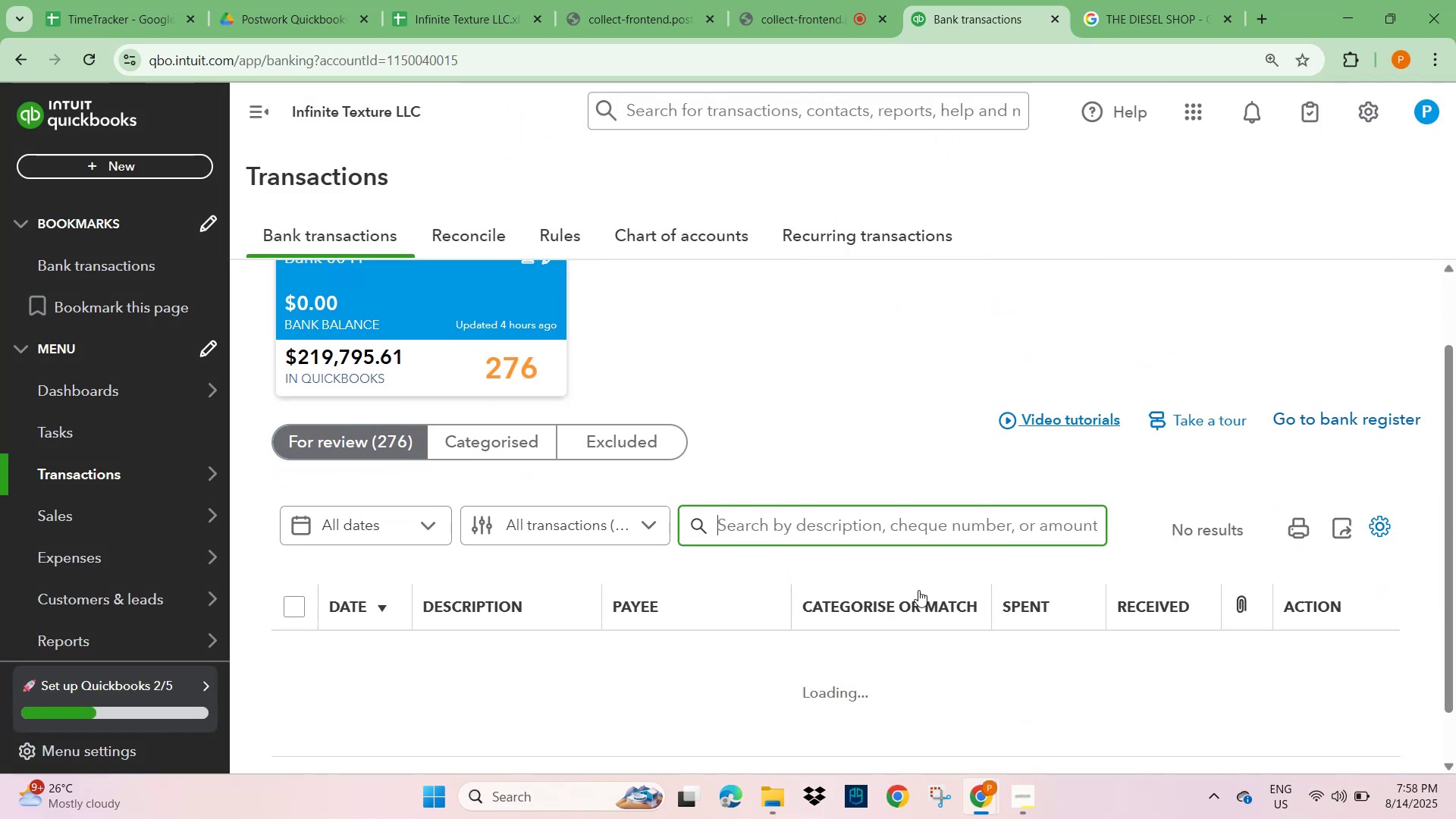 
scroll: coordinate [587, 565], scroll_direction: down, amount: 9.0
 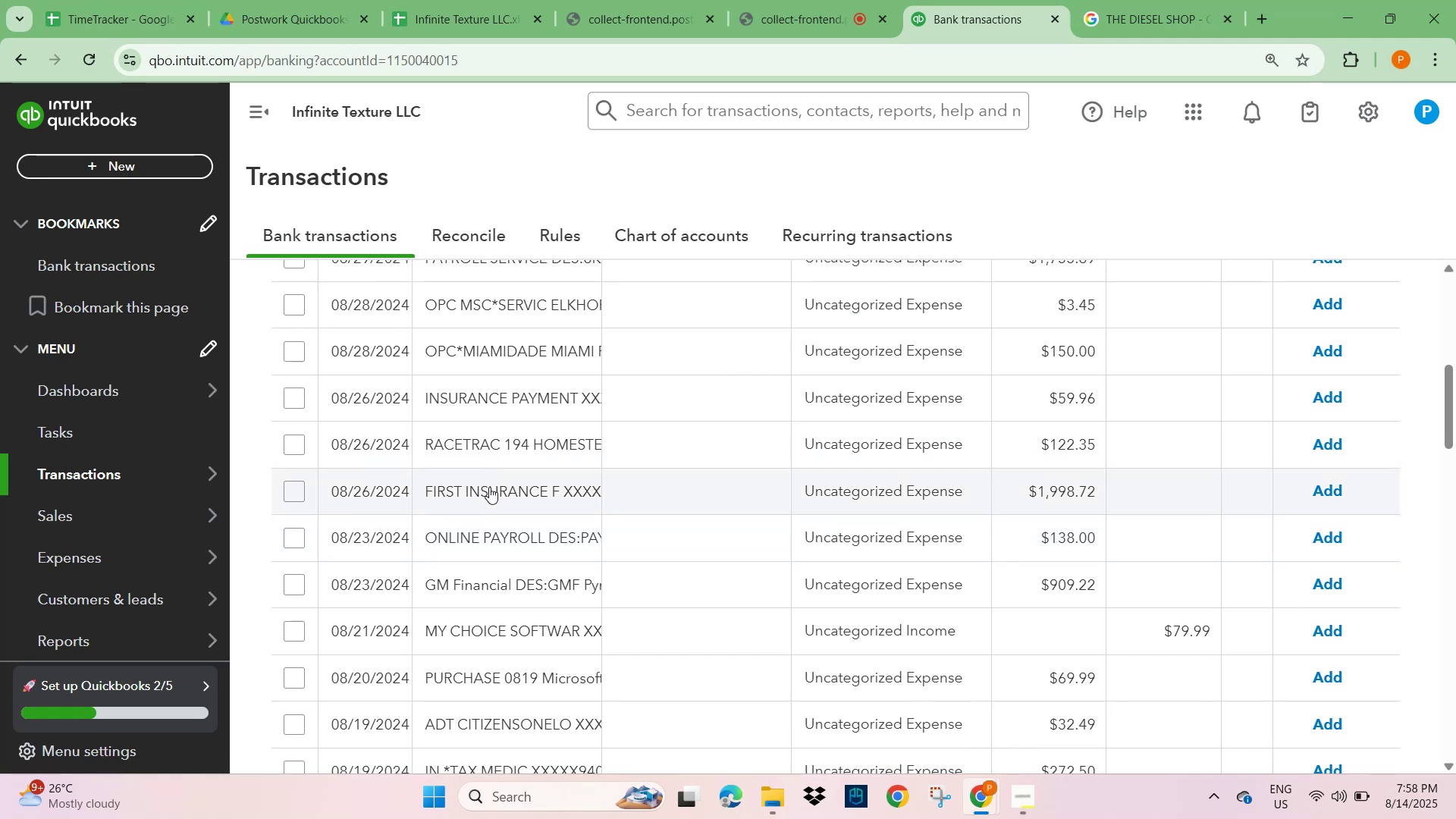 
wait(6.38)
 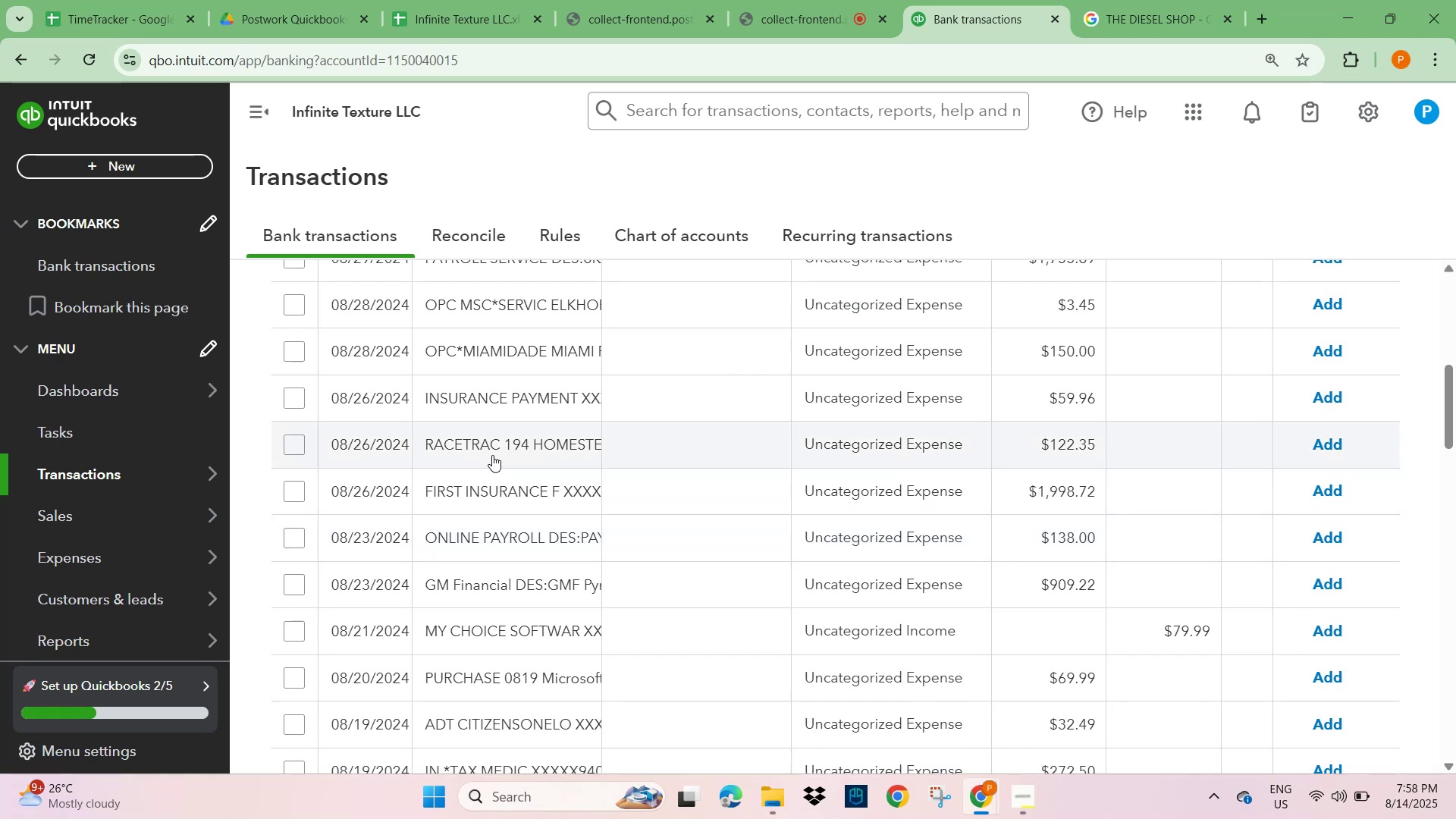 
scroll: coordinate [497, 506], scroll_direction: down, amount: 4.0
 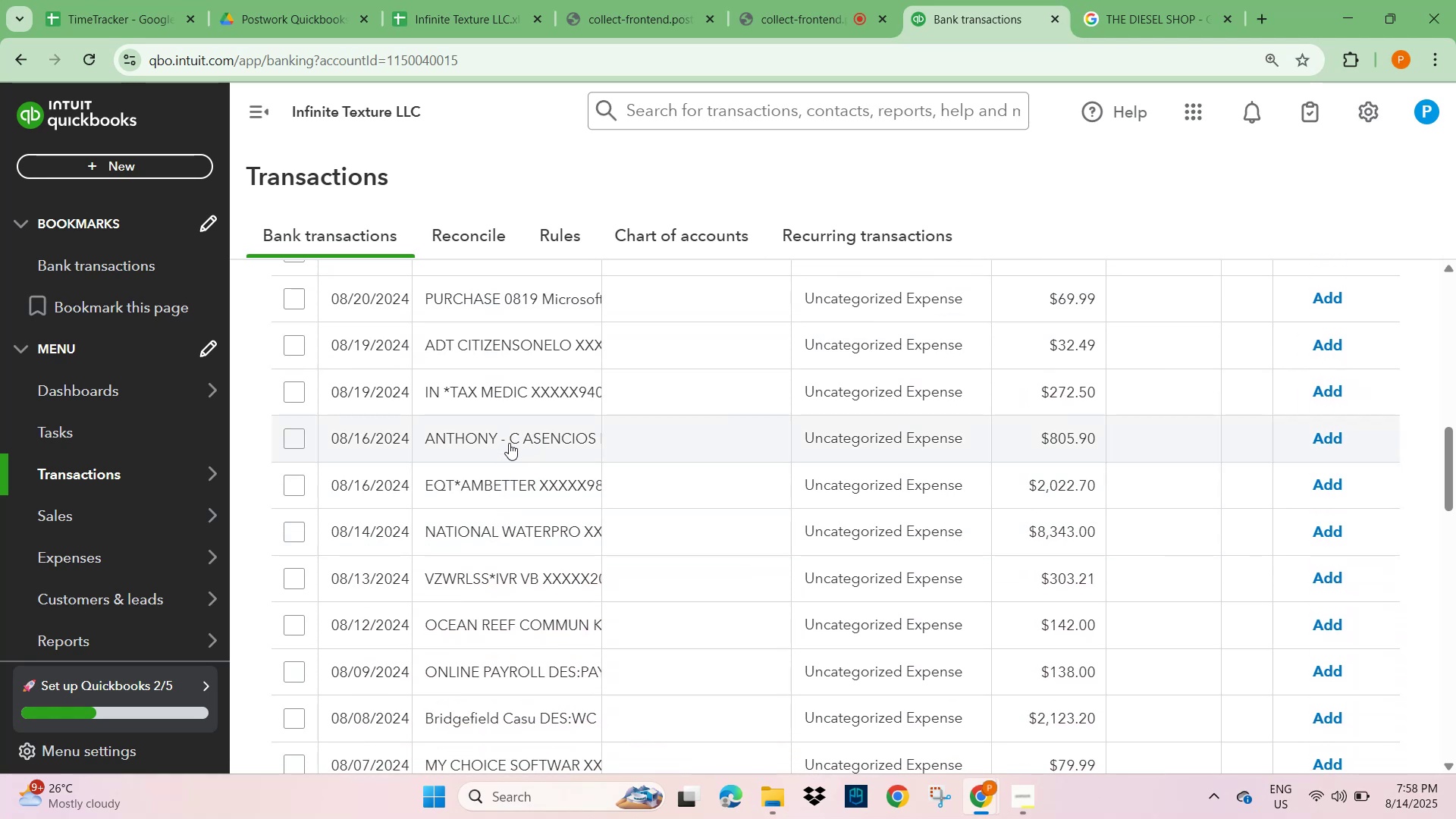 
left_click([509, 440])
 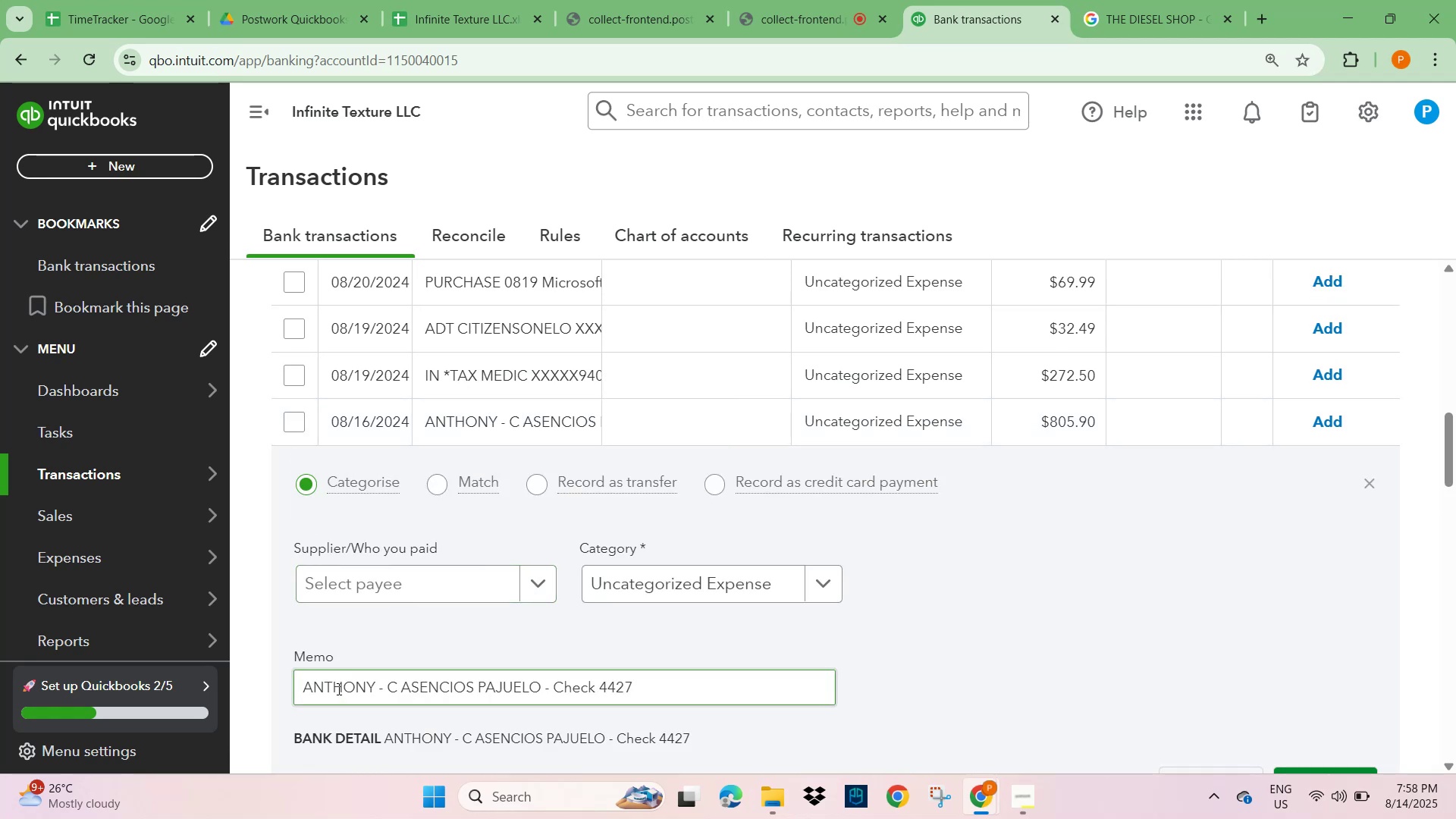 
key(Control+C)
 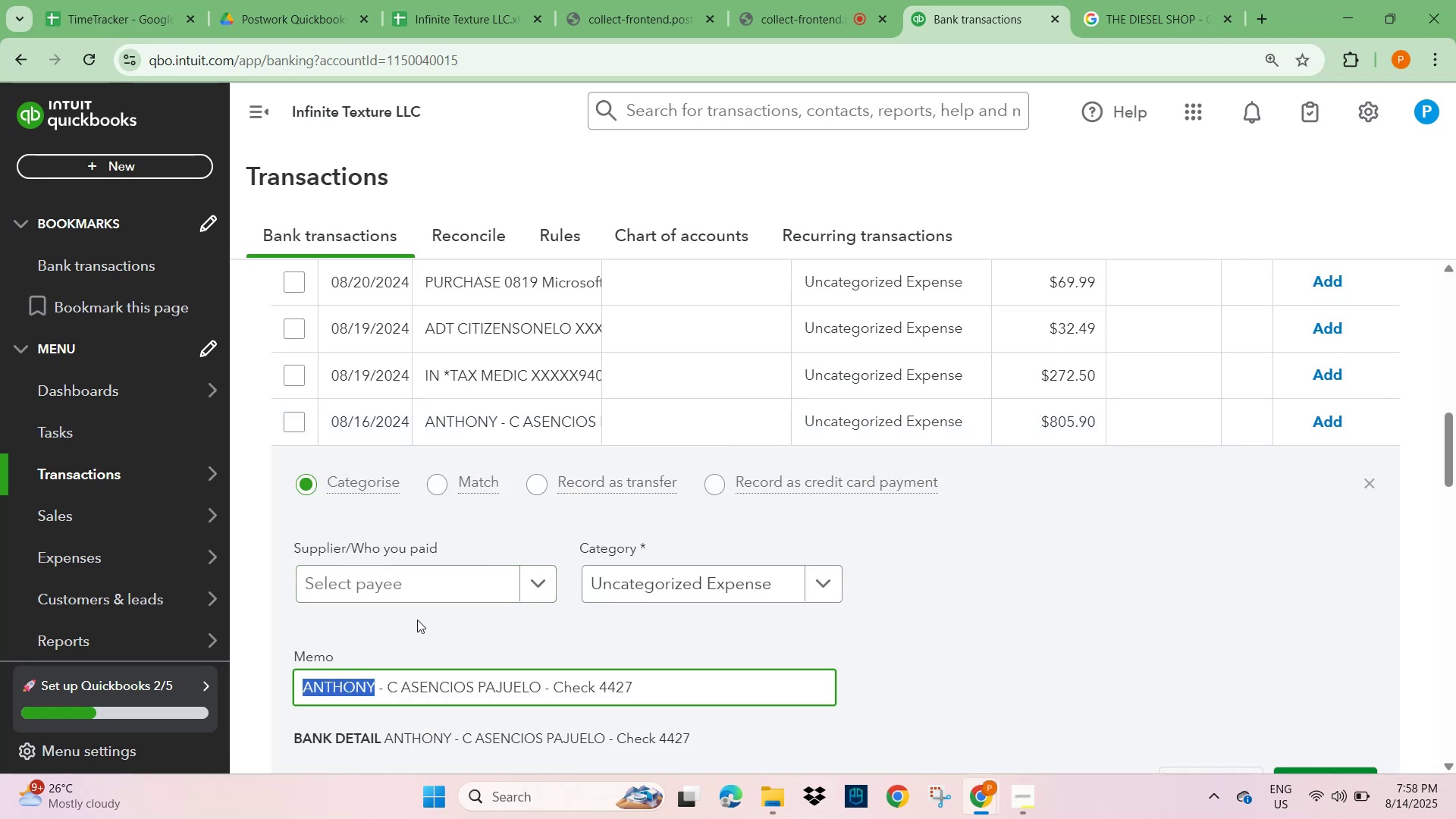 
scroll: coordinate [836, 391], scroll_direction: up, amount: 16.0
 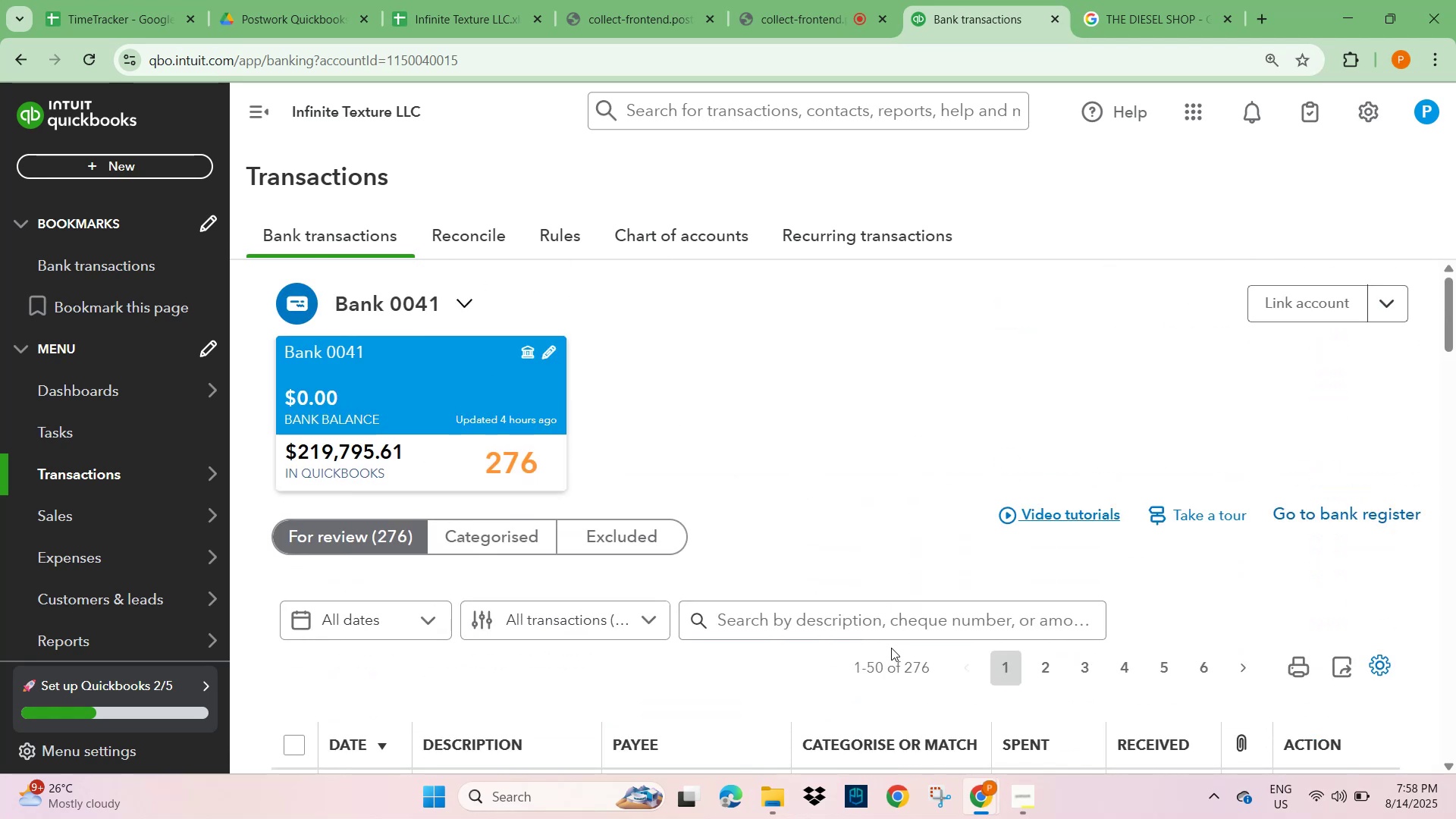 
left_click([886, 618])
 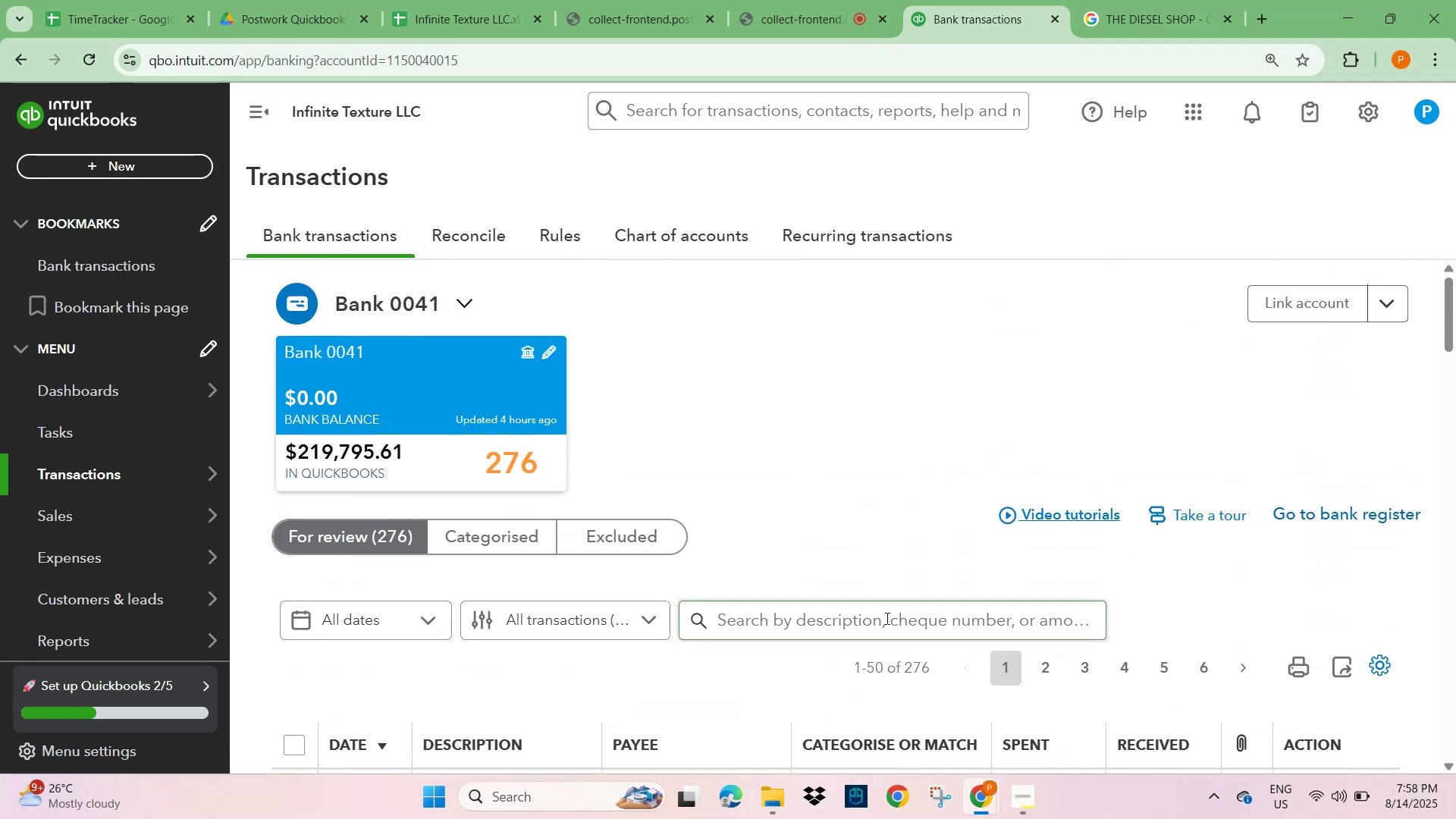 
key(Control+V)
 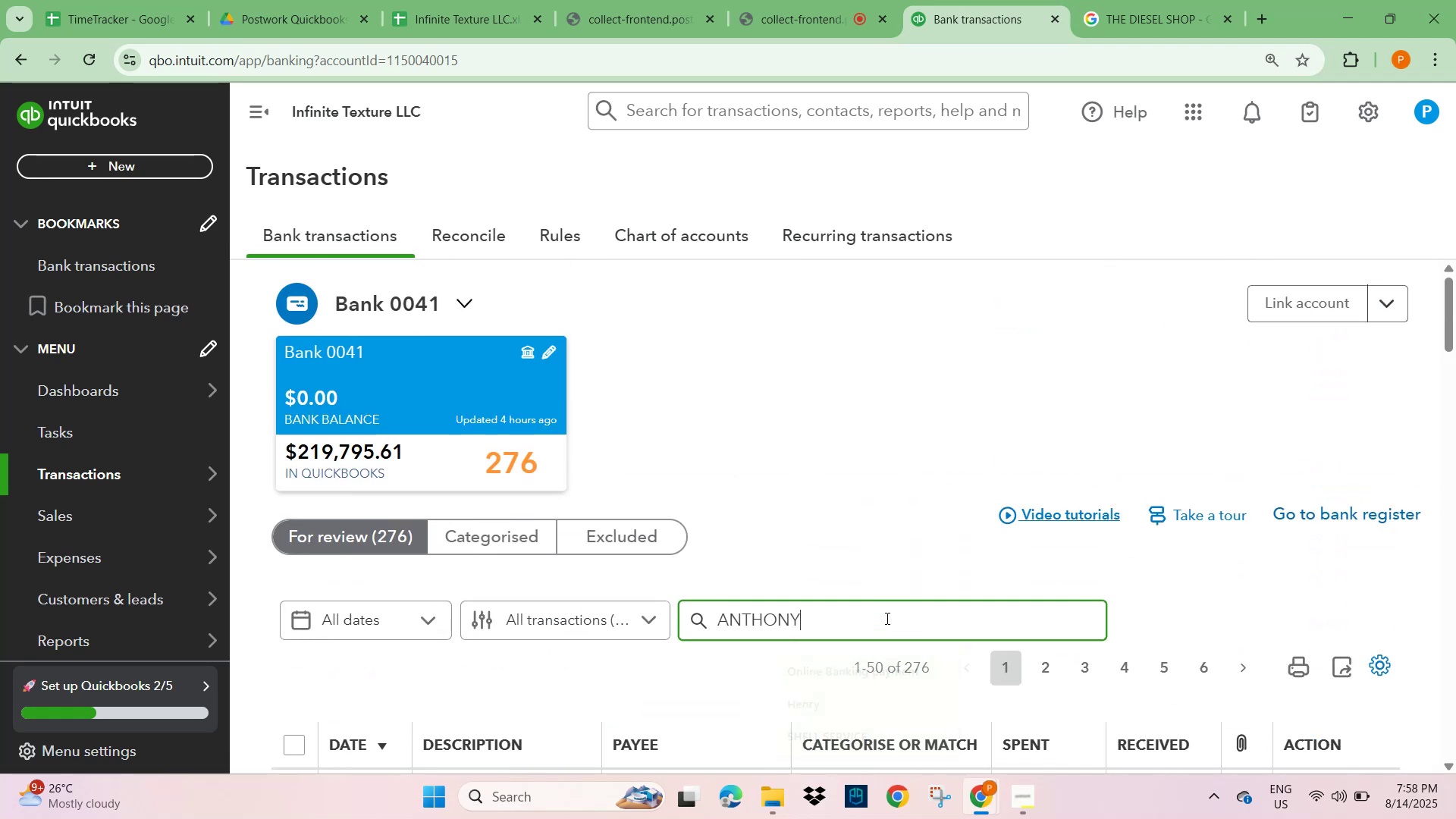 
key(NumpadEnter)
 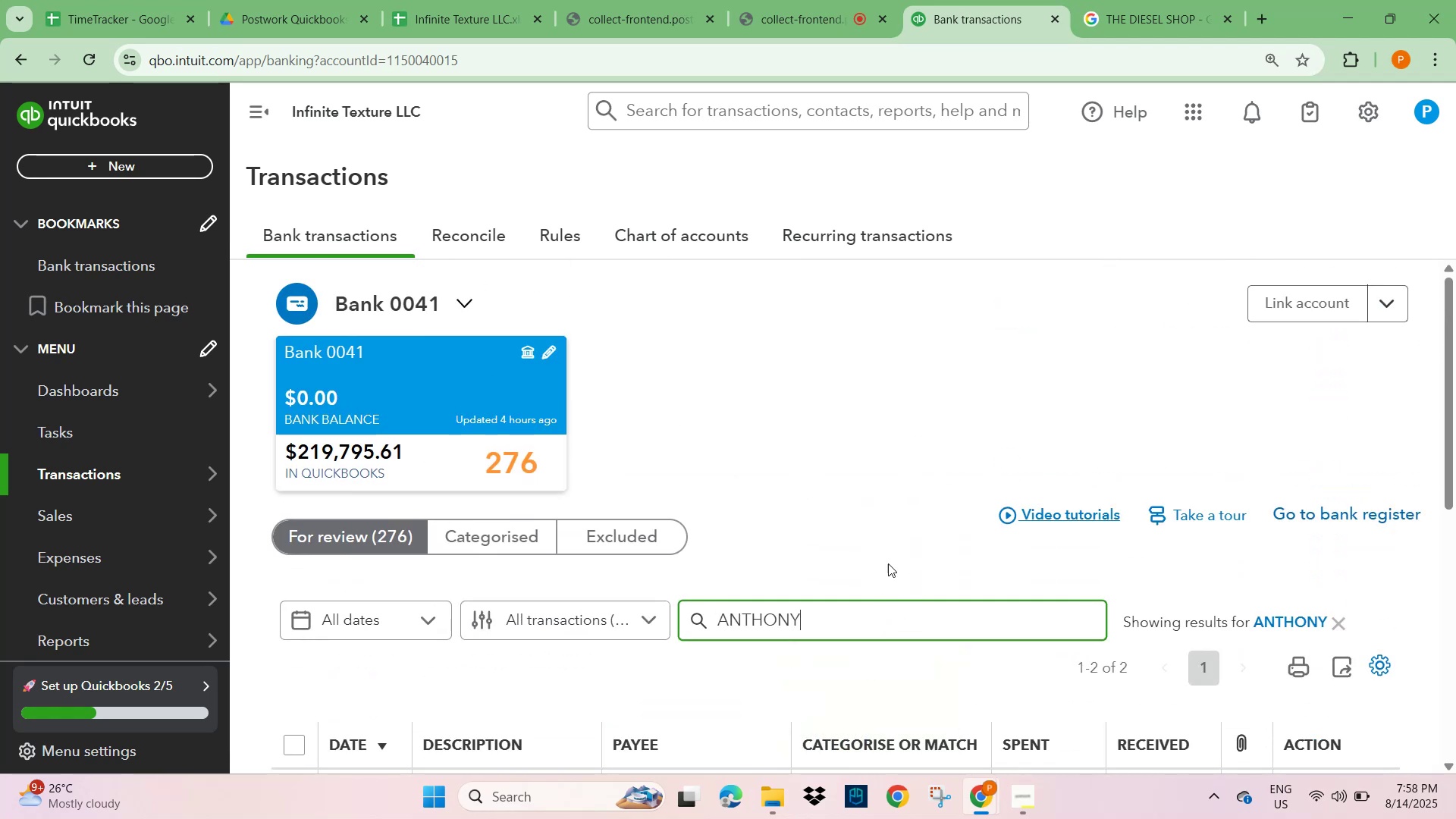 
scroll: coordinate [888, 535], scroll_direction: down, amount: 2.0
 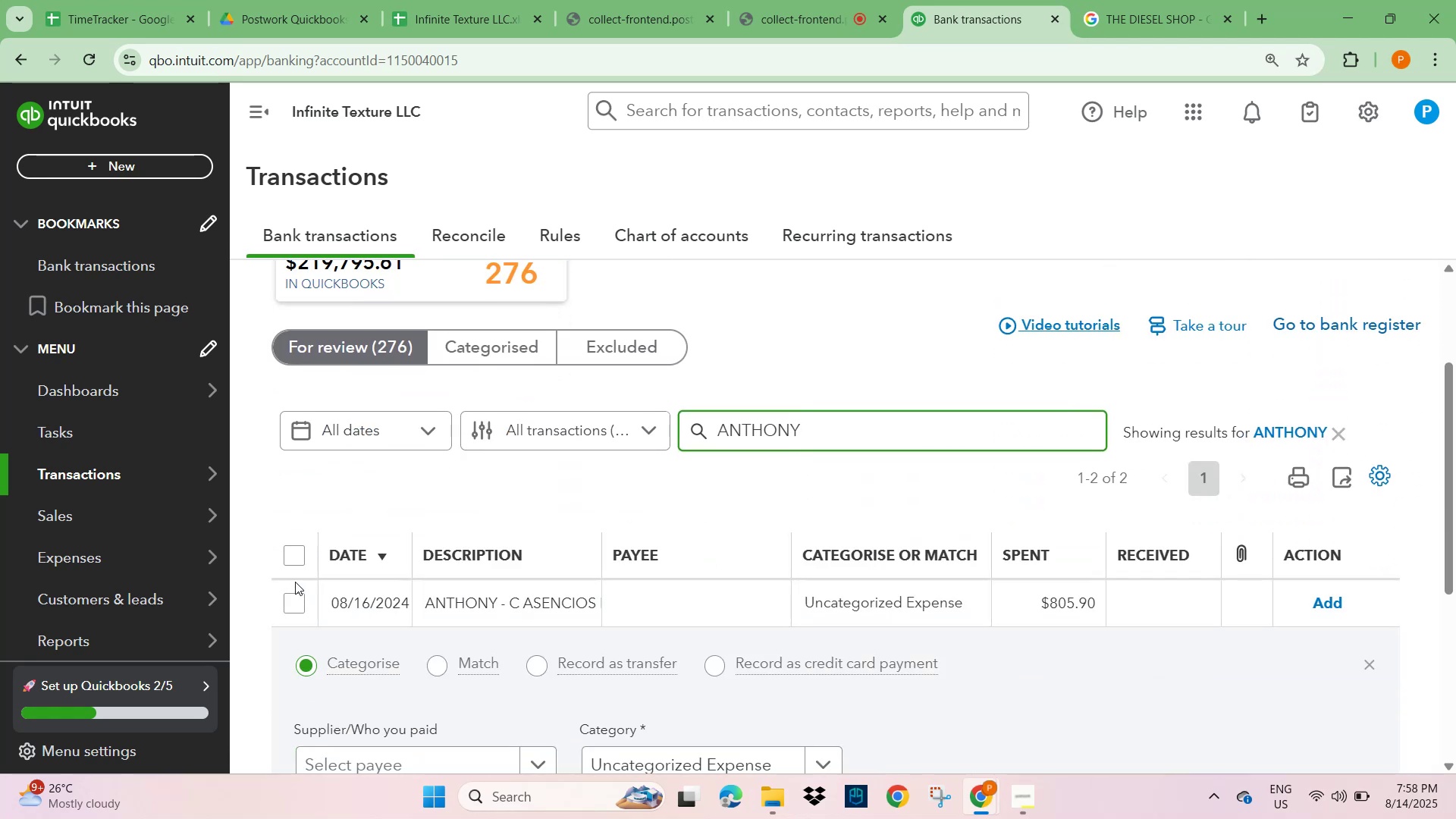 
left_click([290, 601])
 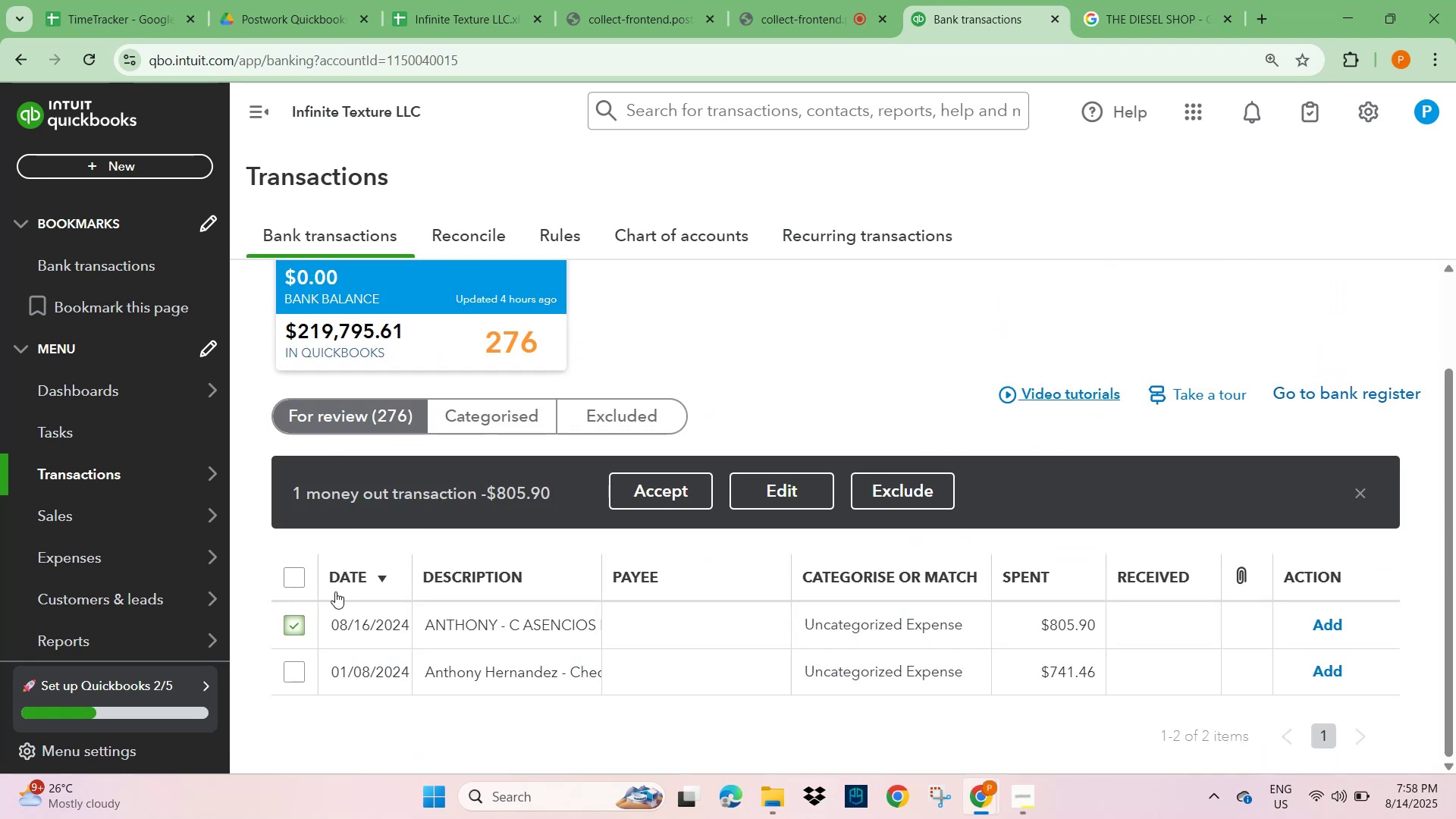 
scroll: coordinate [416, 566], scroll_direction: down, amount: 2.0
 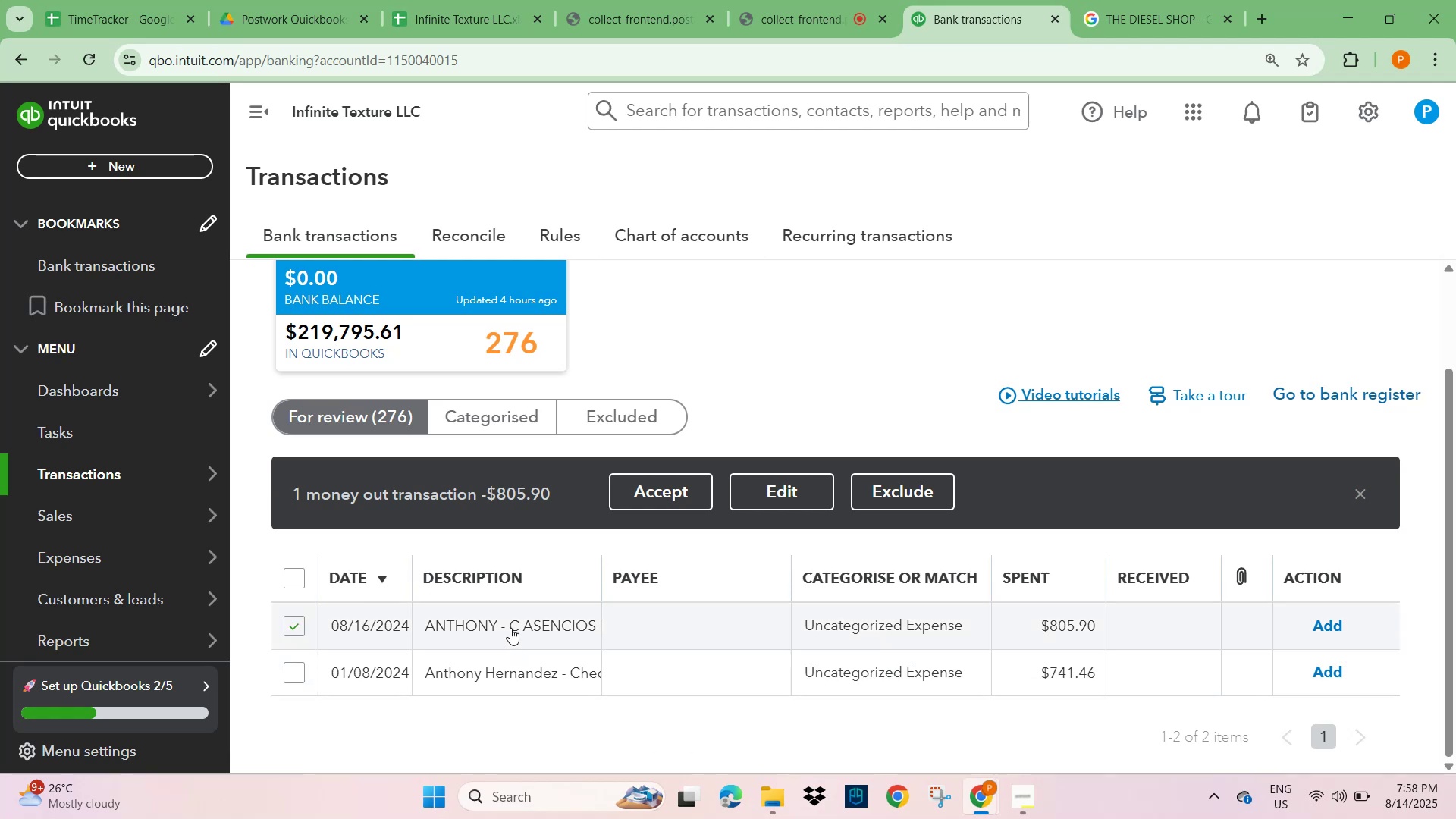 
left_click([510, 628])
 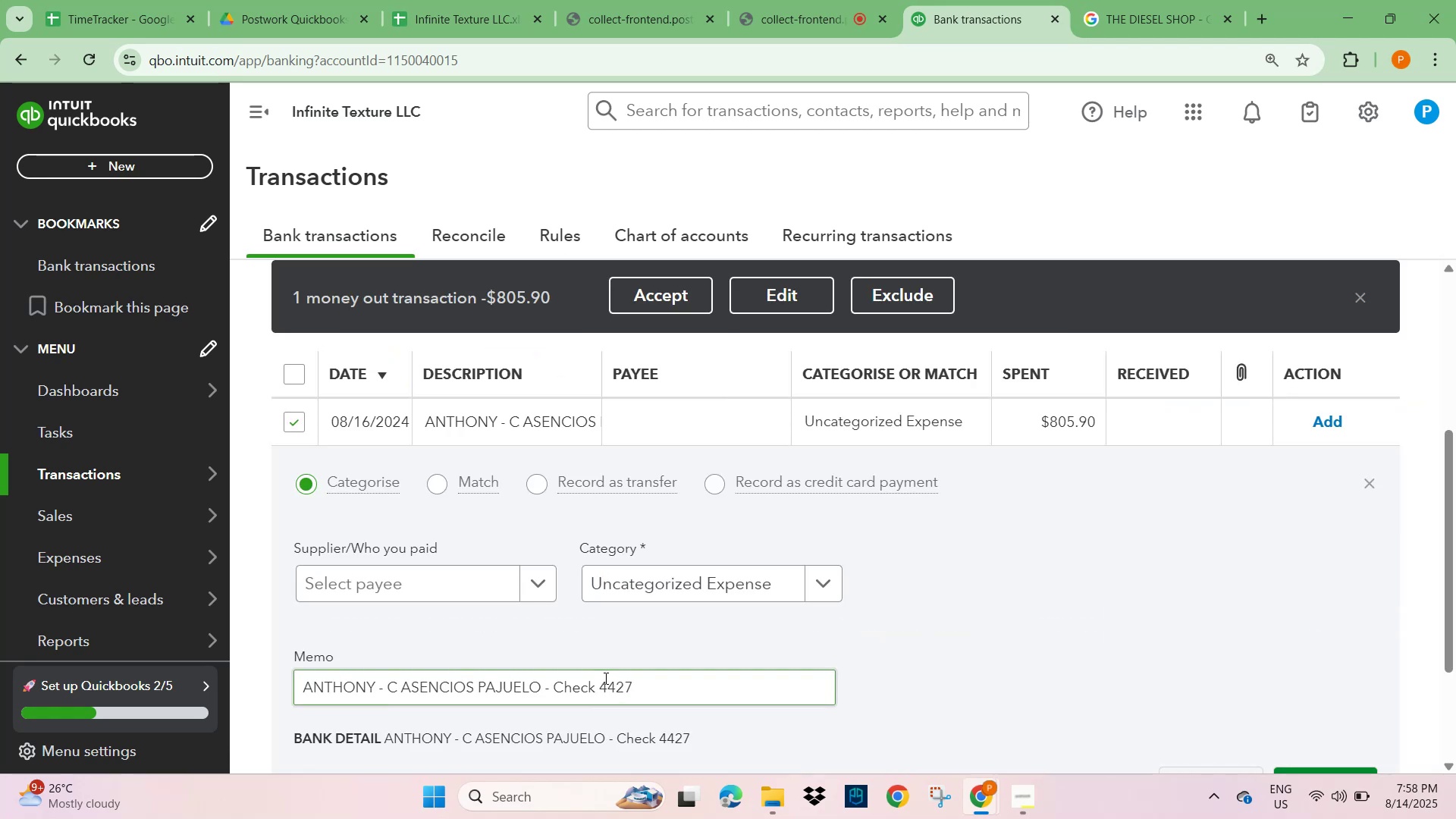 
left_click([649, 594])
 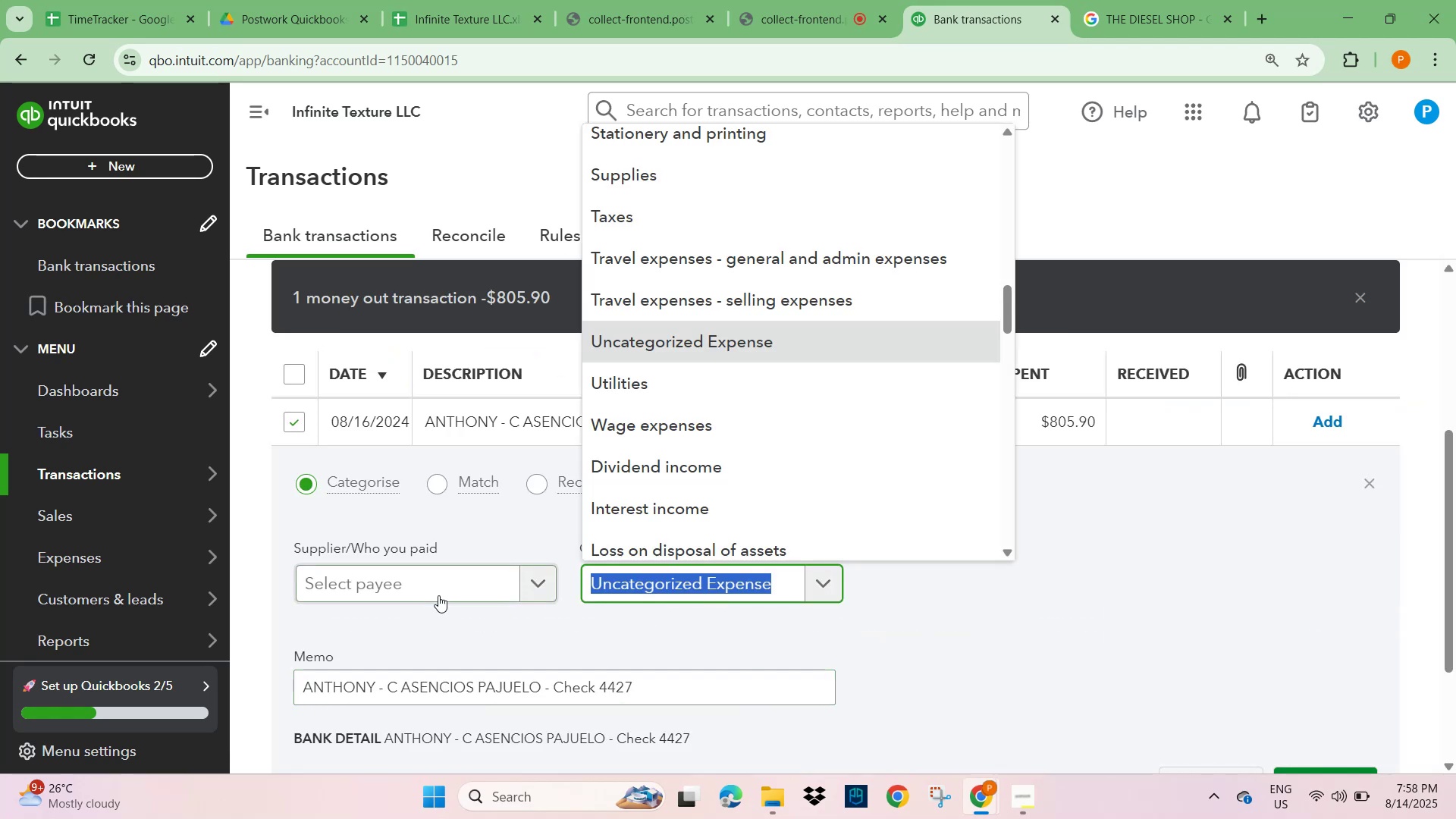 
left_click([415, 595])
 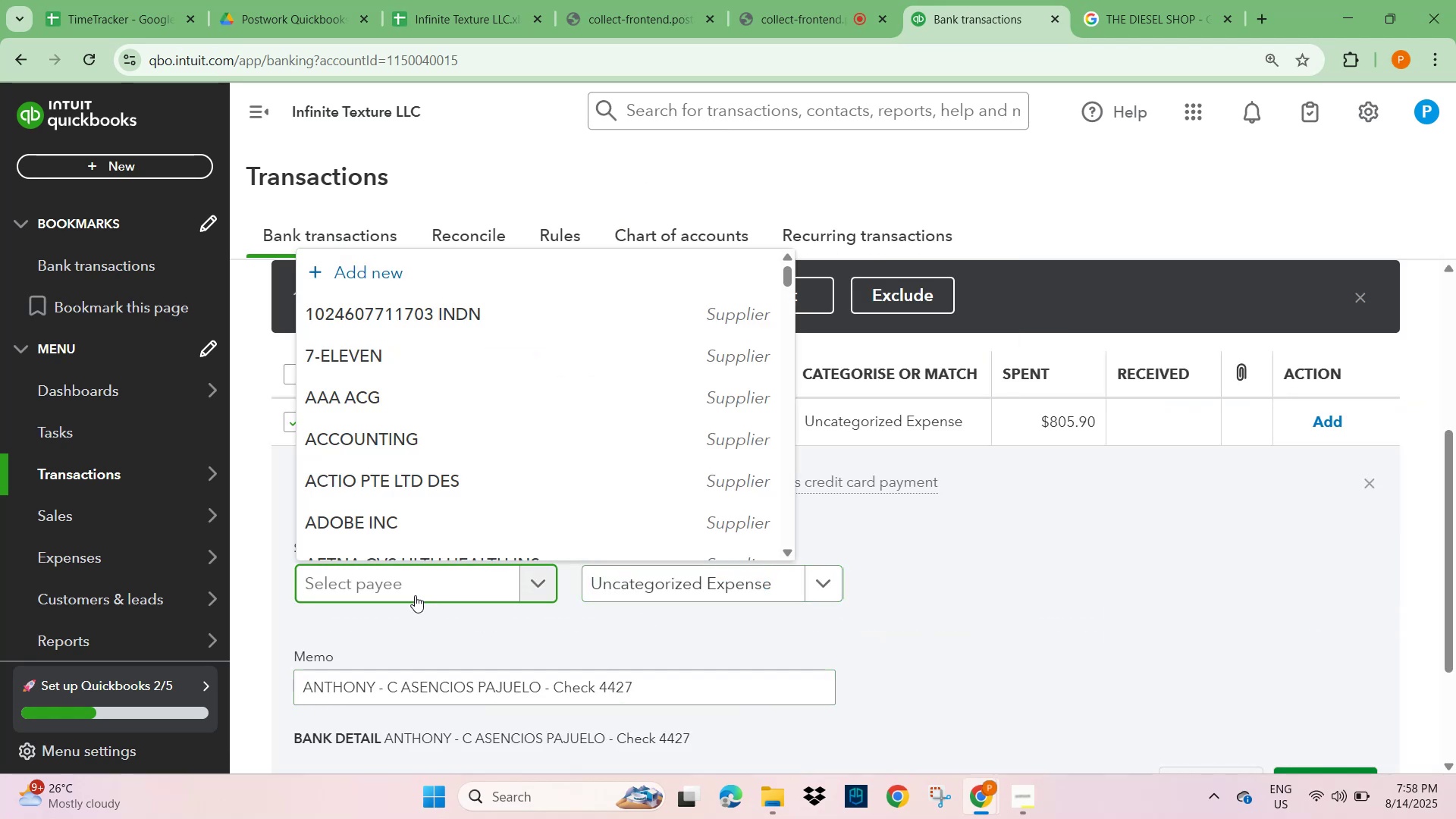 
type(ANTHO)
 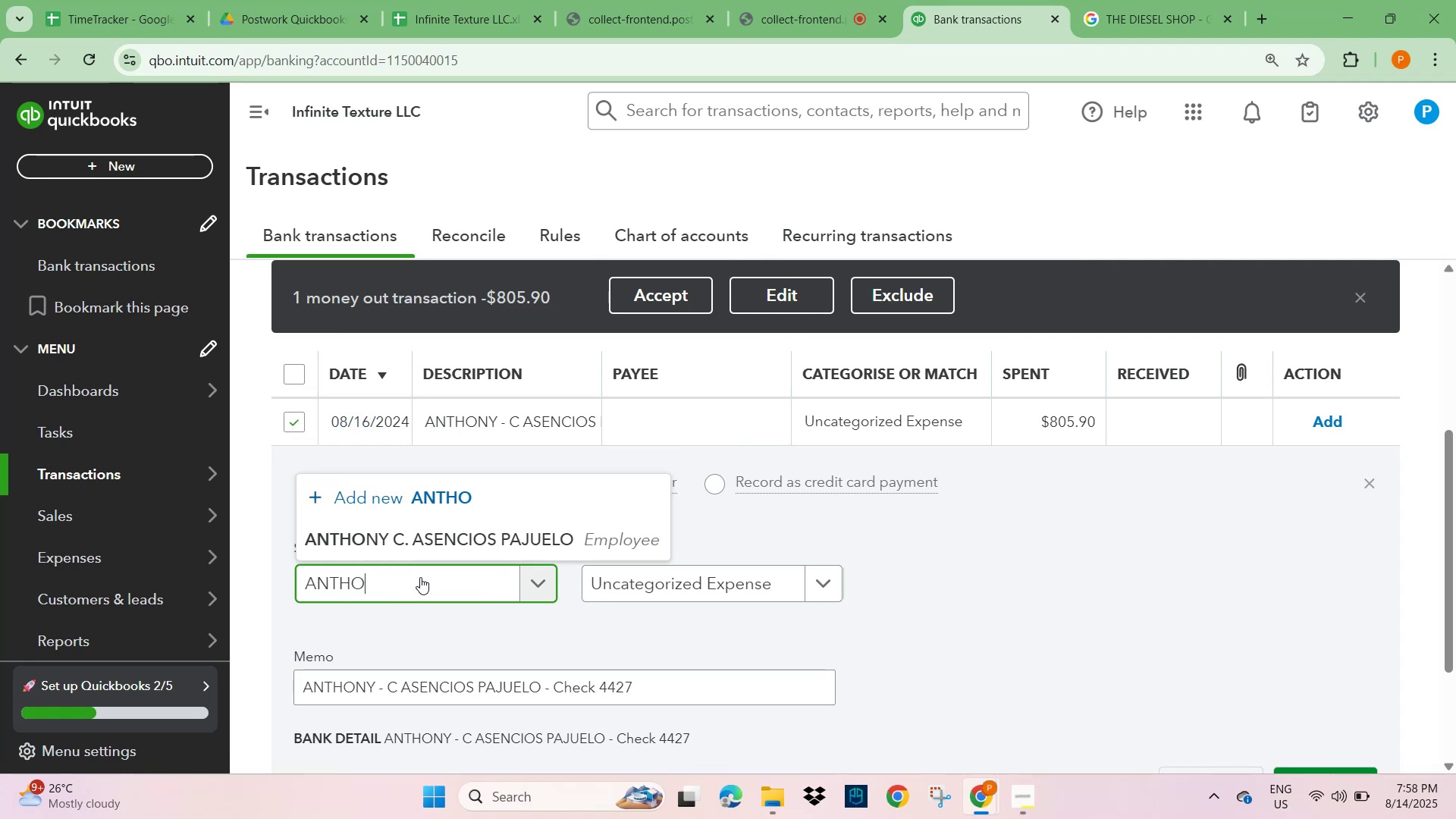 
left_click([421, 548])
 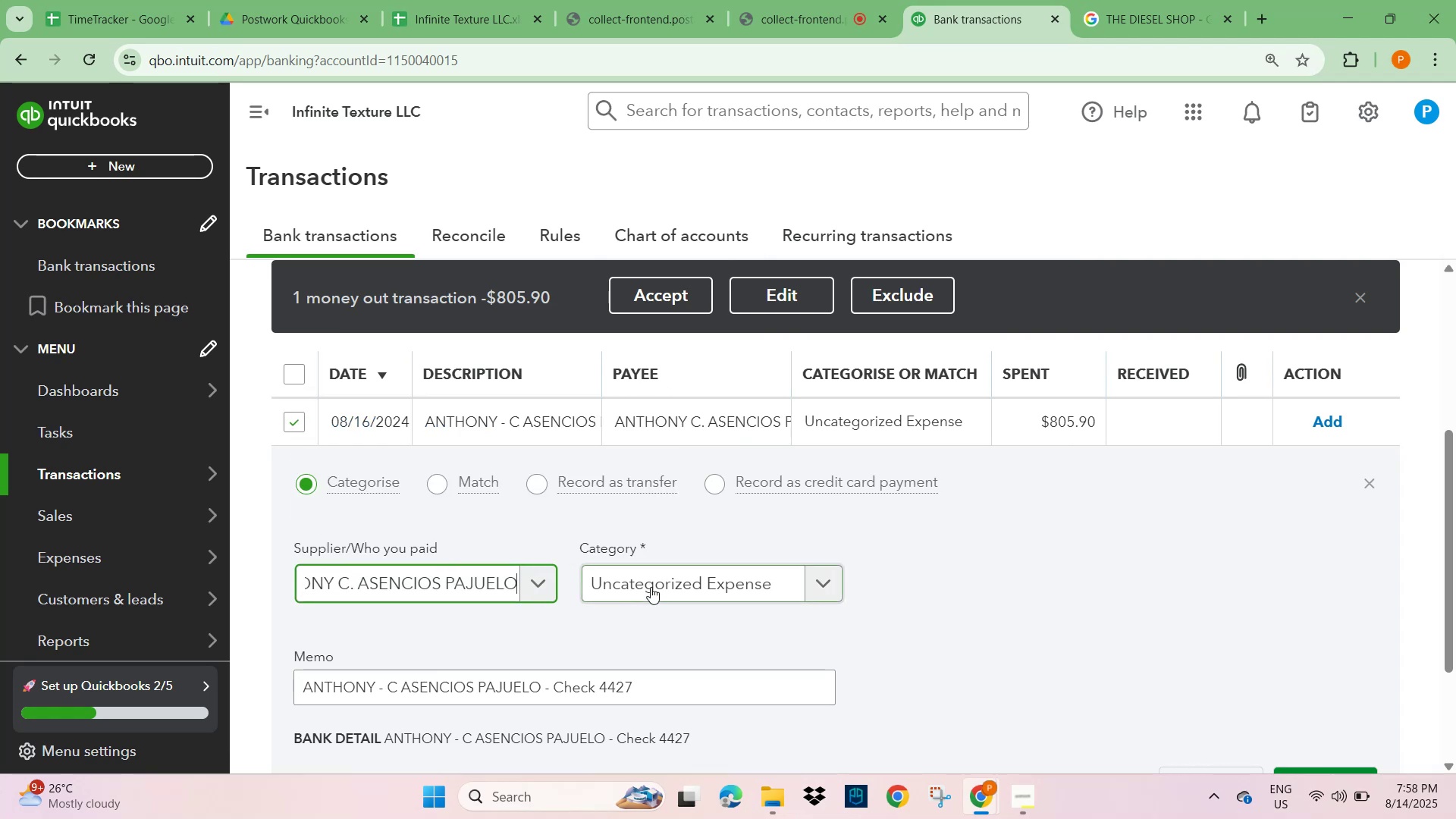 
left_click([663, 581])
 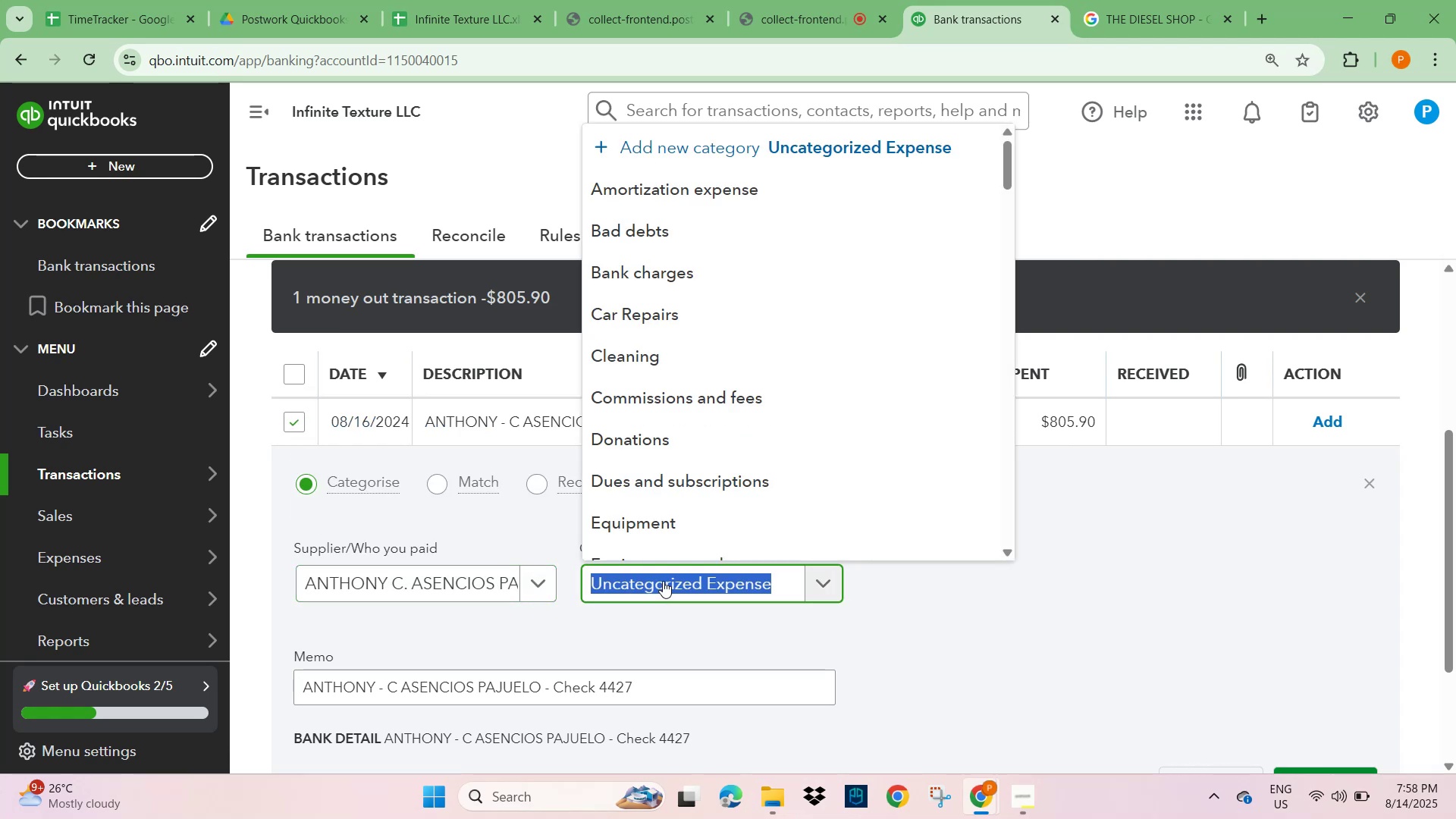 
type(WAG)
 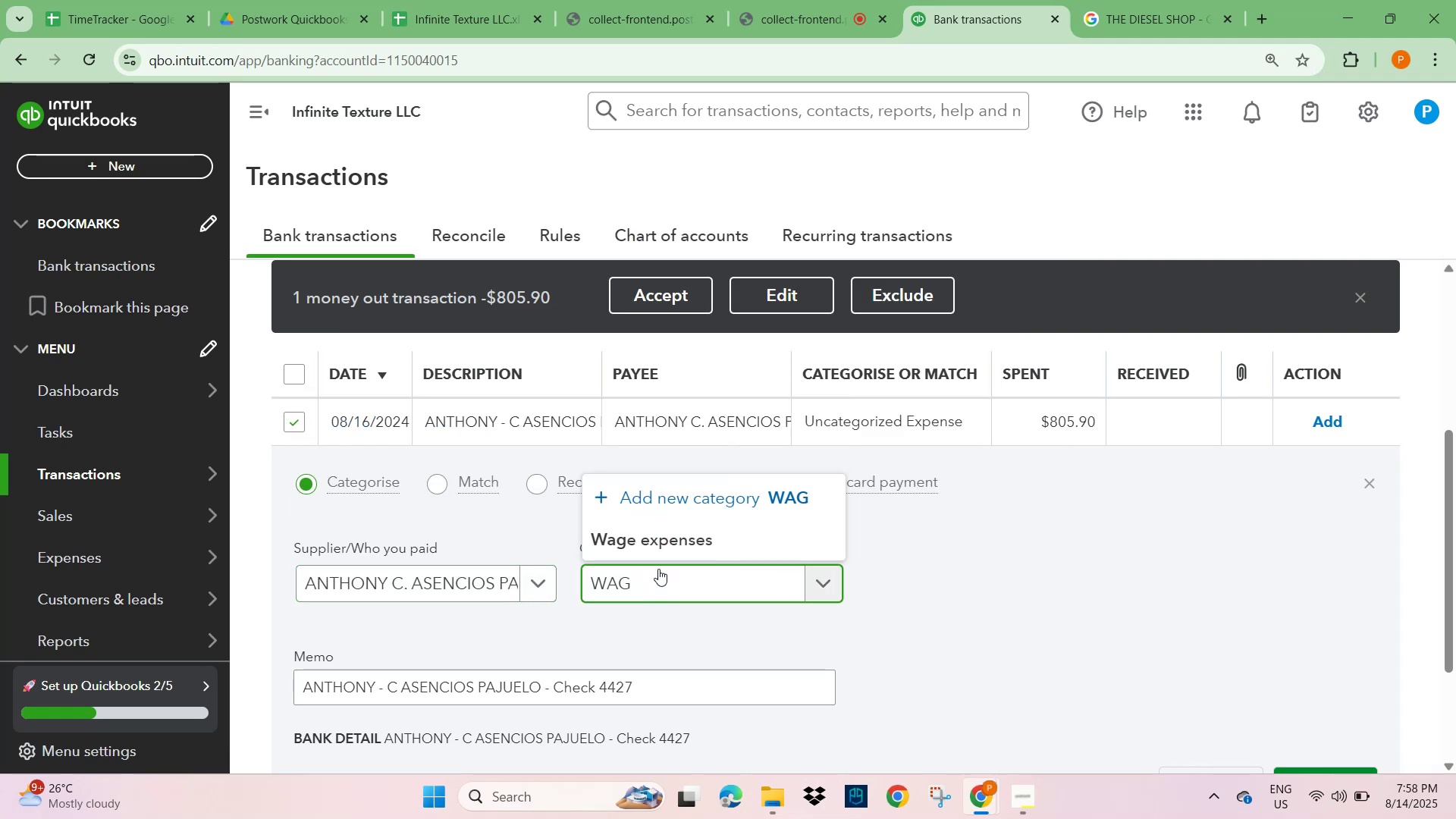 
left_click([659, 542])
 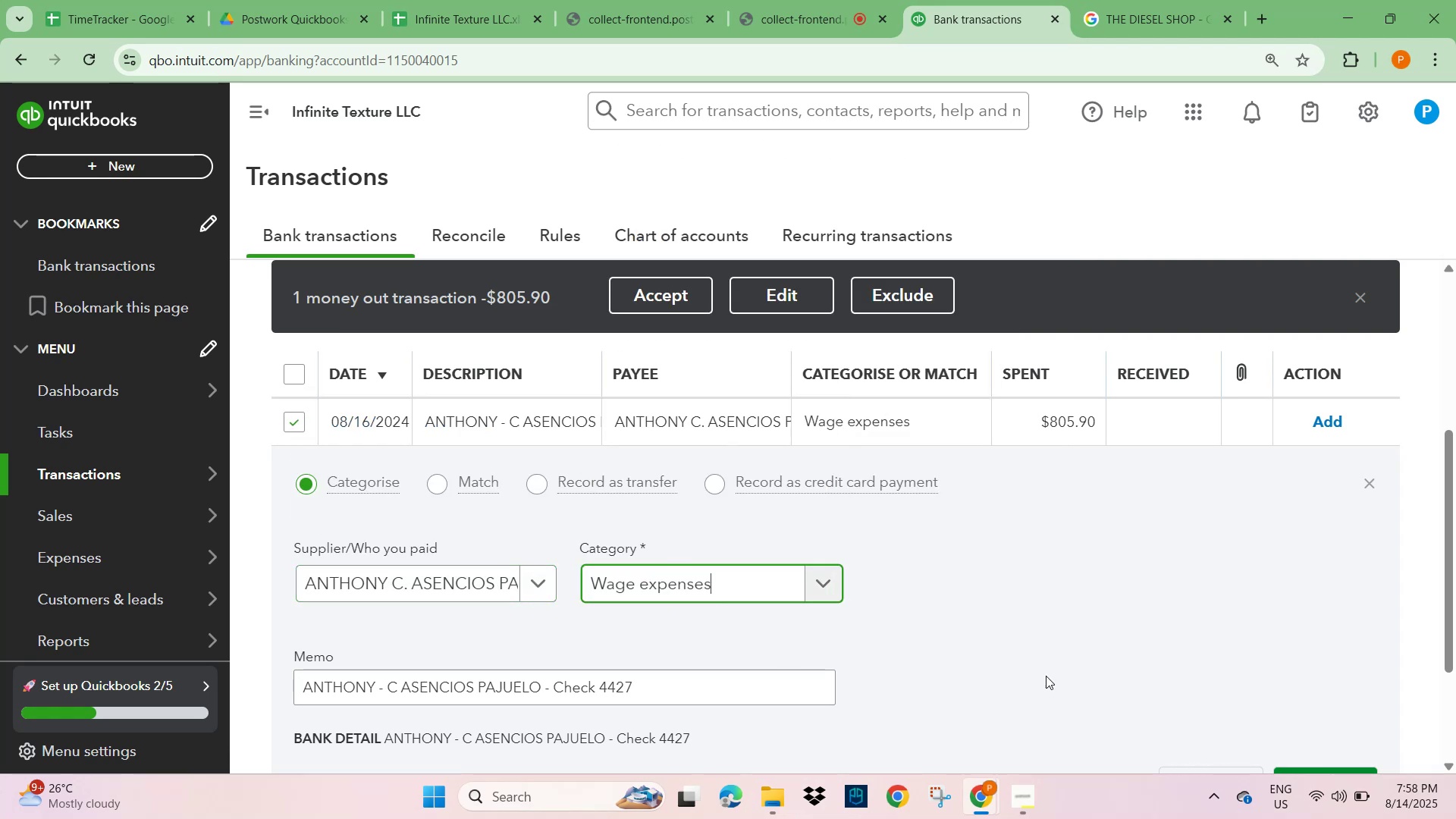 
scroll: coordinate [1152, 639], scroll_direction: down, amount: 2.0
 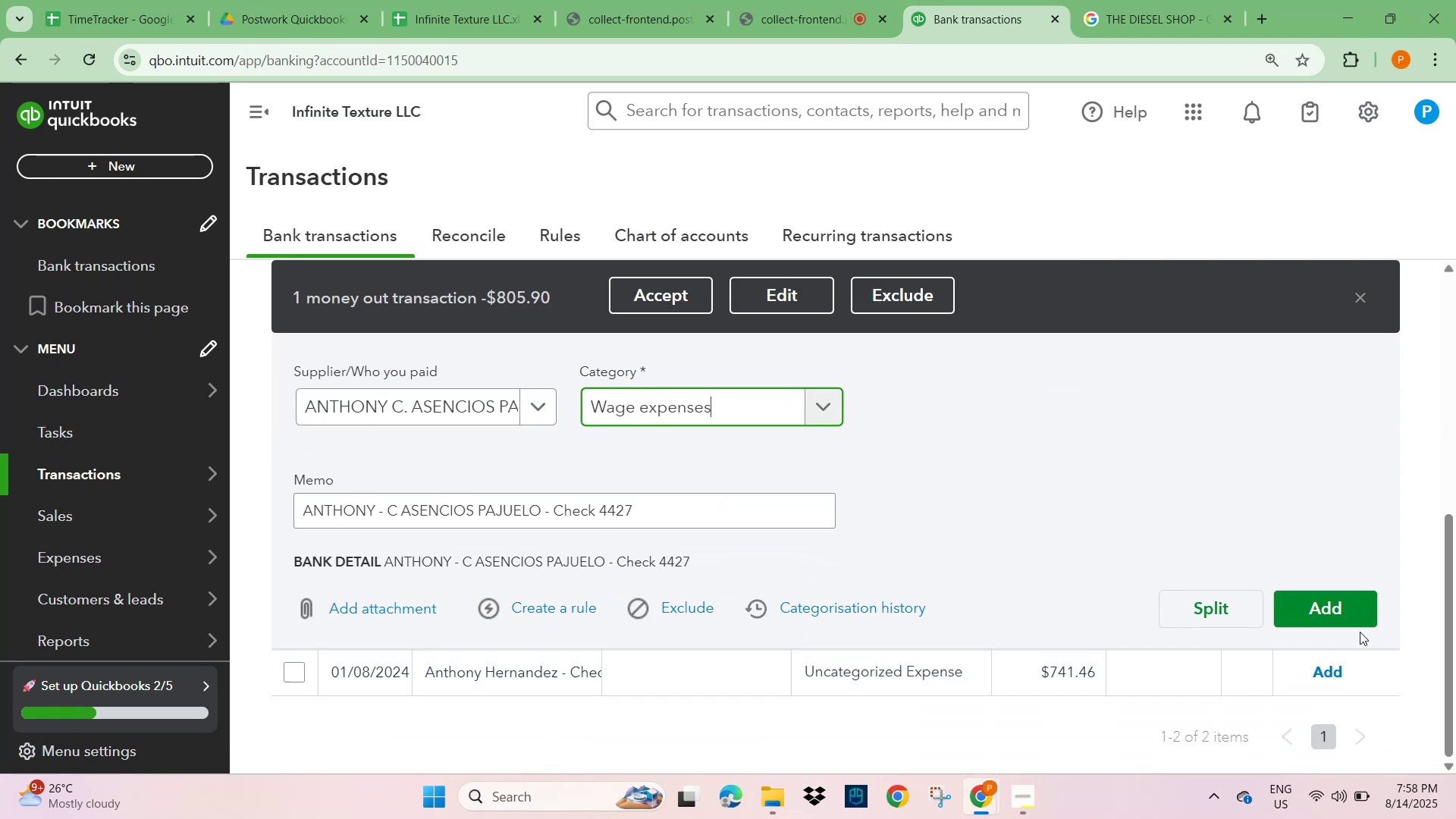 
left_click([1360, 618])
 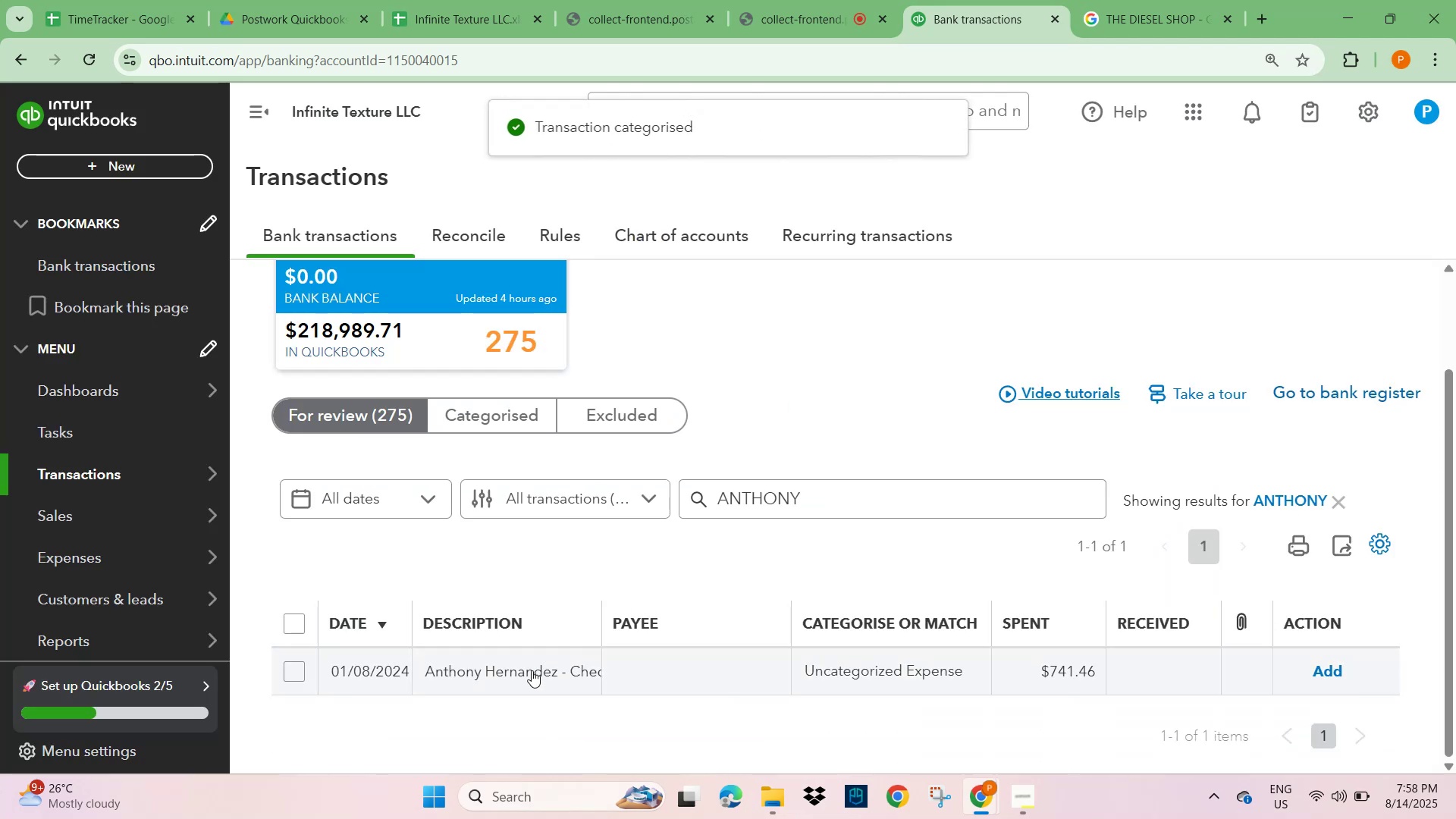 
left_click([532, 672])
 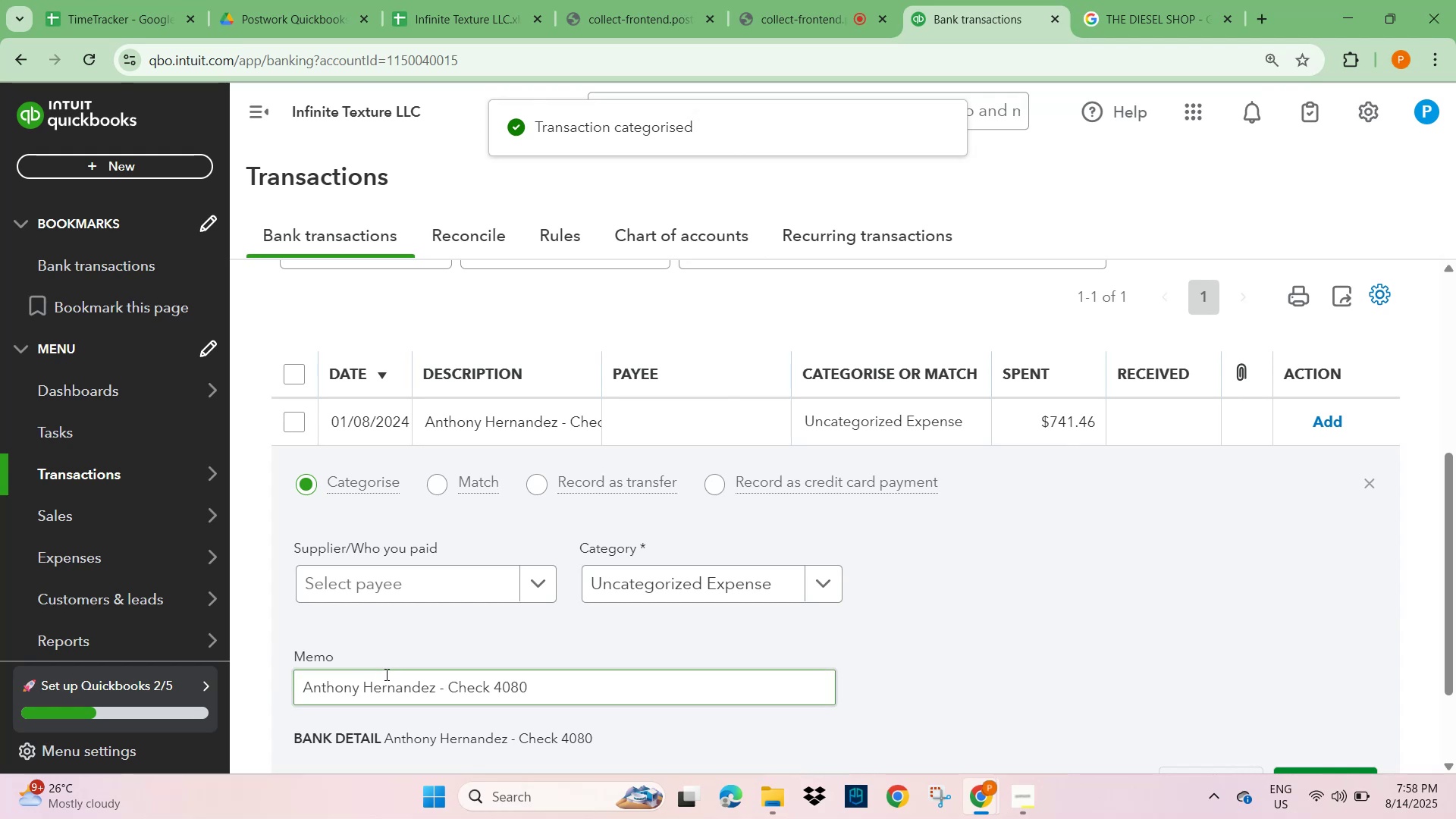 
left_click_drag(start_coordinate=[438, 688], to_coordinate=[278, 690])
 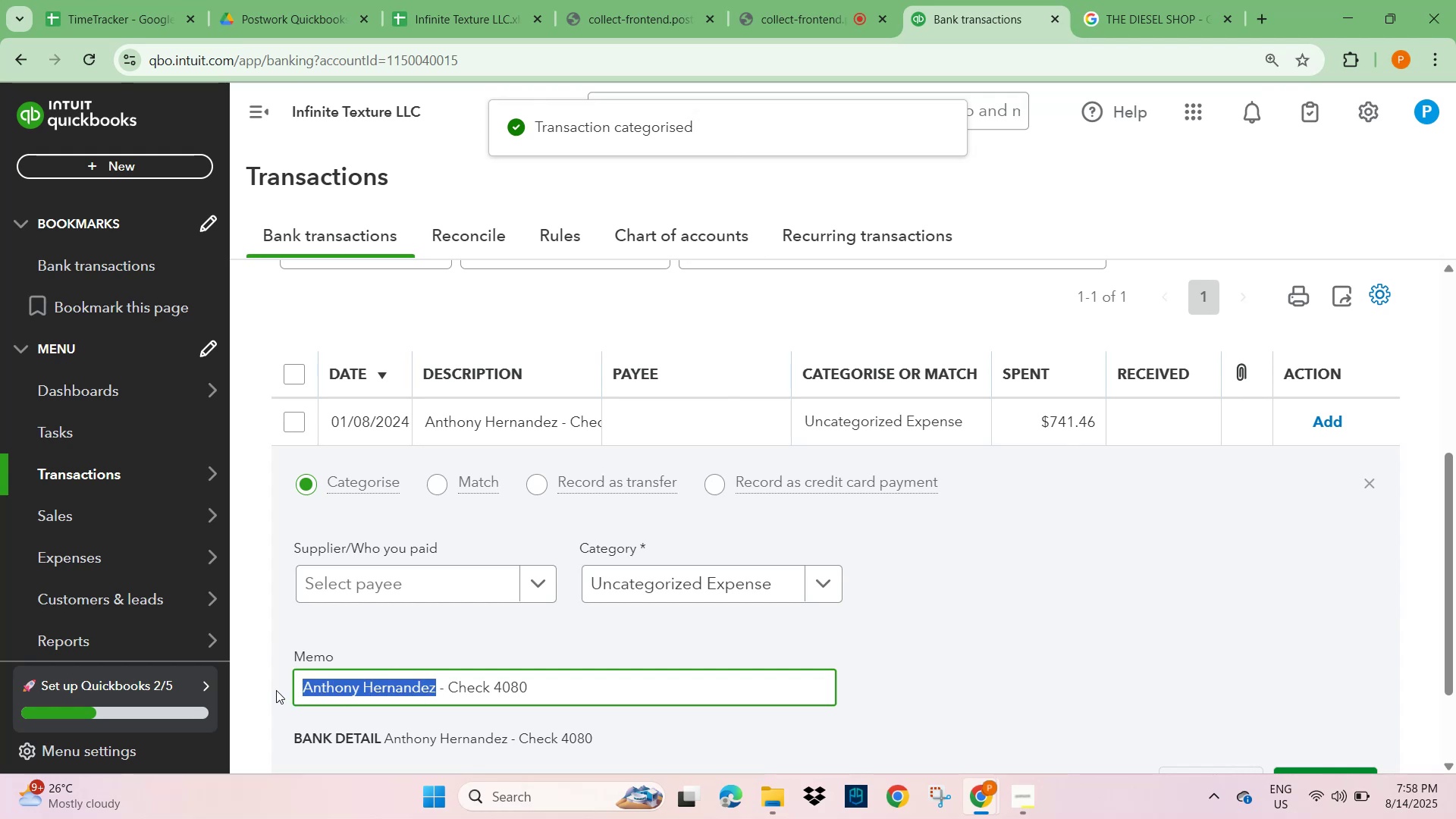 
key(Control+C)
 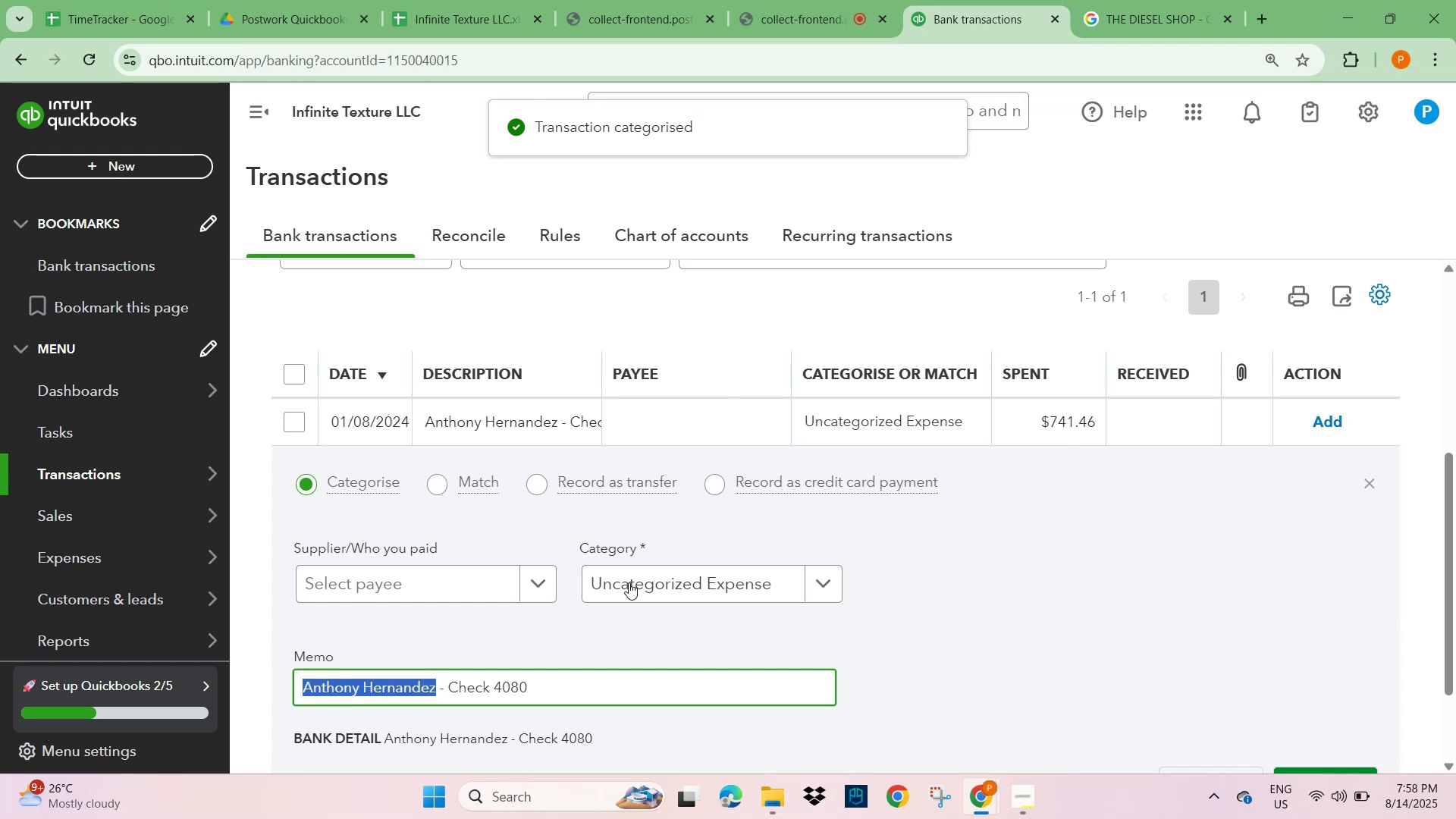 
scroll: coordinate [826, 508], scroll_direction: up, amount: 9.0
 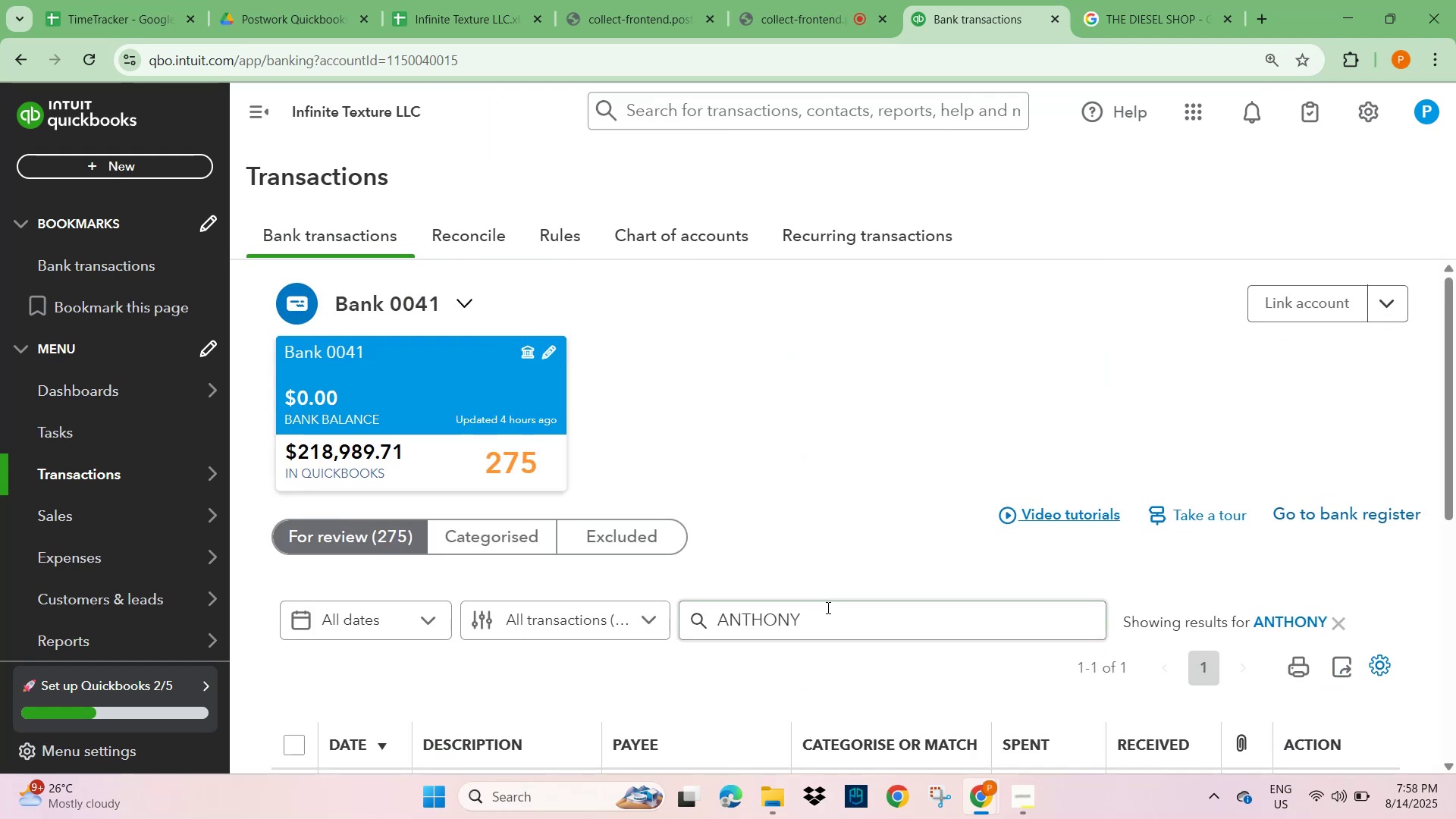 
left_click([824, 611])
 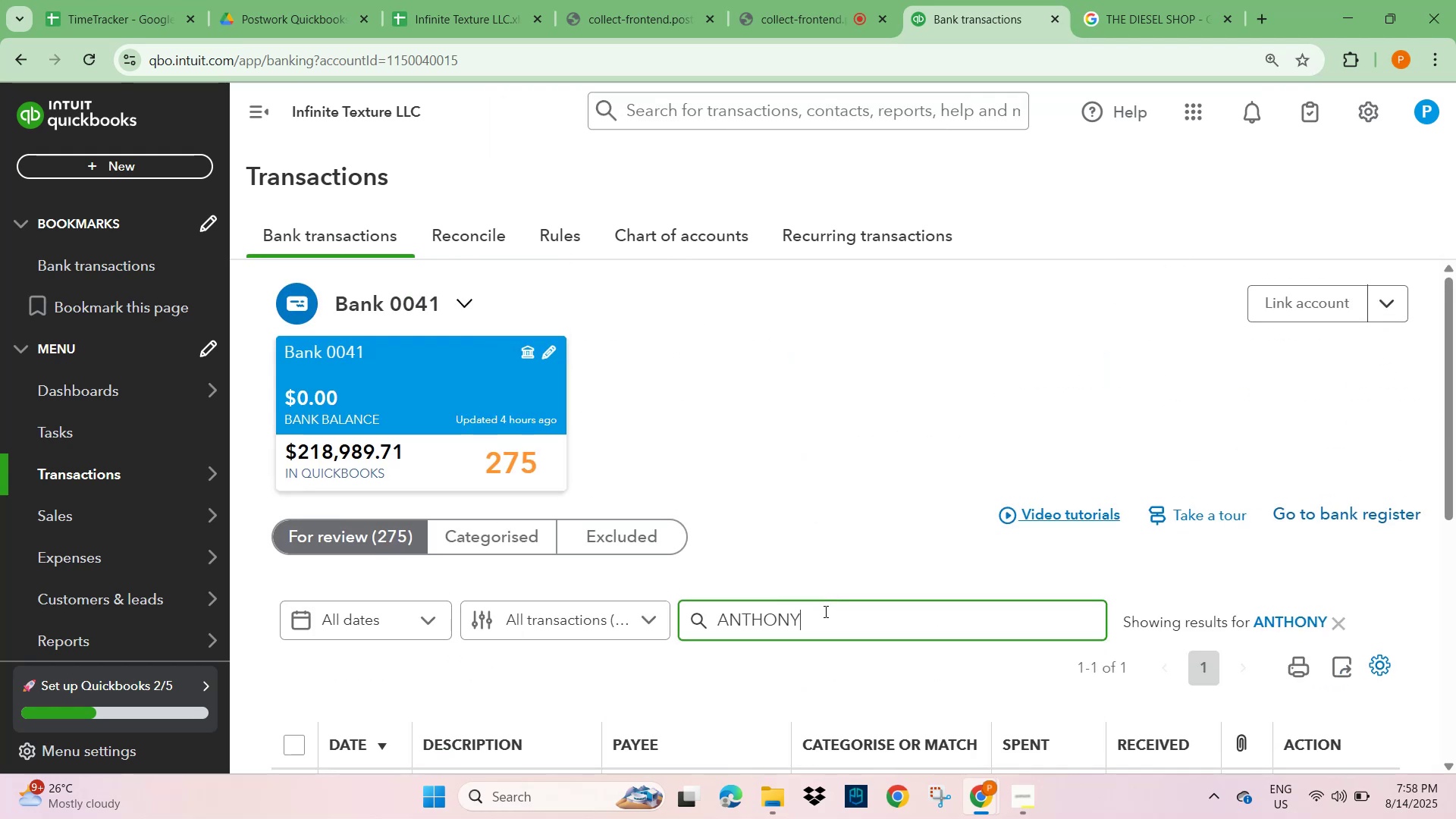 
key(Control+A)
 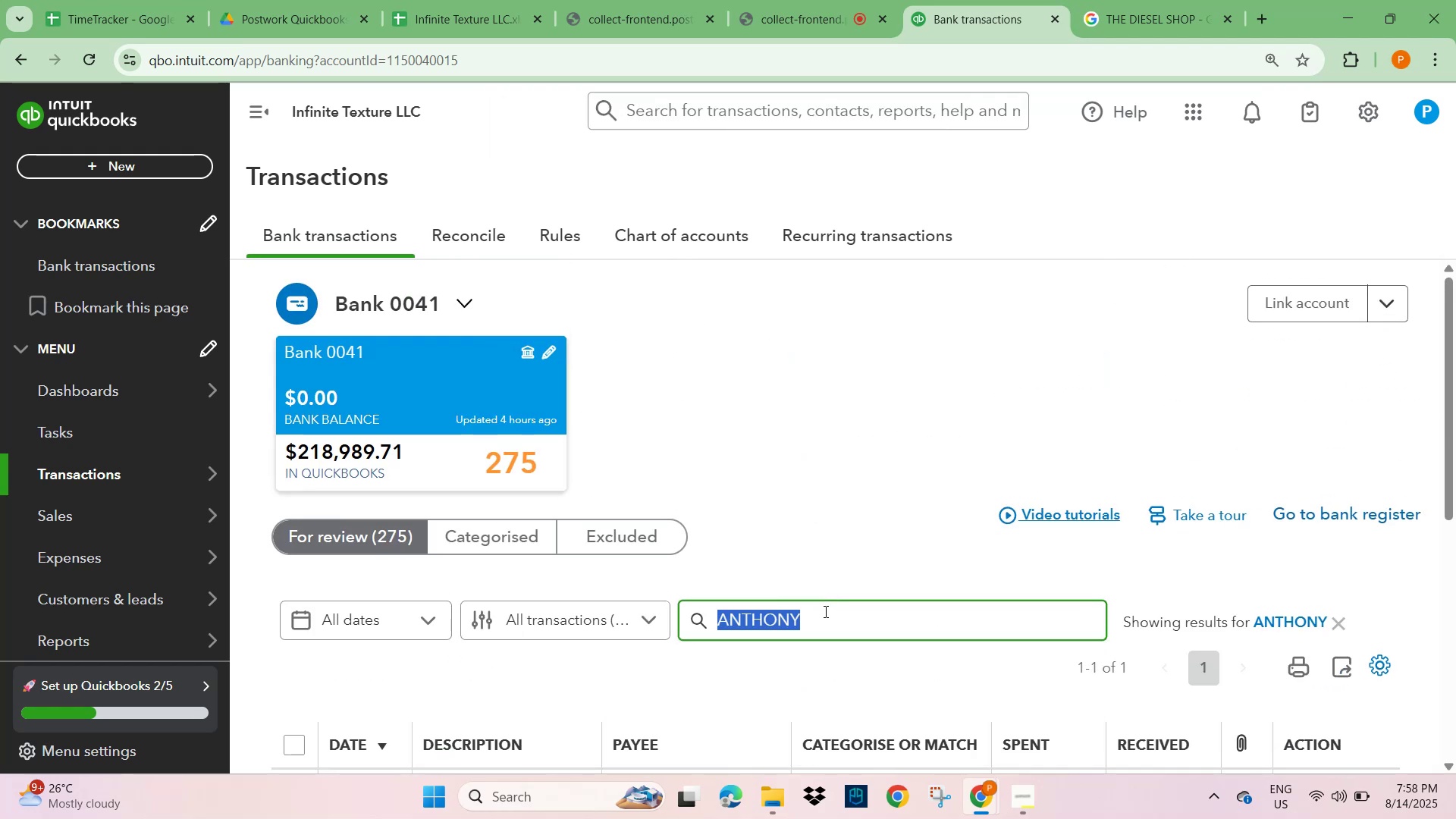 
key(Control+V)
 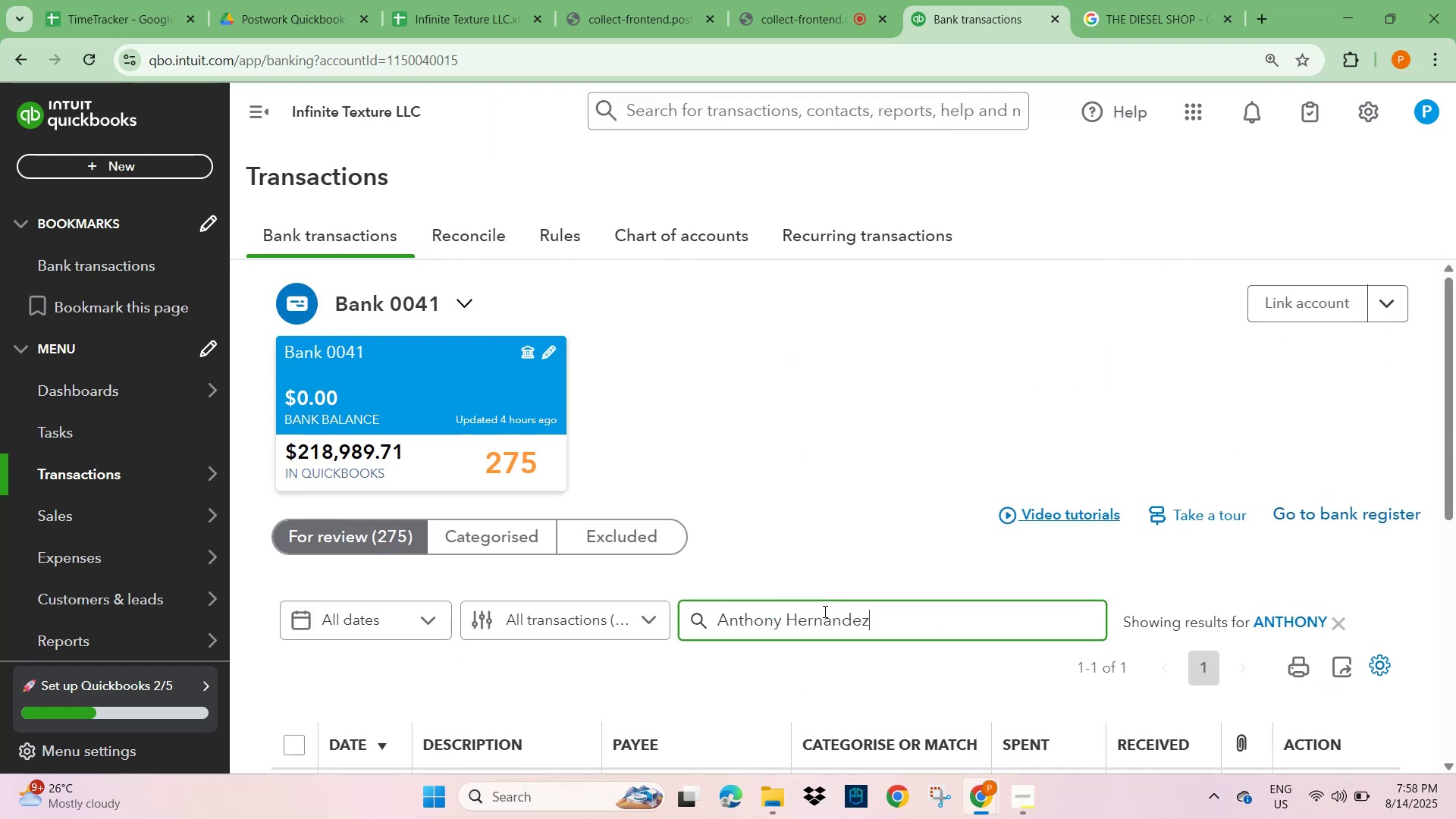 
key(NumpadEnter)
 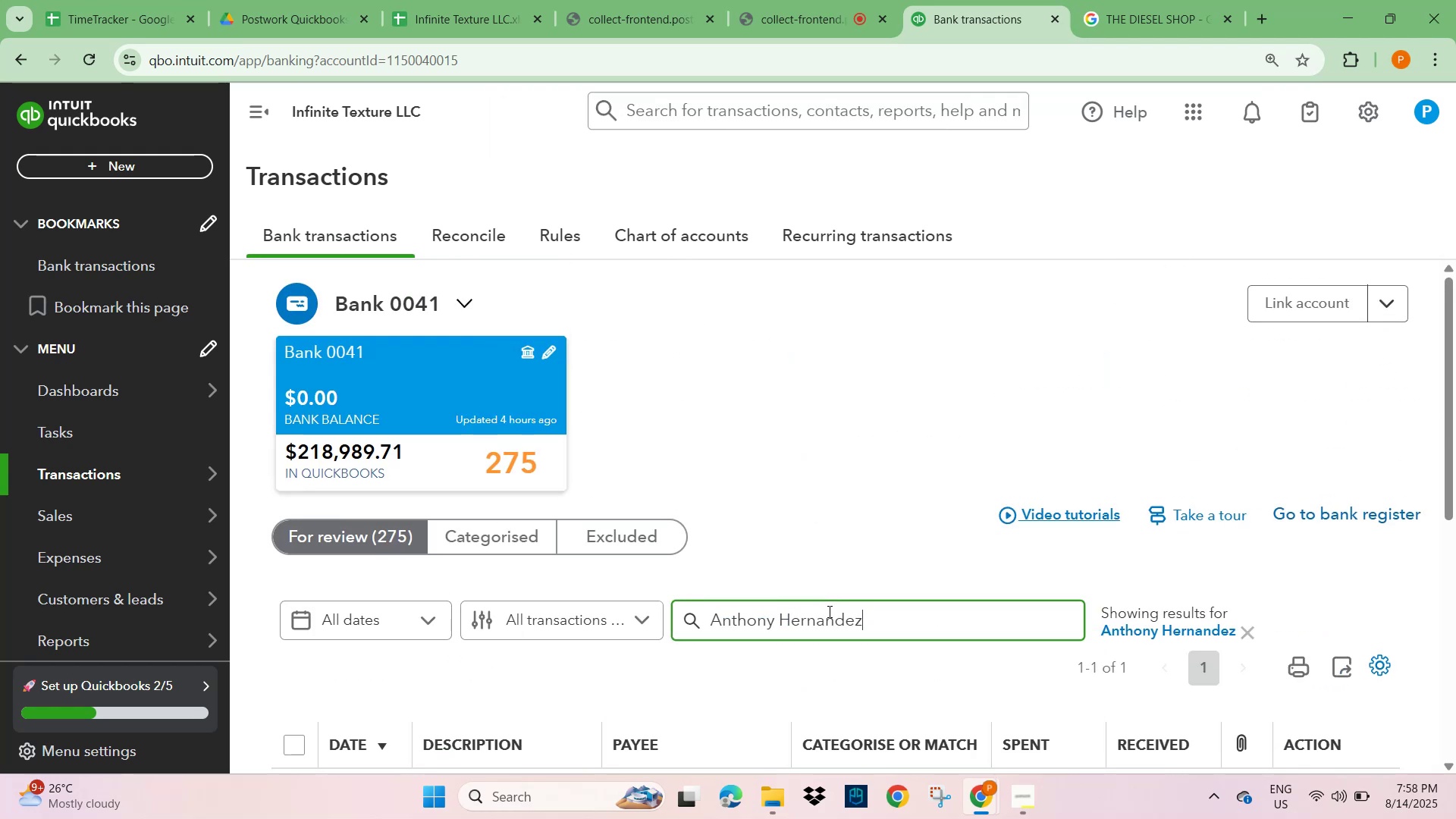 
scroll: coordinate [929, 553], scroll_direction: down, amount: 3.0
 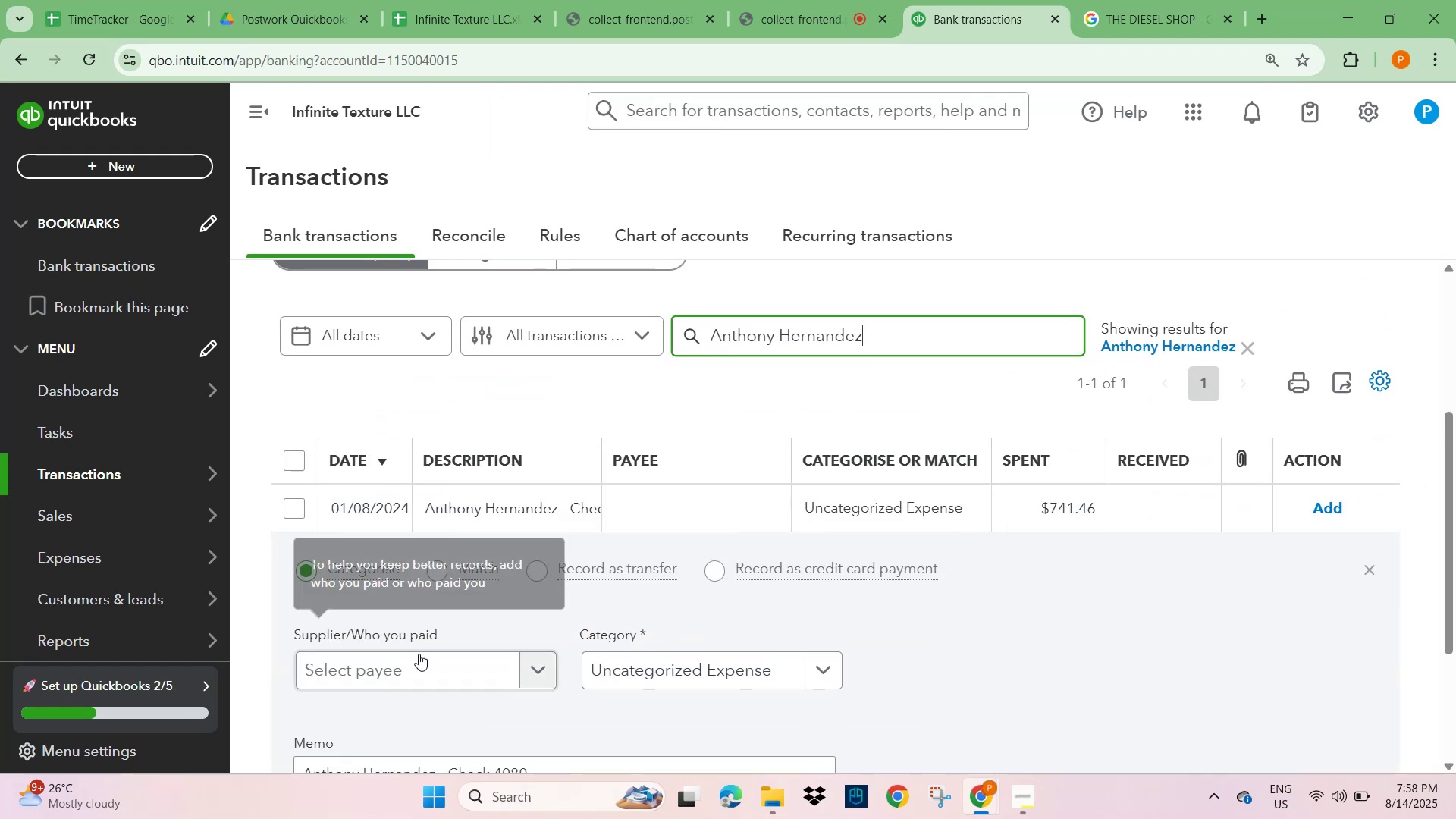 
left_click([397, 669])
 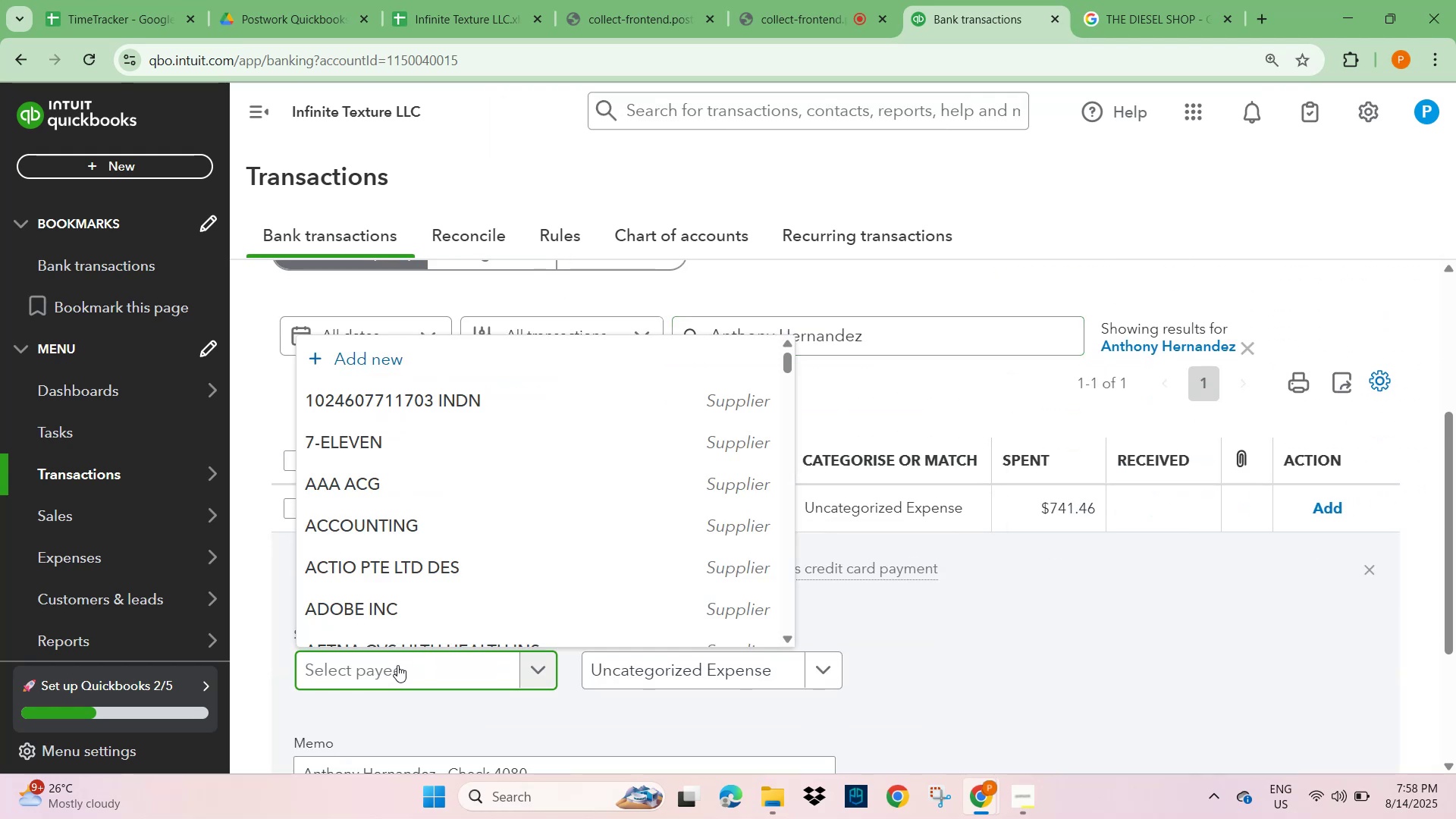 
key(Control+V)
 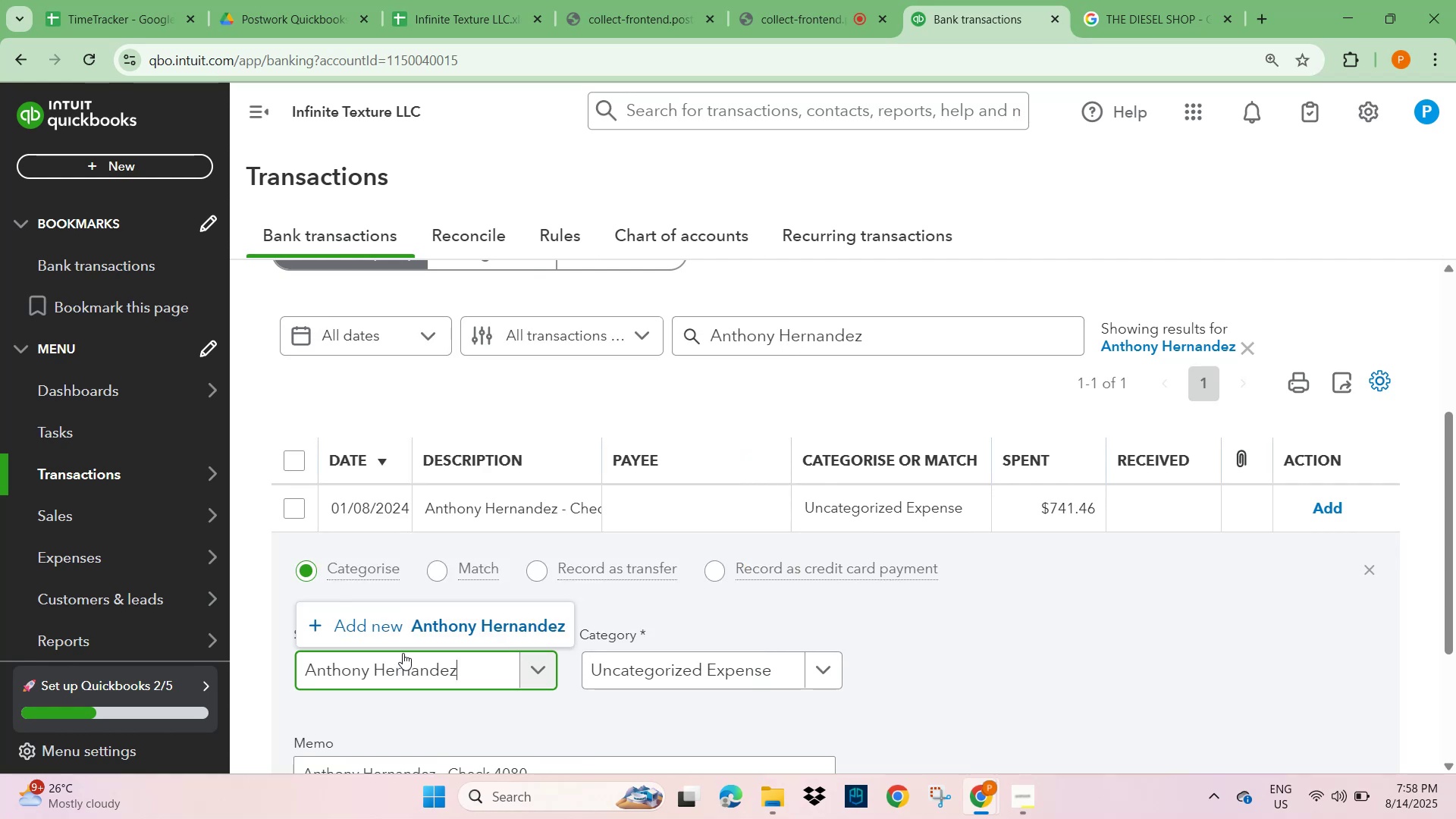 
left_click([447, 631])
 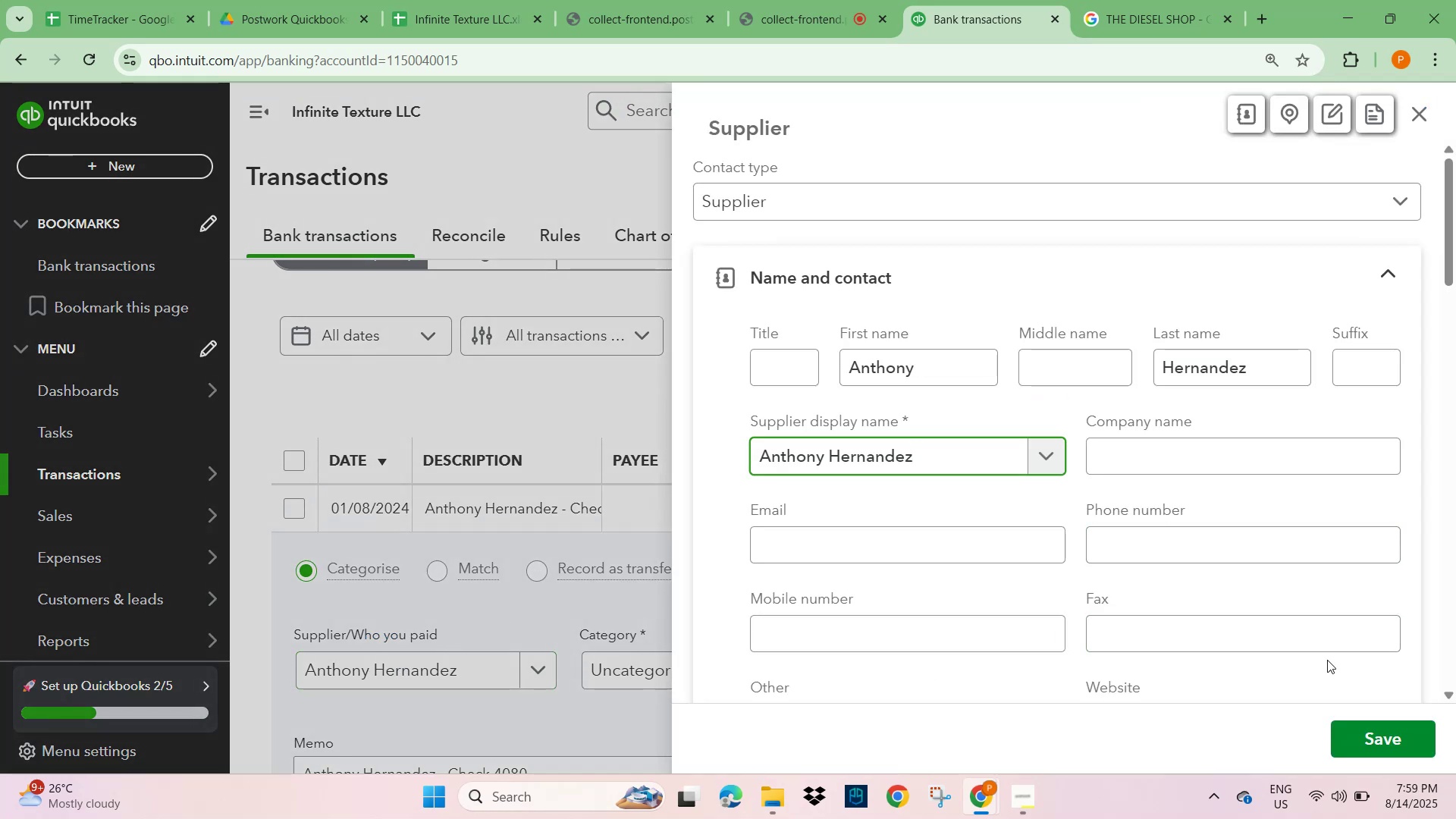 
left_click([1375, 740])
 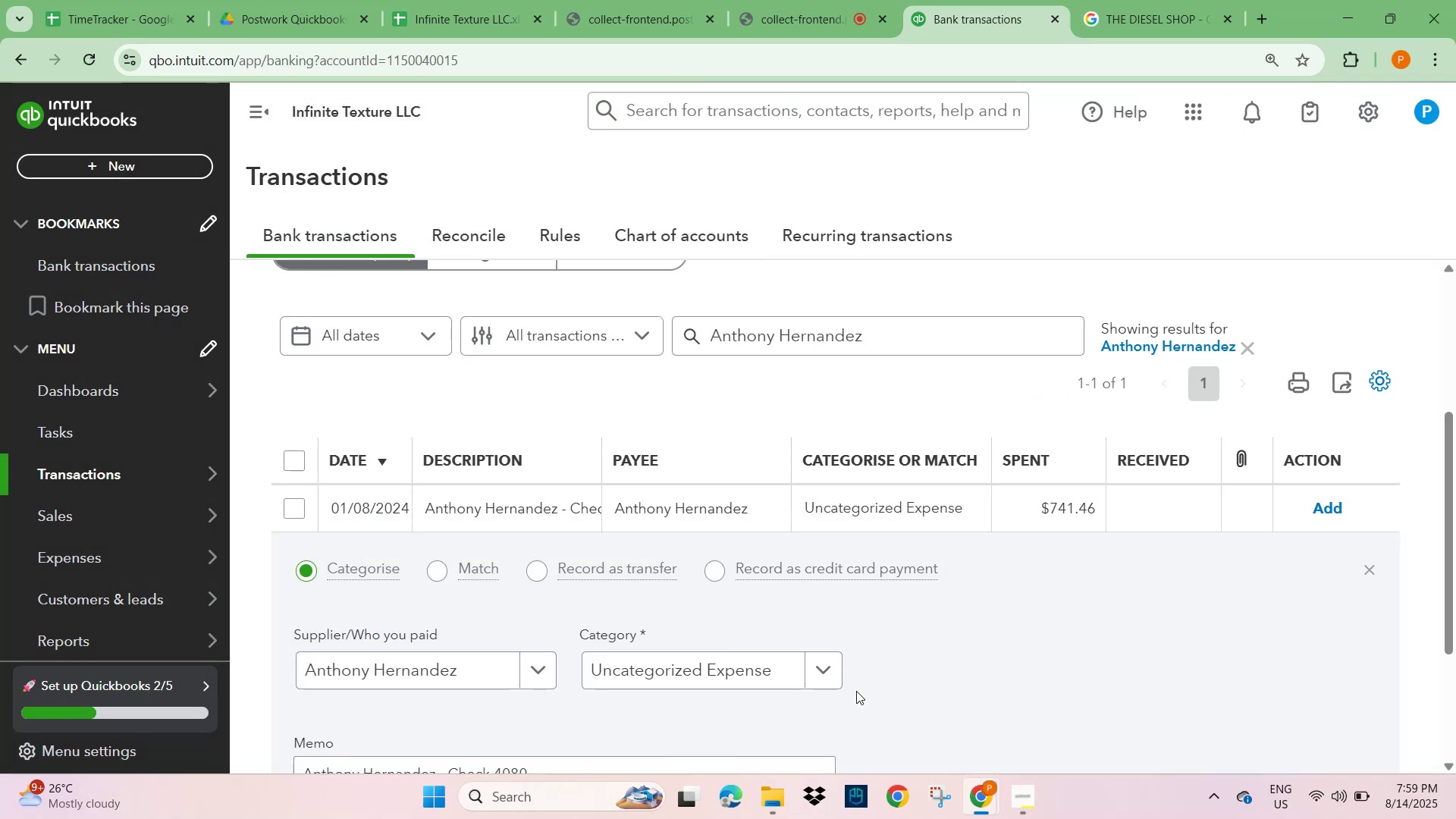 
scroll: coordinate [739, 657], scroll_direction: down, amount: 1.0
 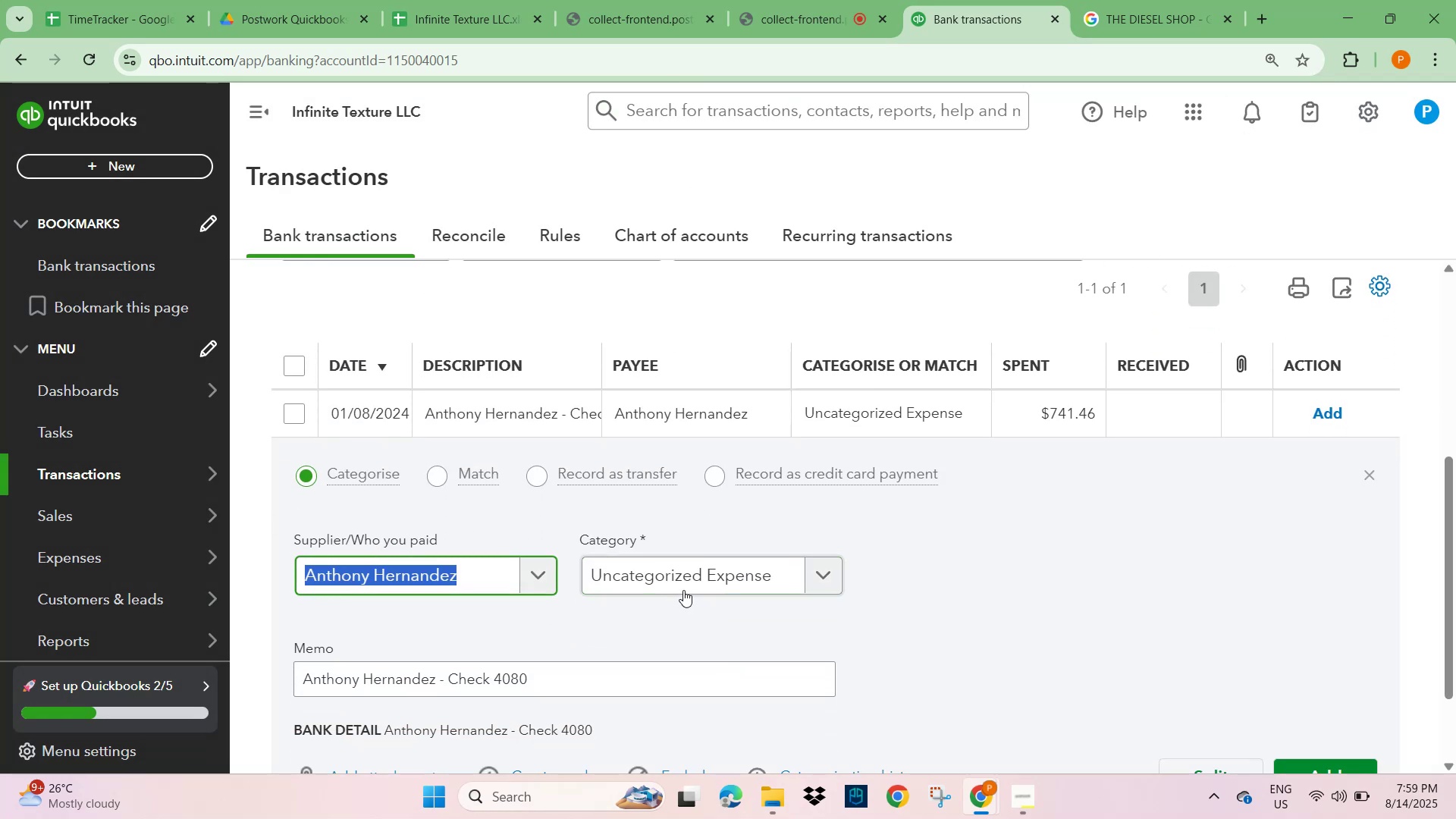 
left_click([683, 577])
 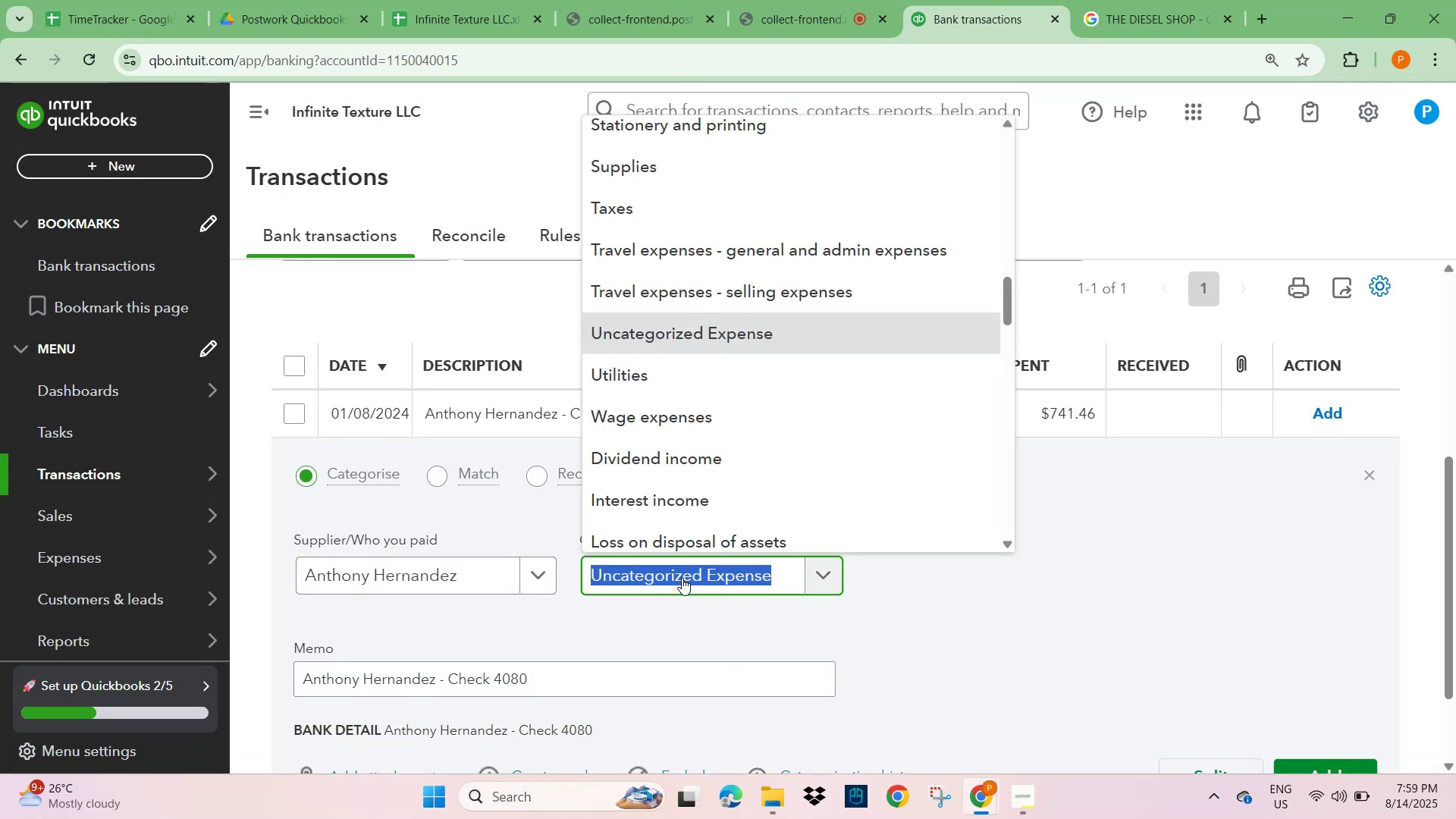 
key(Control+A)
 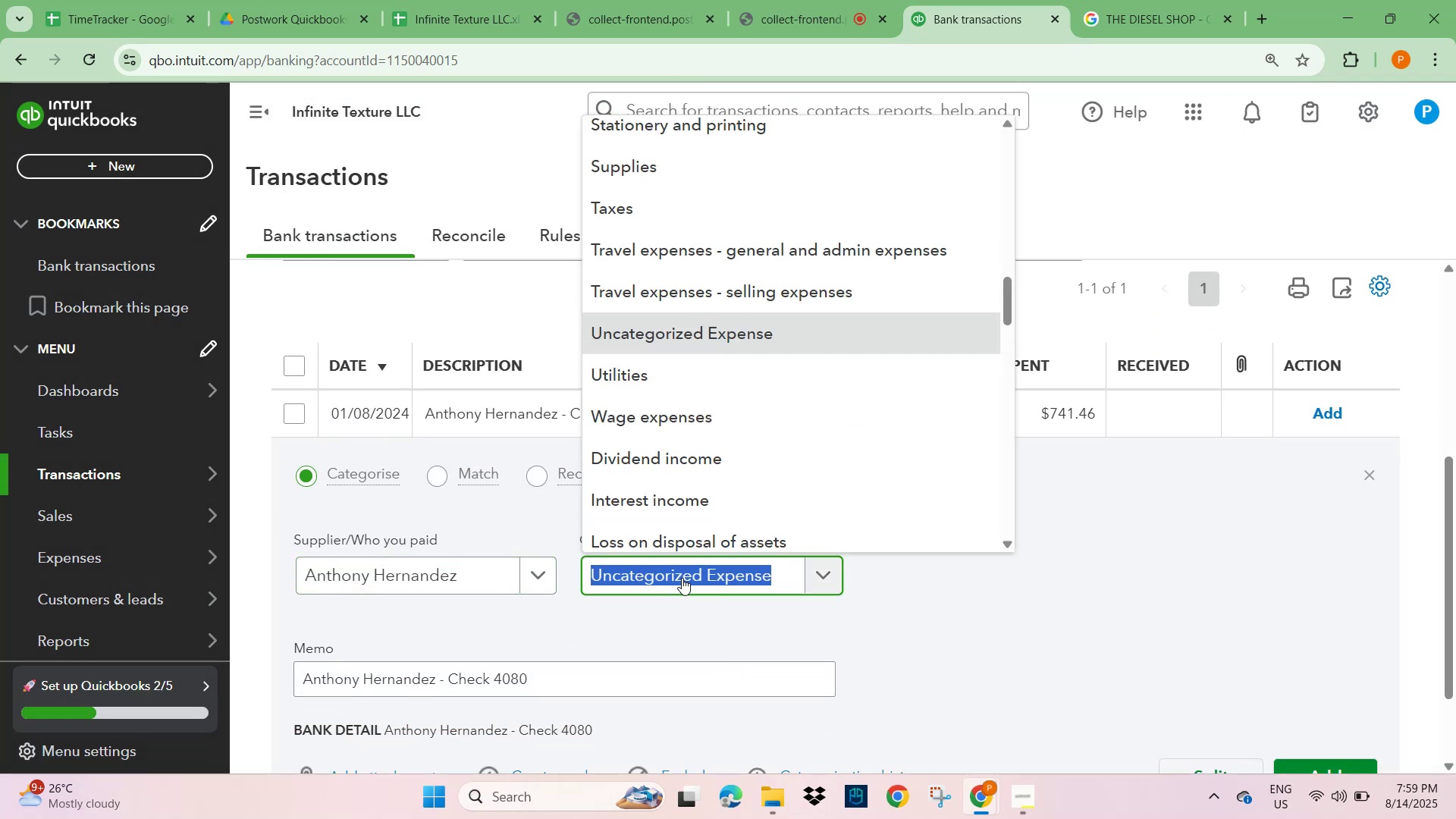 
type(WAGE)
 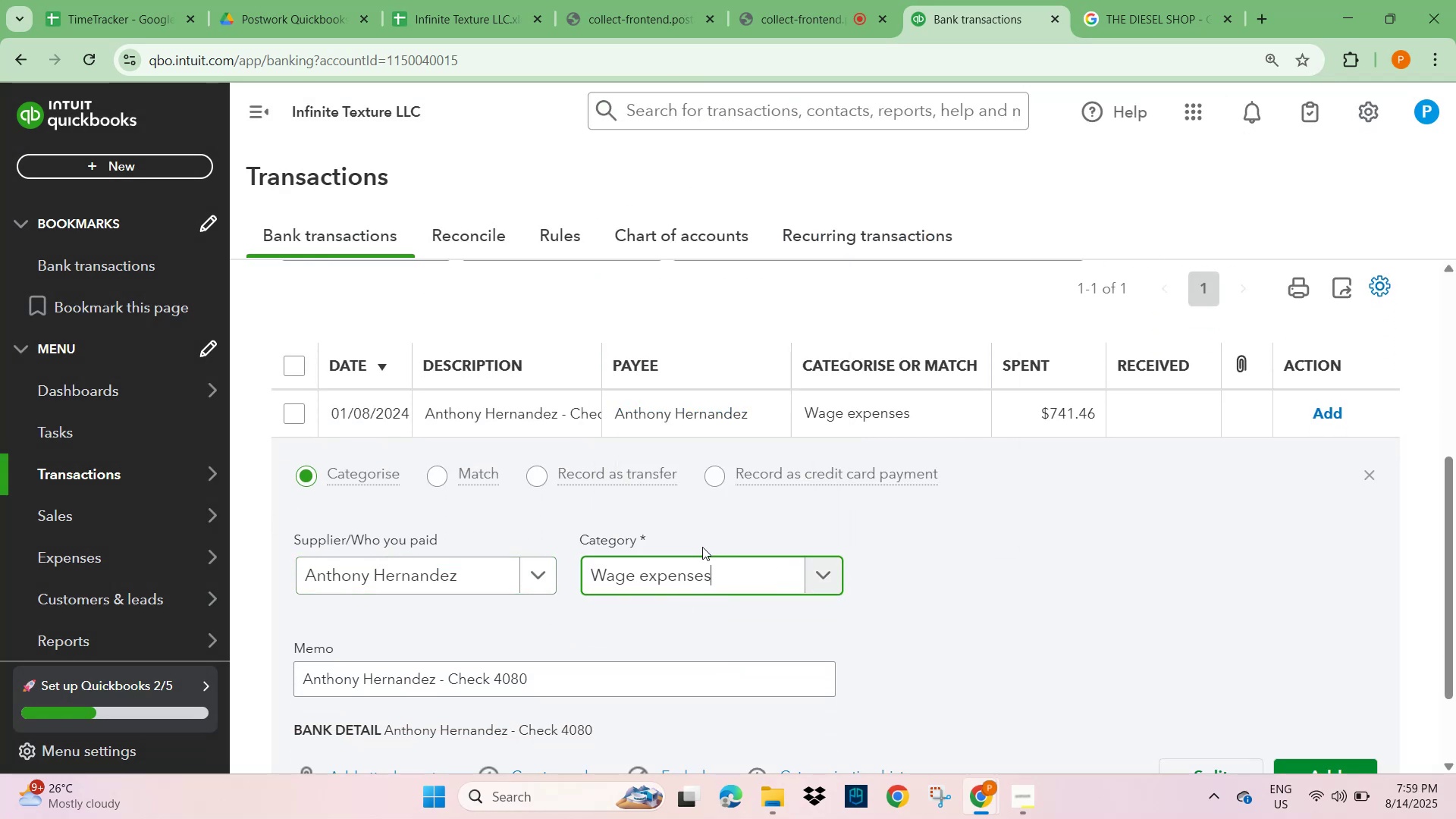 
left_click_drag(start_coordinate=[1126, 557], to_coordinate=[1131, 560])
 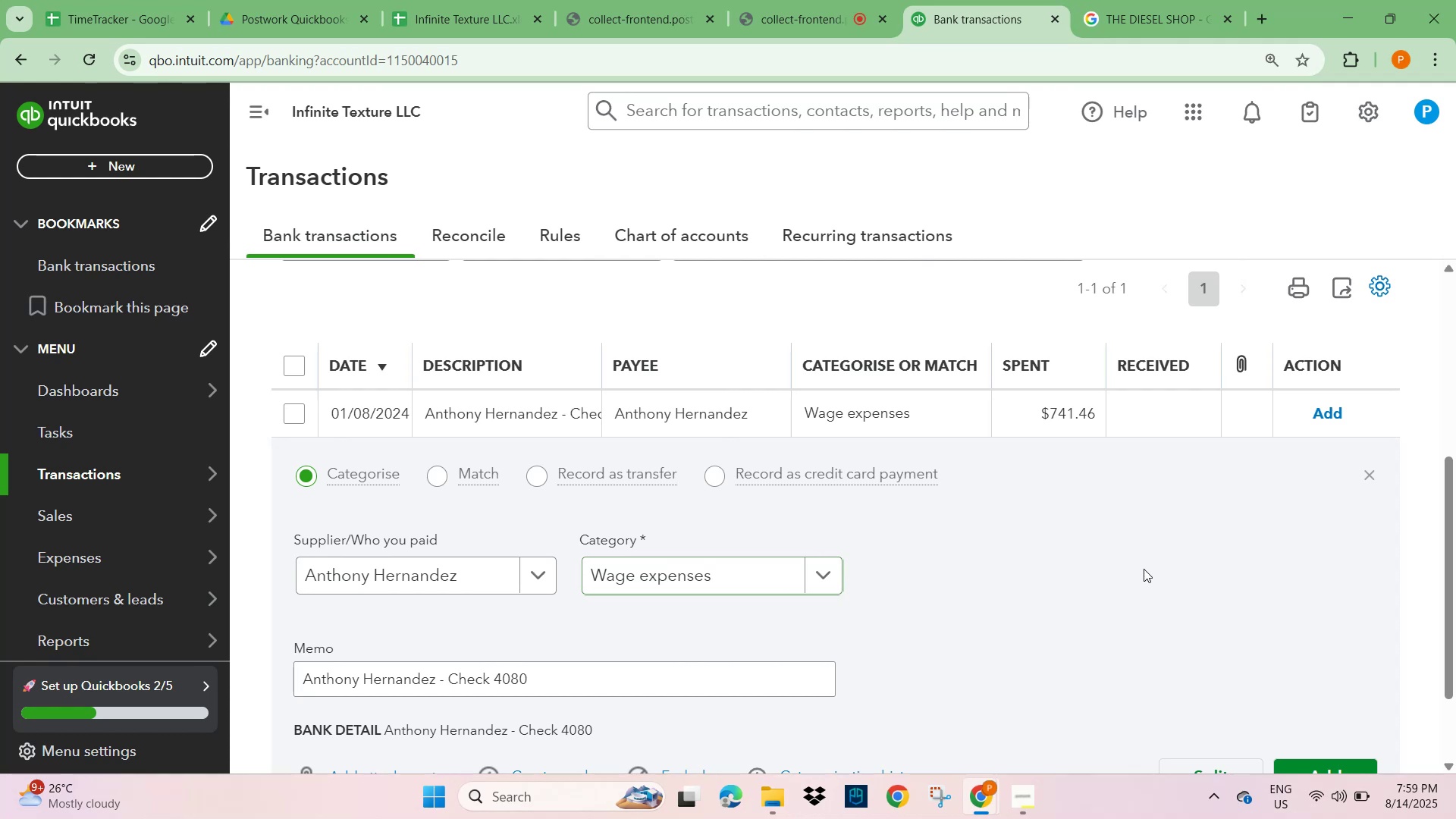 
scroll: coordinate [1191, 594], scroll_direction: down, amount: 5.0
 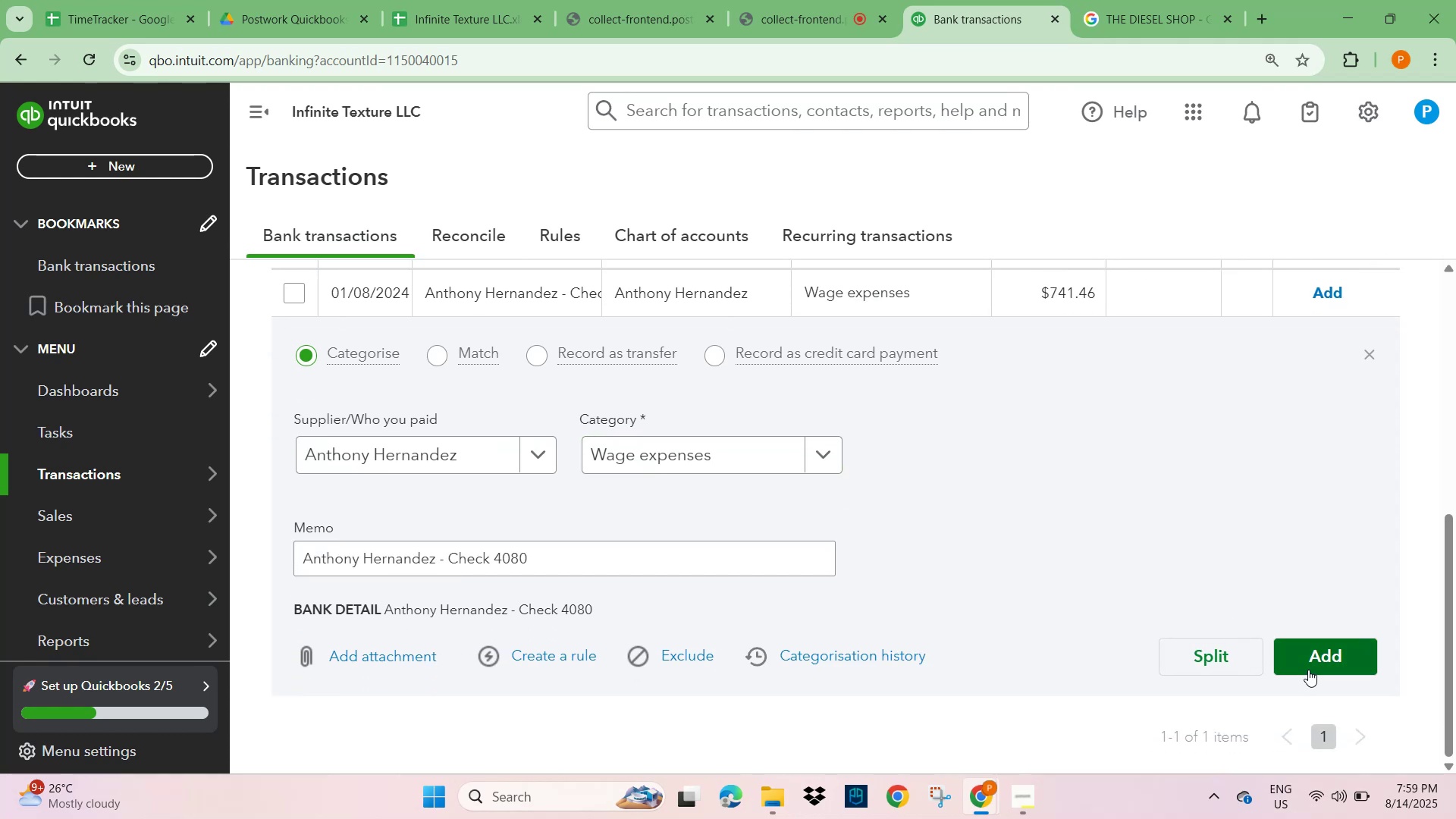 
left_click([1320, 657])
 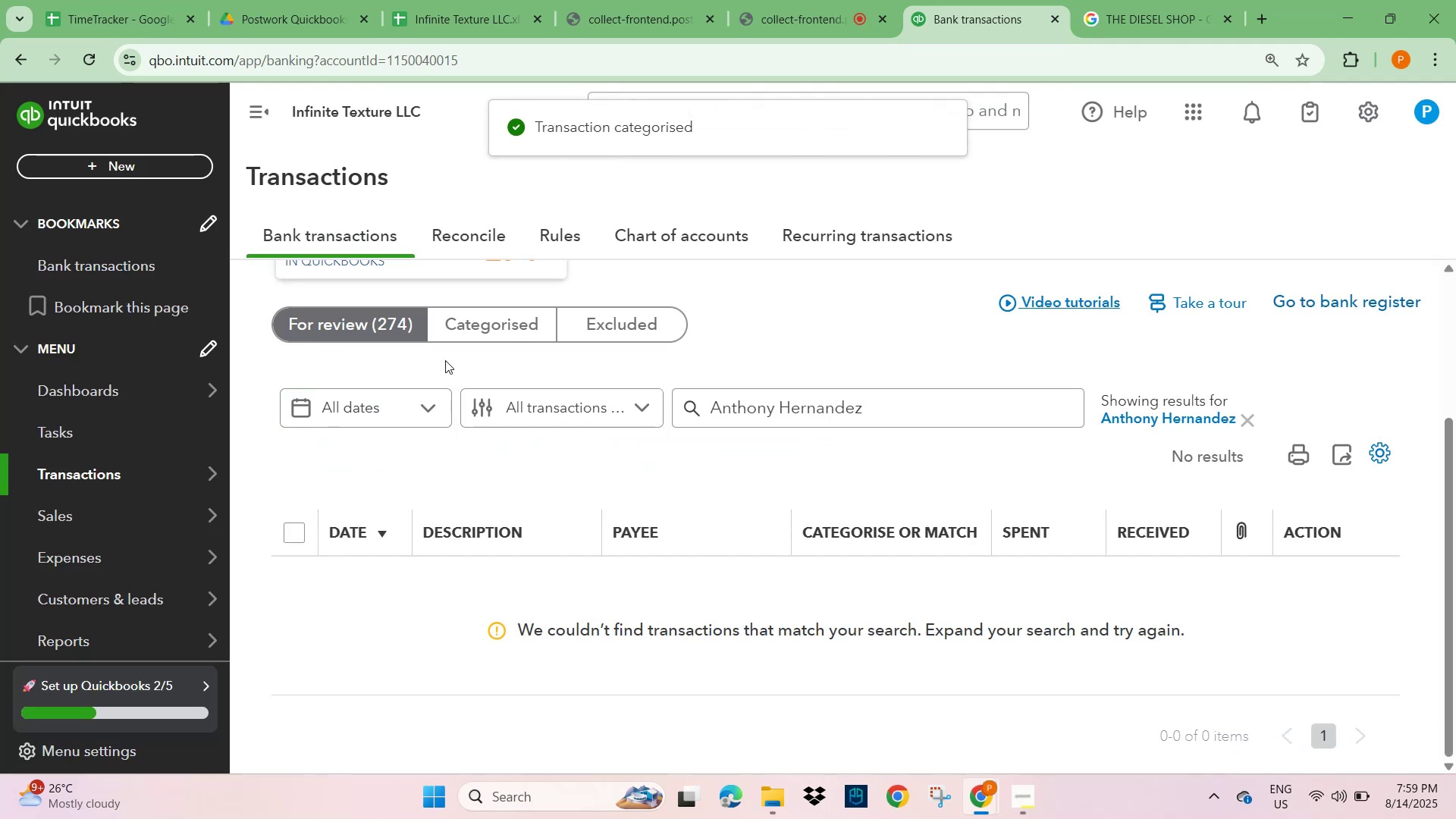 
left_click([361, 328])
 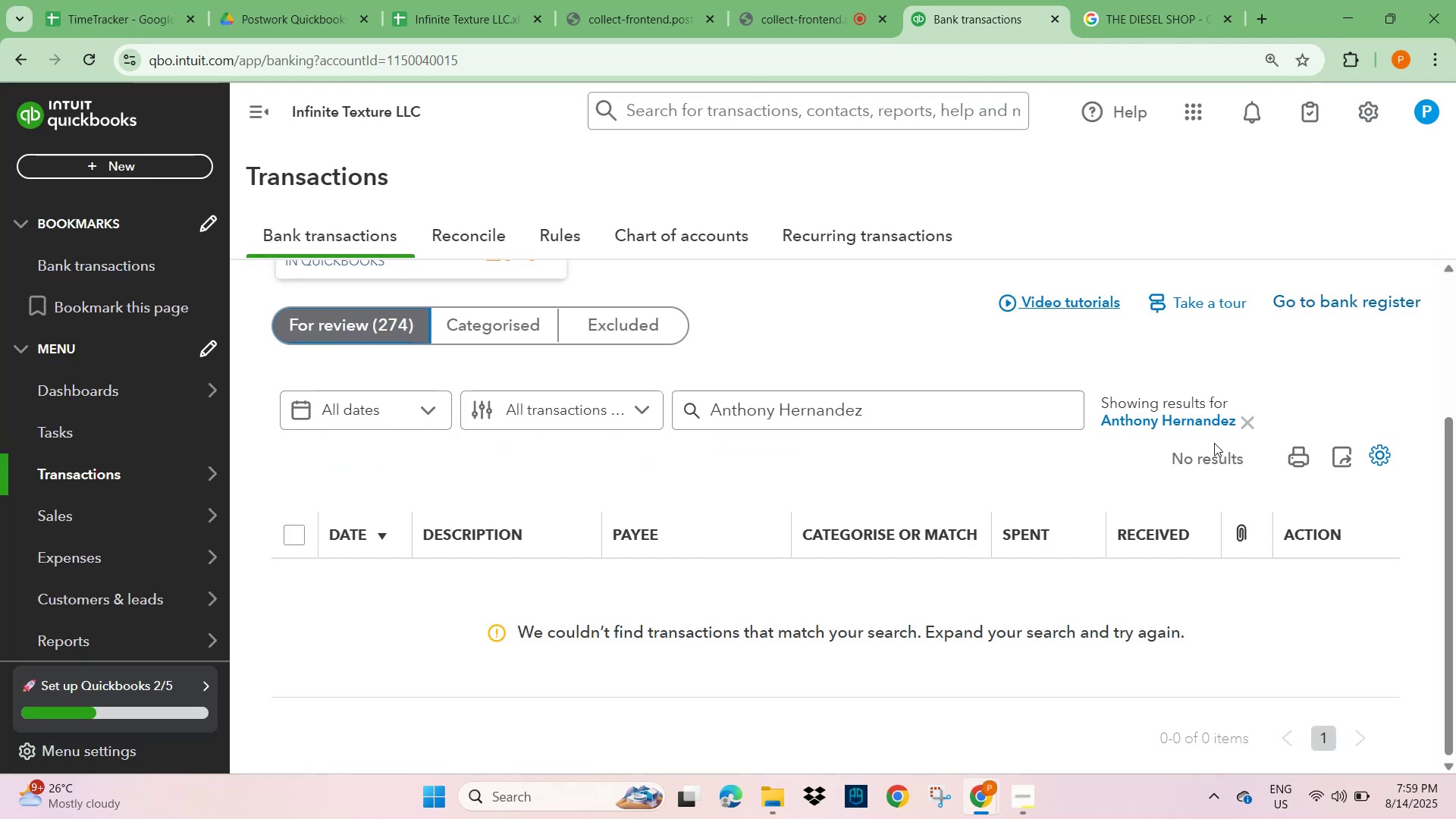 
left_click([1257, 414])
 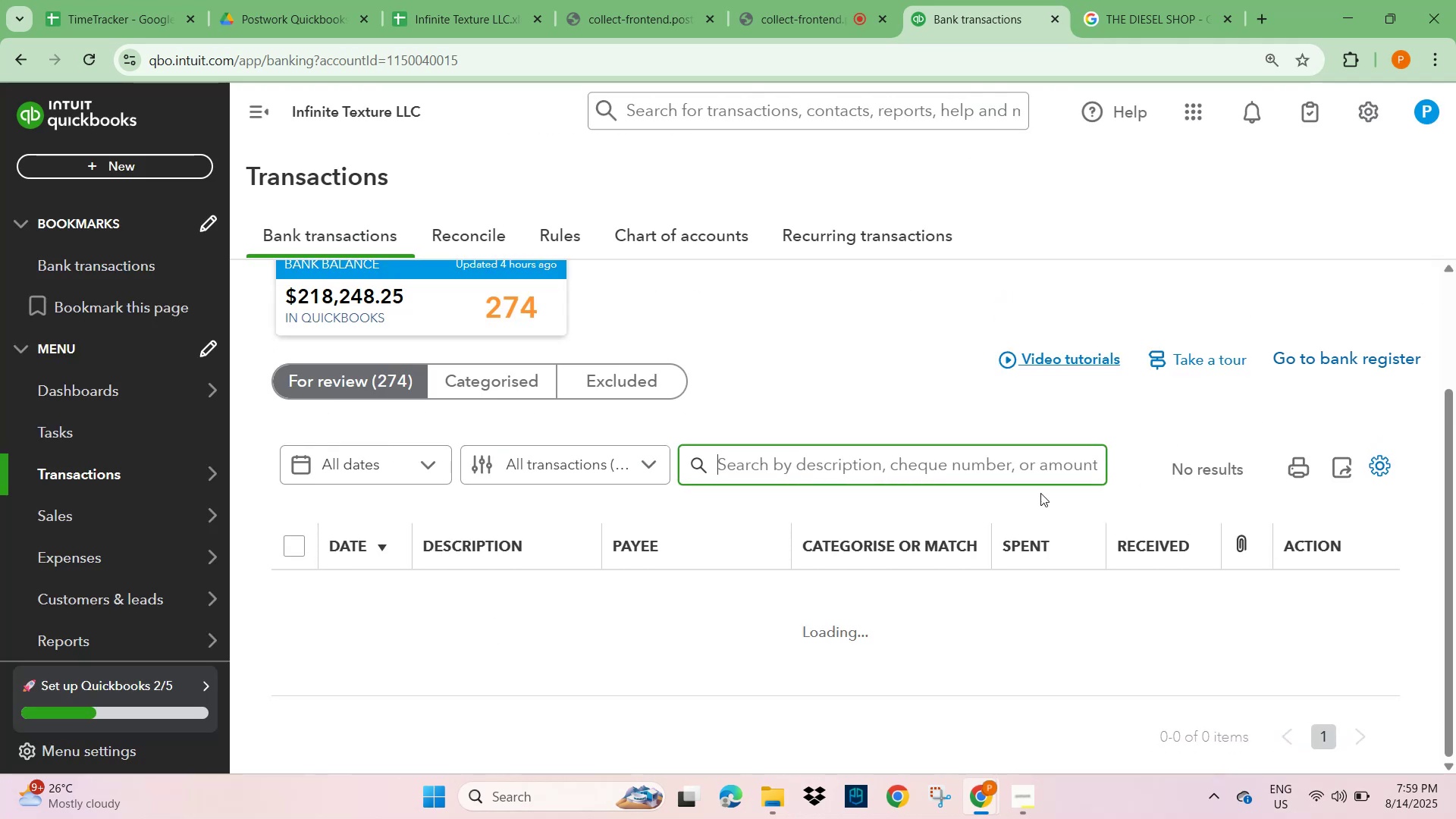 
scroll: coordinate [538, 598], scroll_direction: down, amount: 16.0
 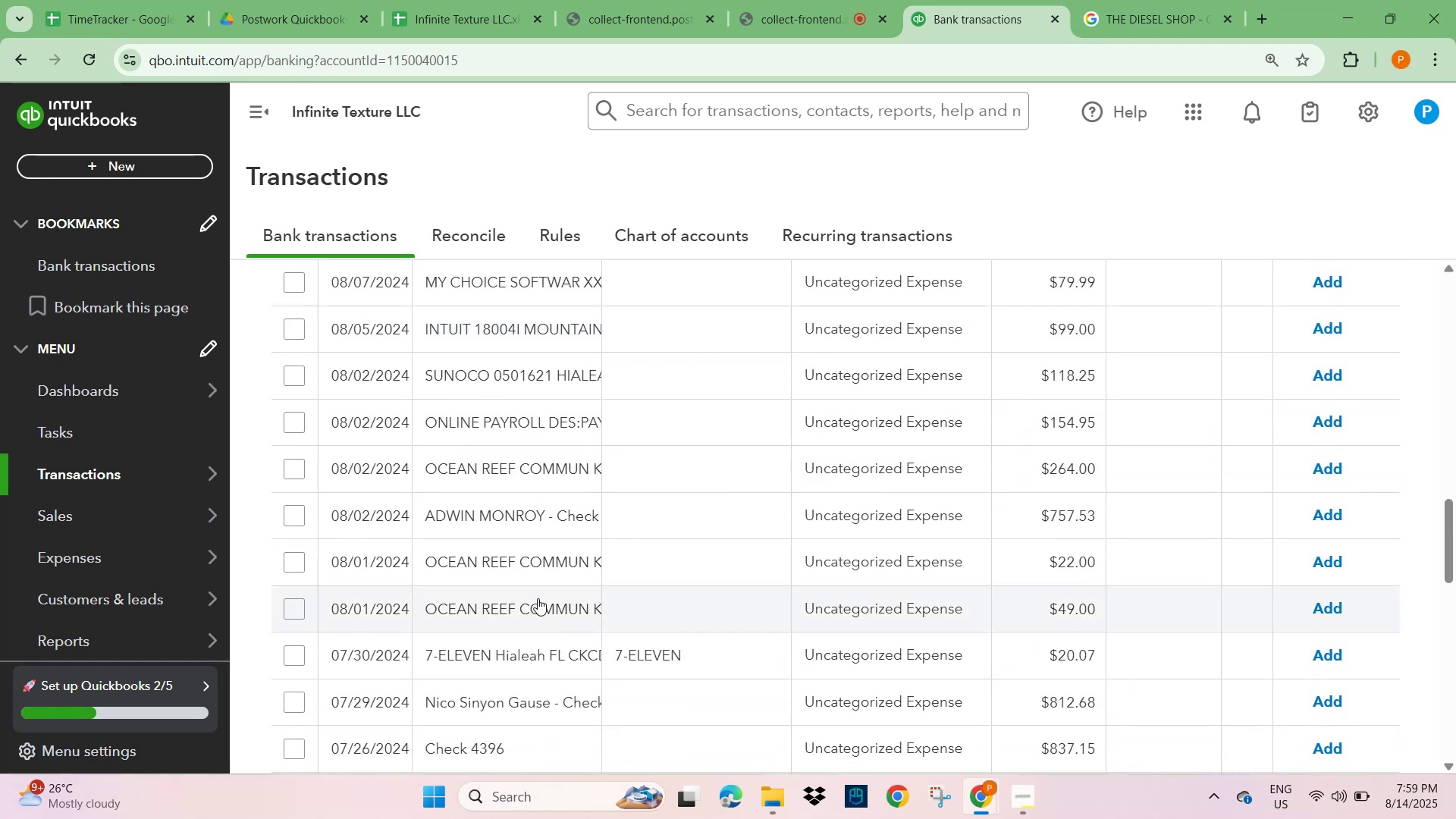 
scroll: coordinate [538, 598], scroll_direction: down, amount: 1.0
 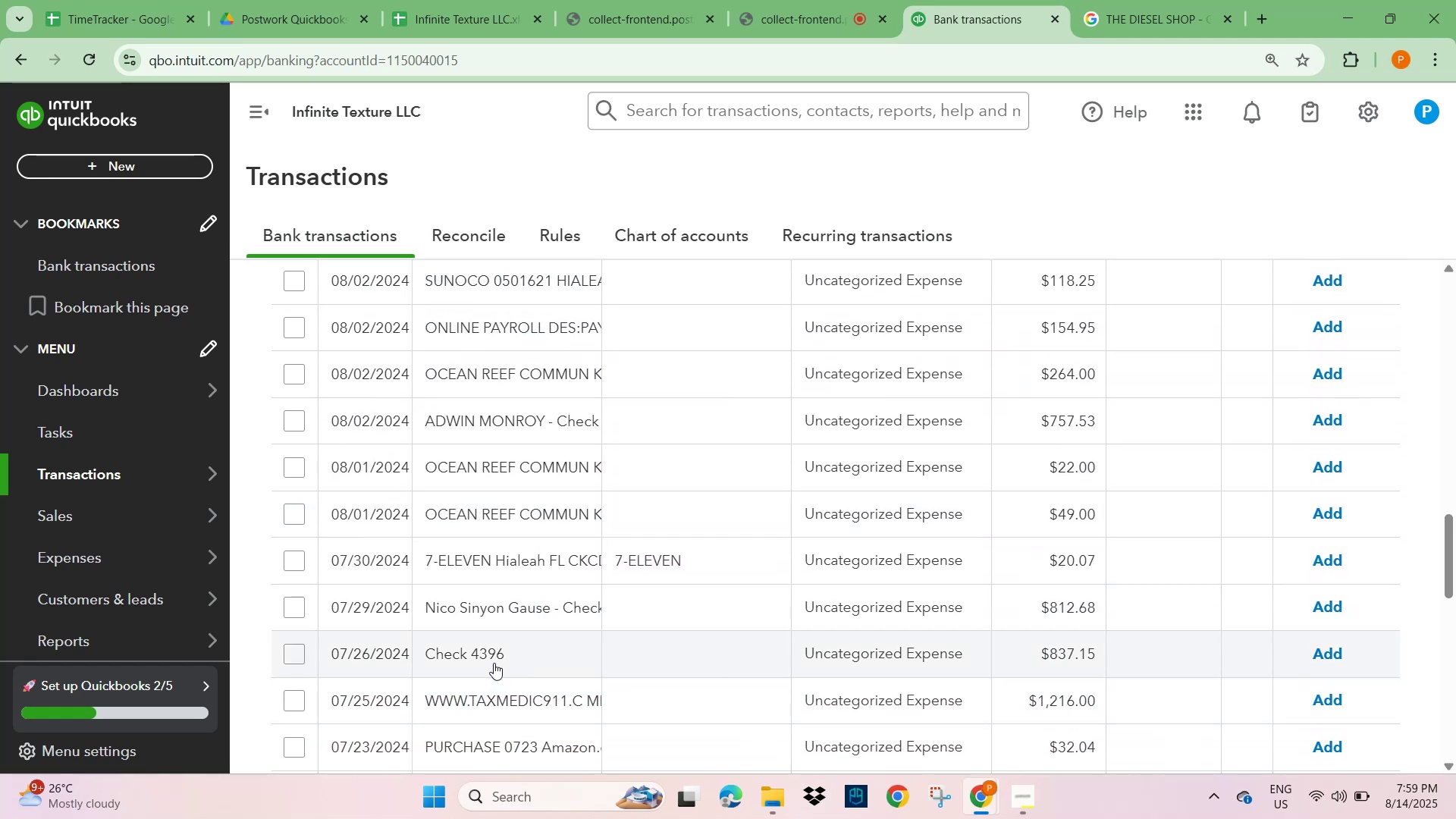 
left_click([507, 613])
 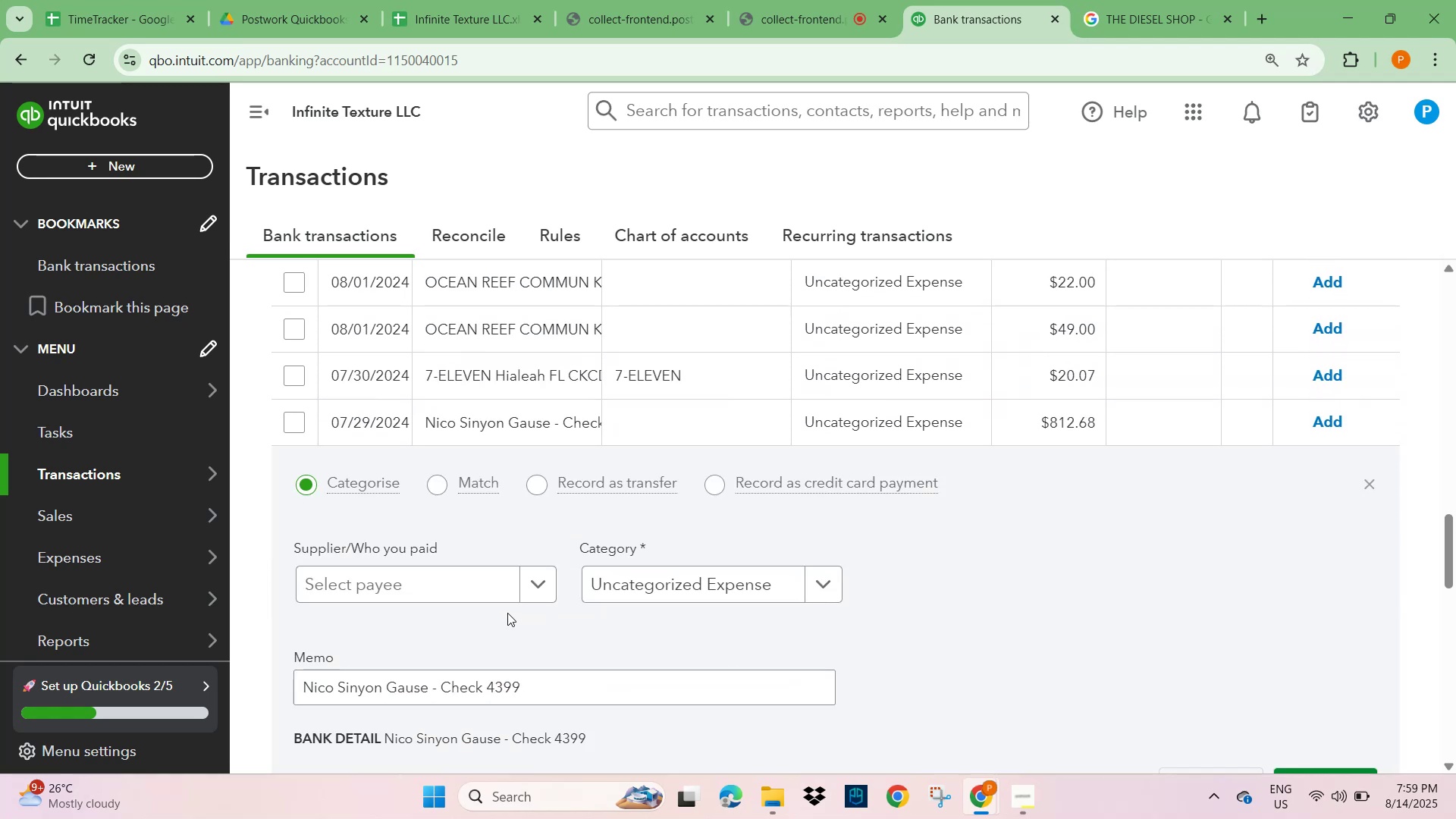 
scroll: coordinate [471, 642], scroll_direction: down, amount: 2.0
 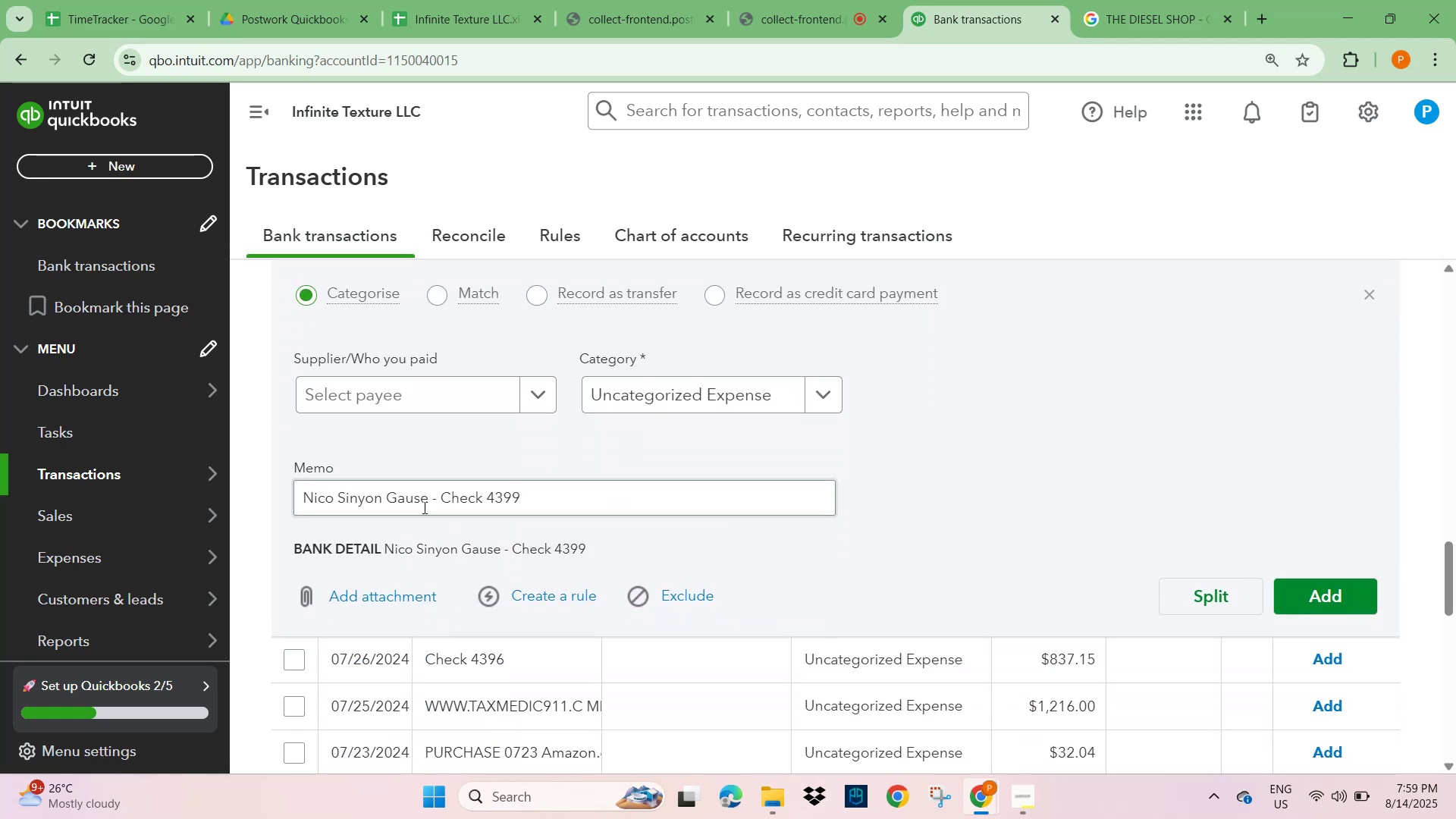 
left_click_drag(start_coordinate=[426, 500], to_coordinate=[287, 500])
 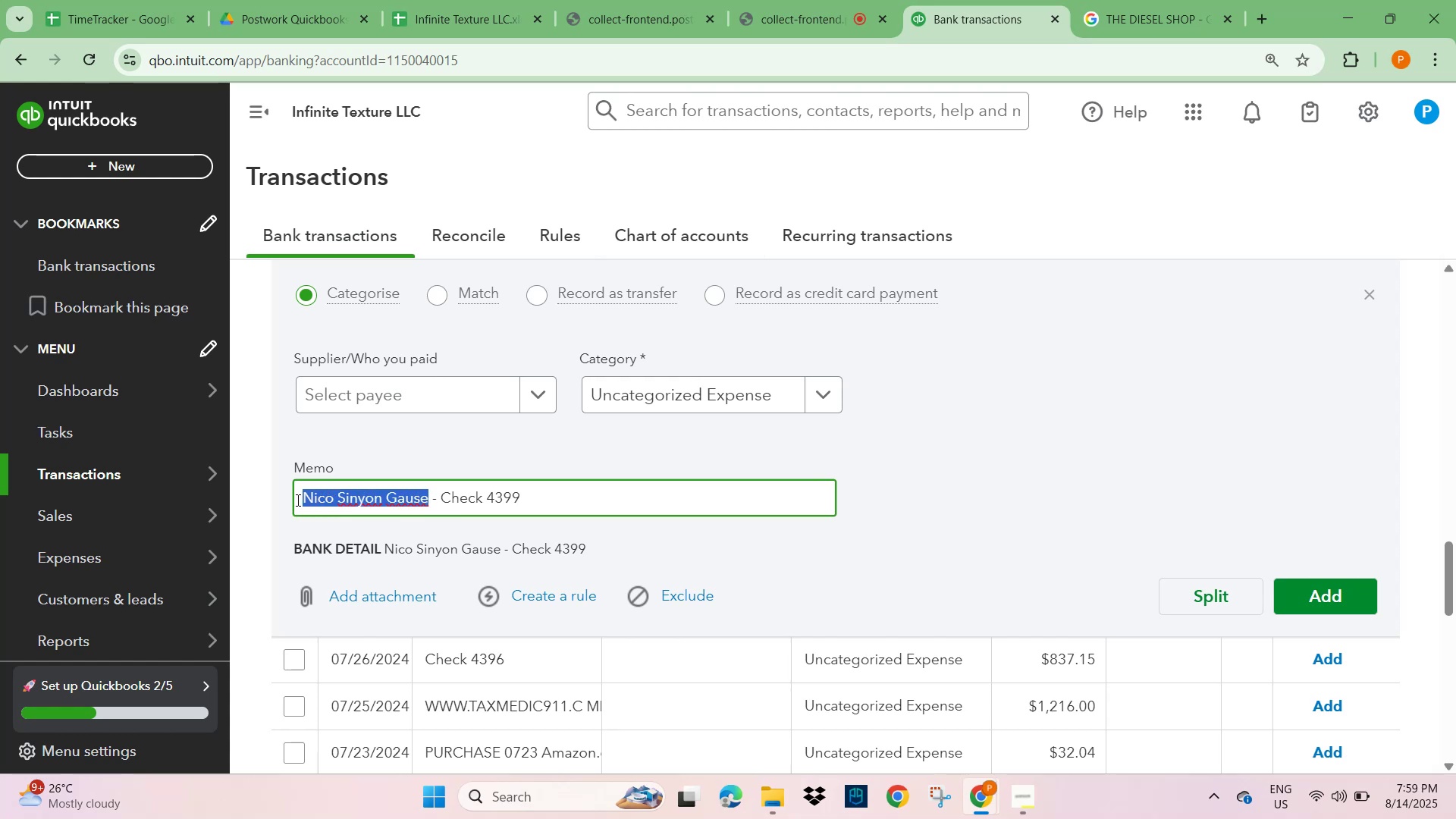 
key(Control+C)
 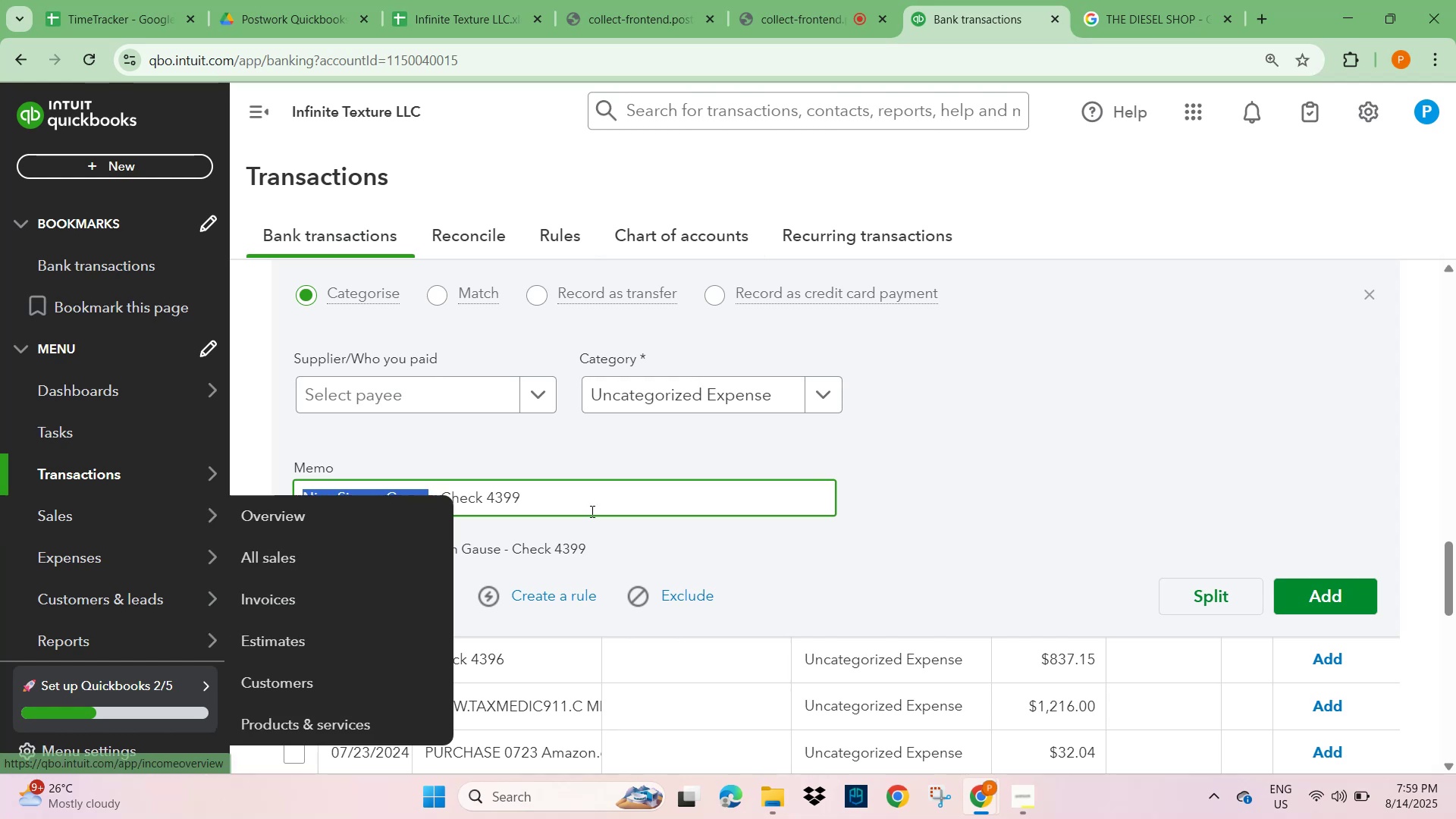 
scroll: coordinate [897, 440], scroll_direction: up, amount: 21.0
 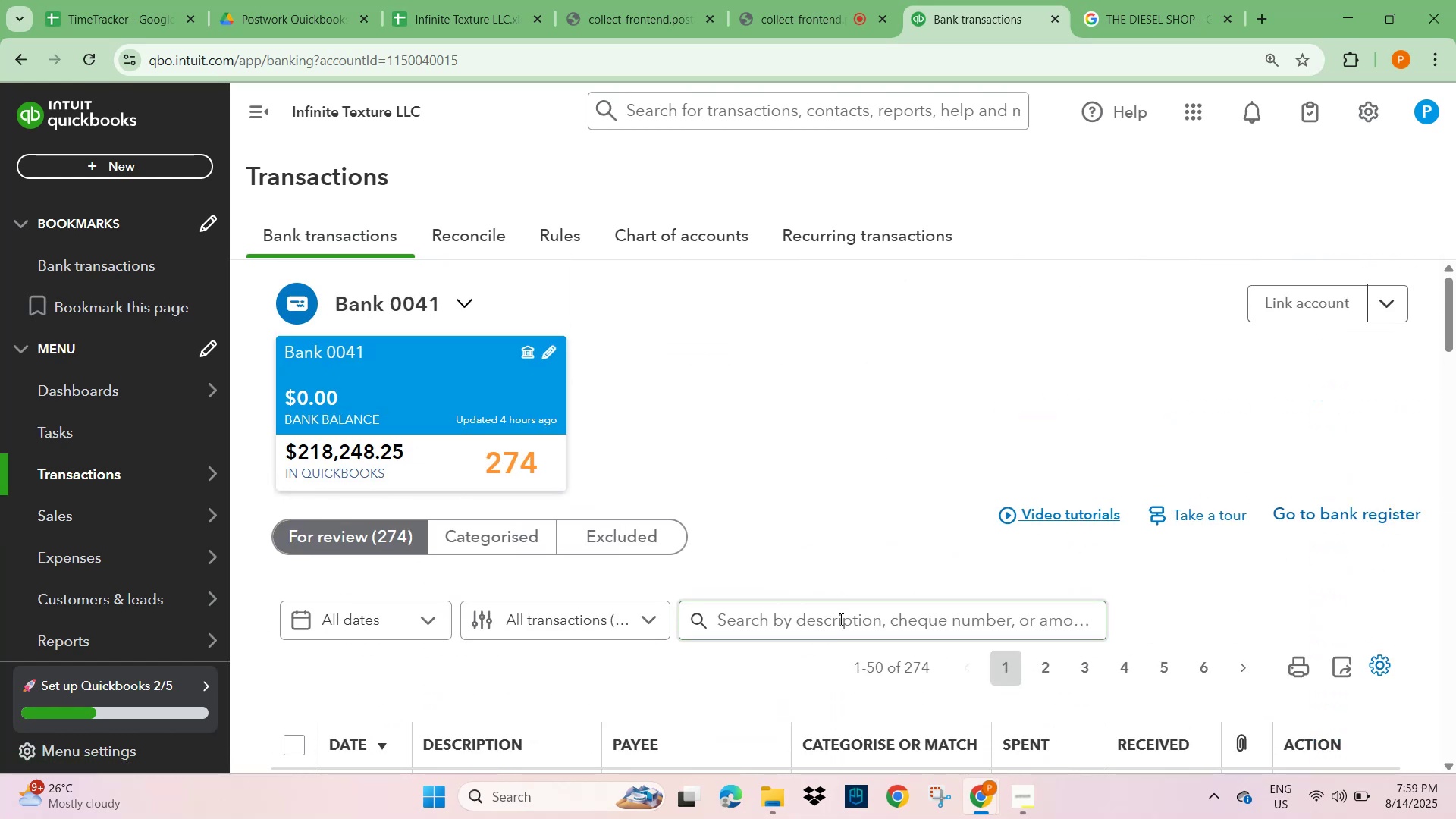 
key(Control+V)
 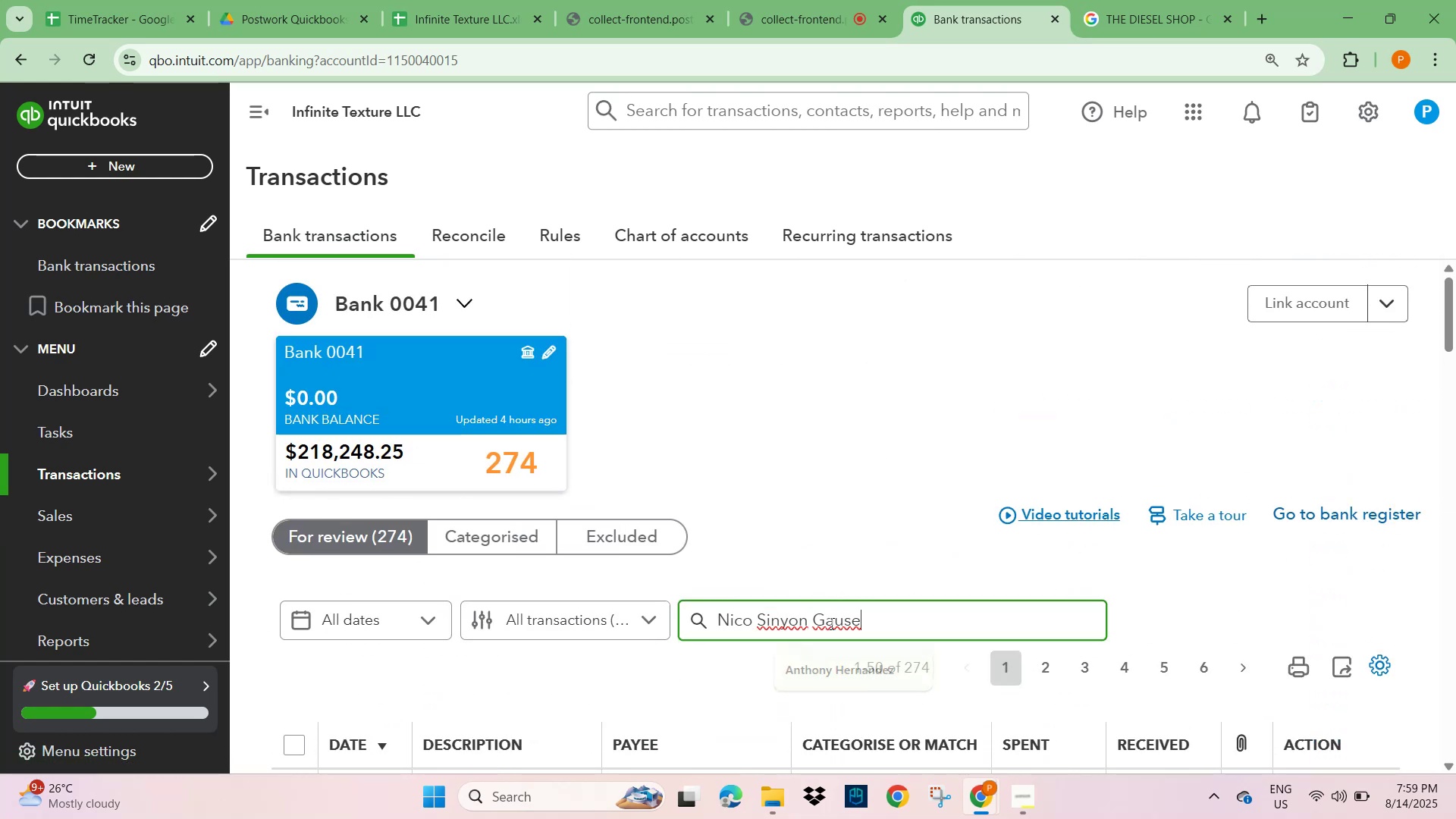 
key(NumpadEnter)
 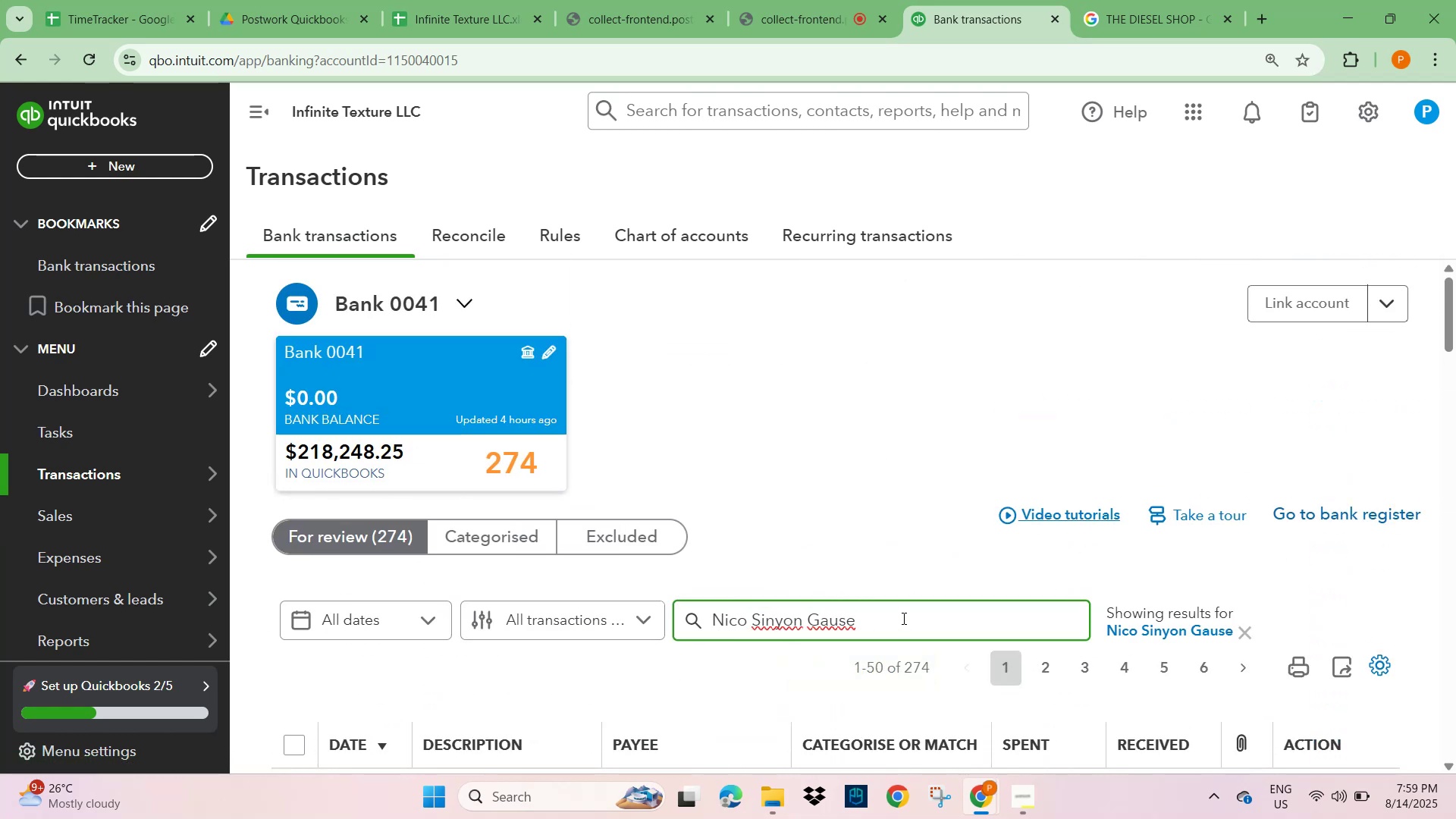 
scroll: coordinate [918, 534], scroll_direction: down, amount: 4.0
 